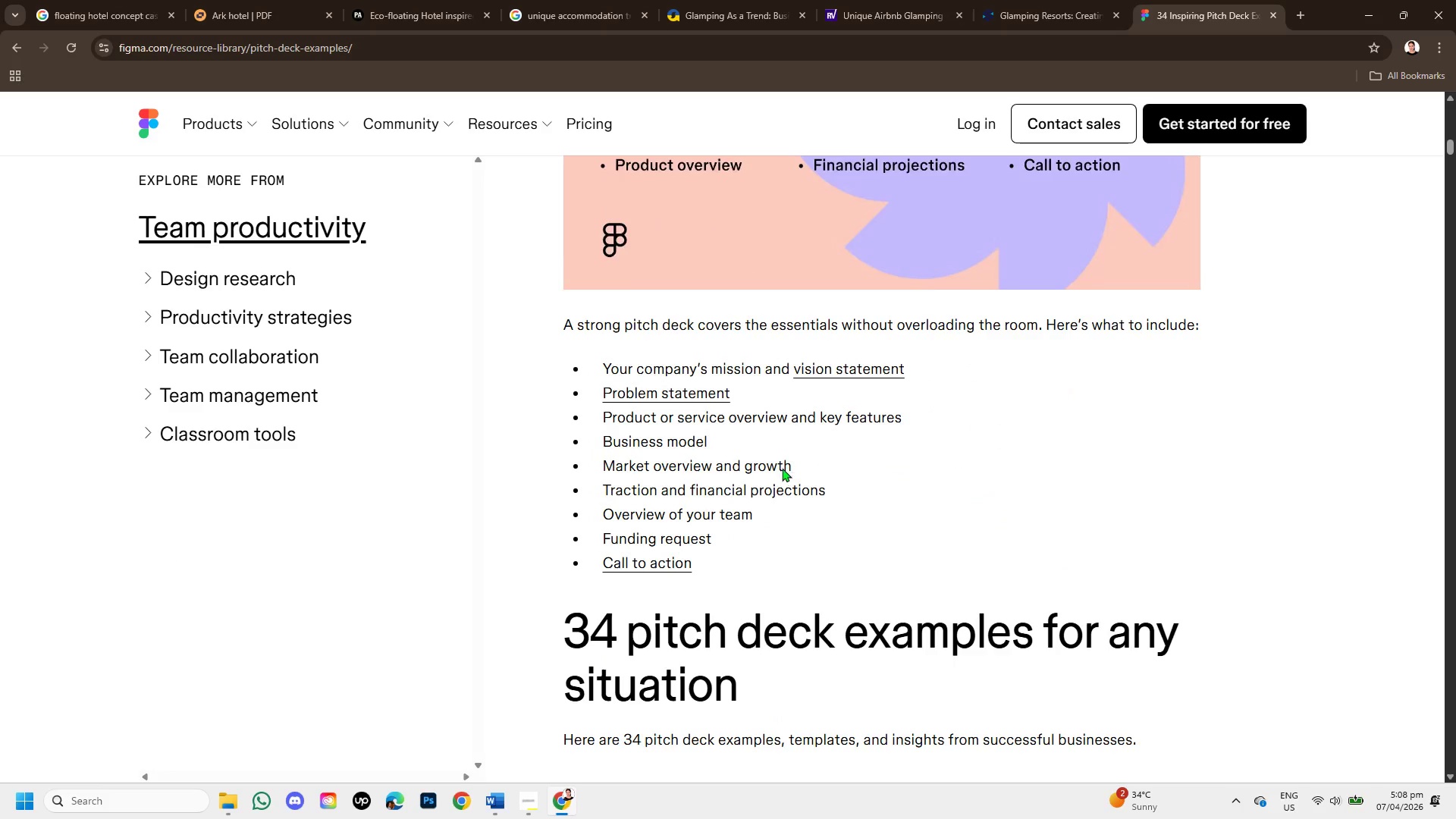 
scroll: coordinate [782, 468], scroll_direction: up, amount: 1.0
 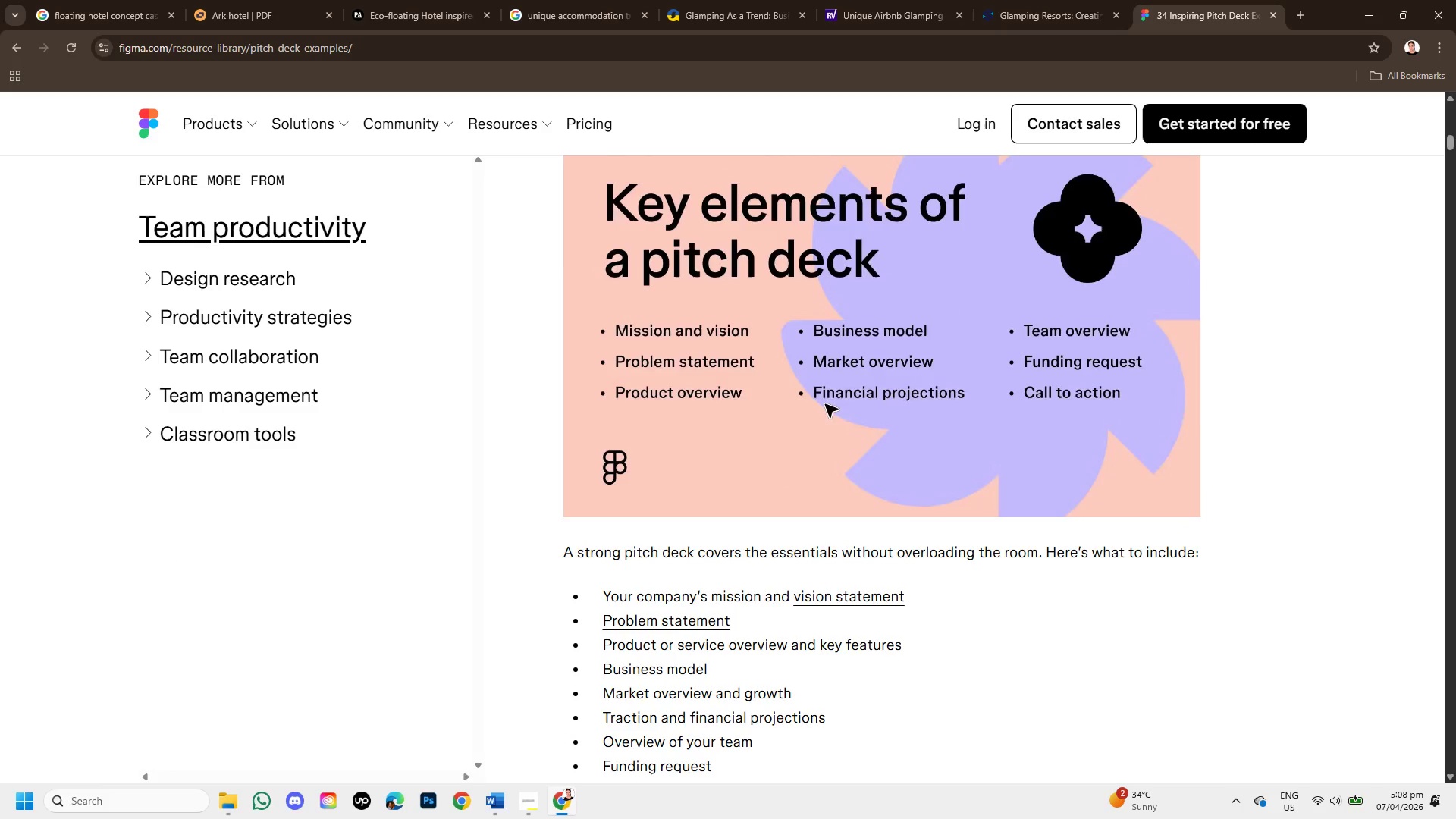 
scroll: coordinate [838, 403], scroll_direction: down, amount: 3.0
 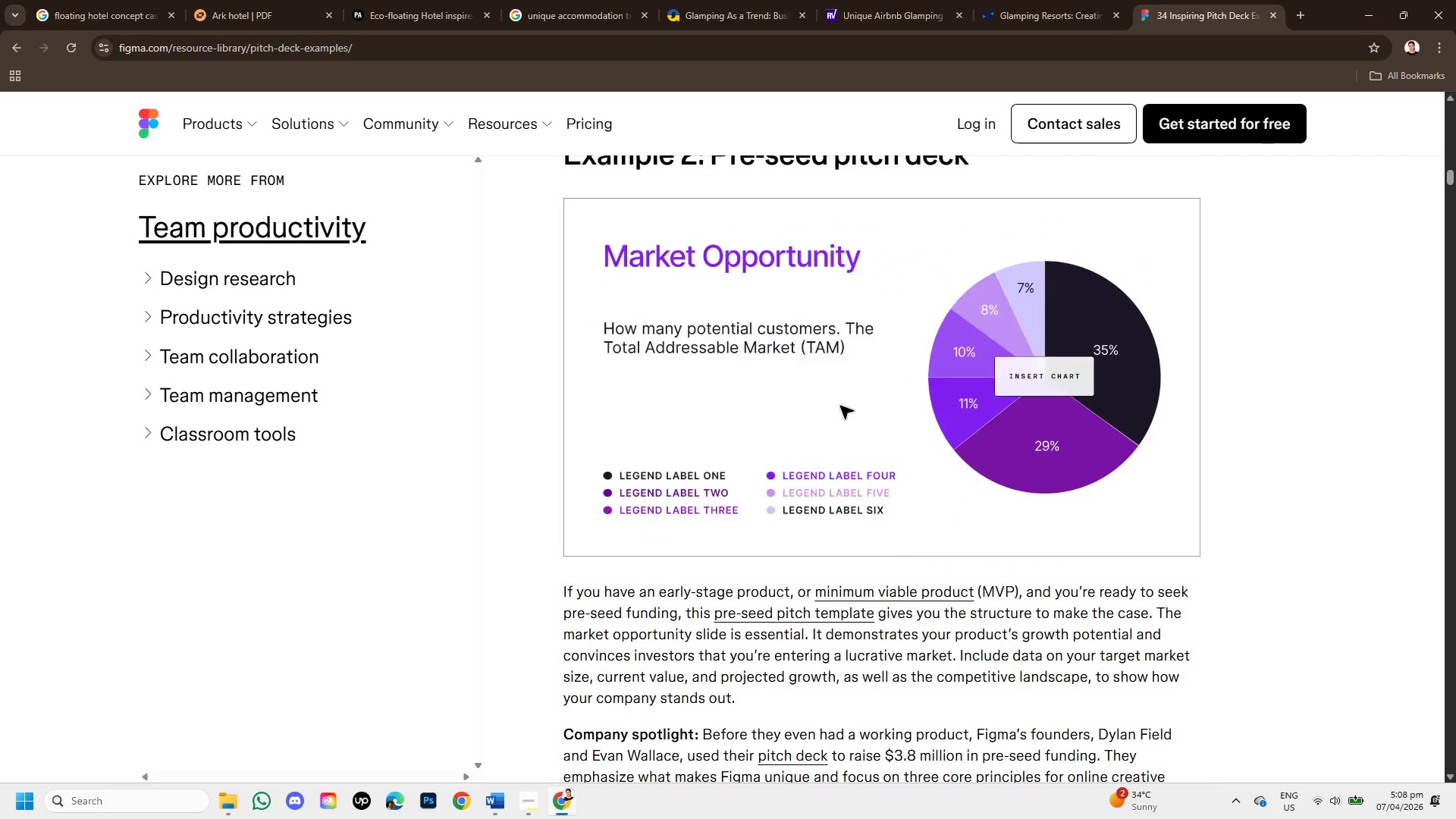 
scroll: coordinate [803, 390], scroll_direction: up, amount: 3.0
 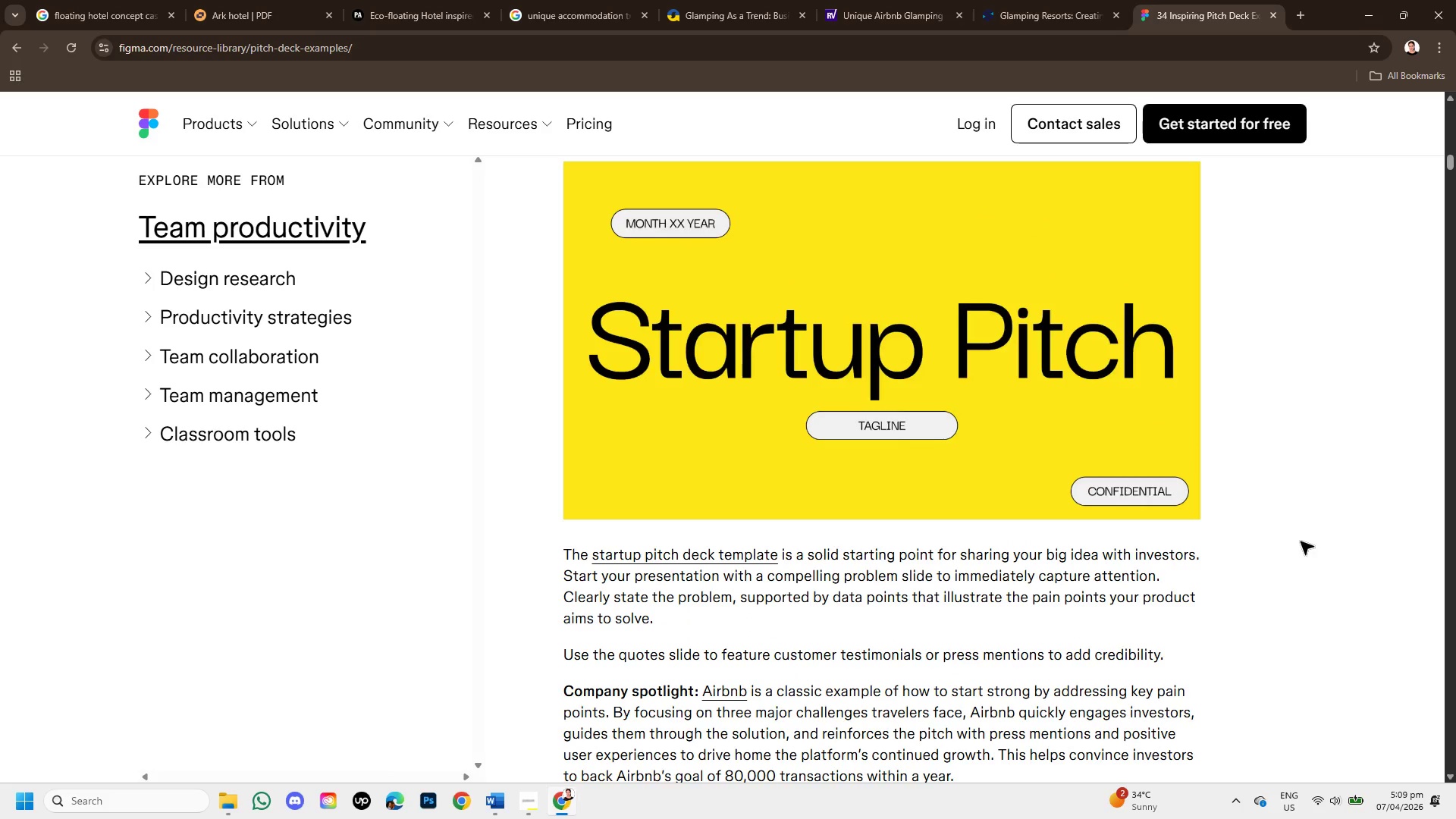 
scroll: coordinate [780, 515], scroll_direction: down, amount: 3.0
 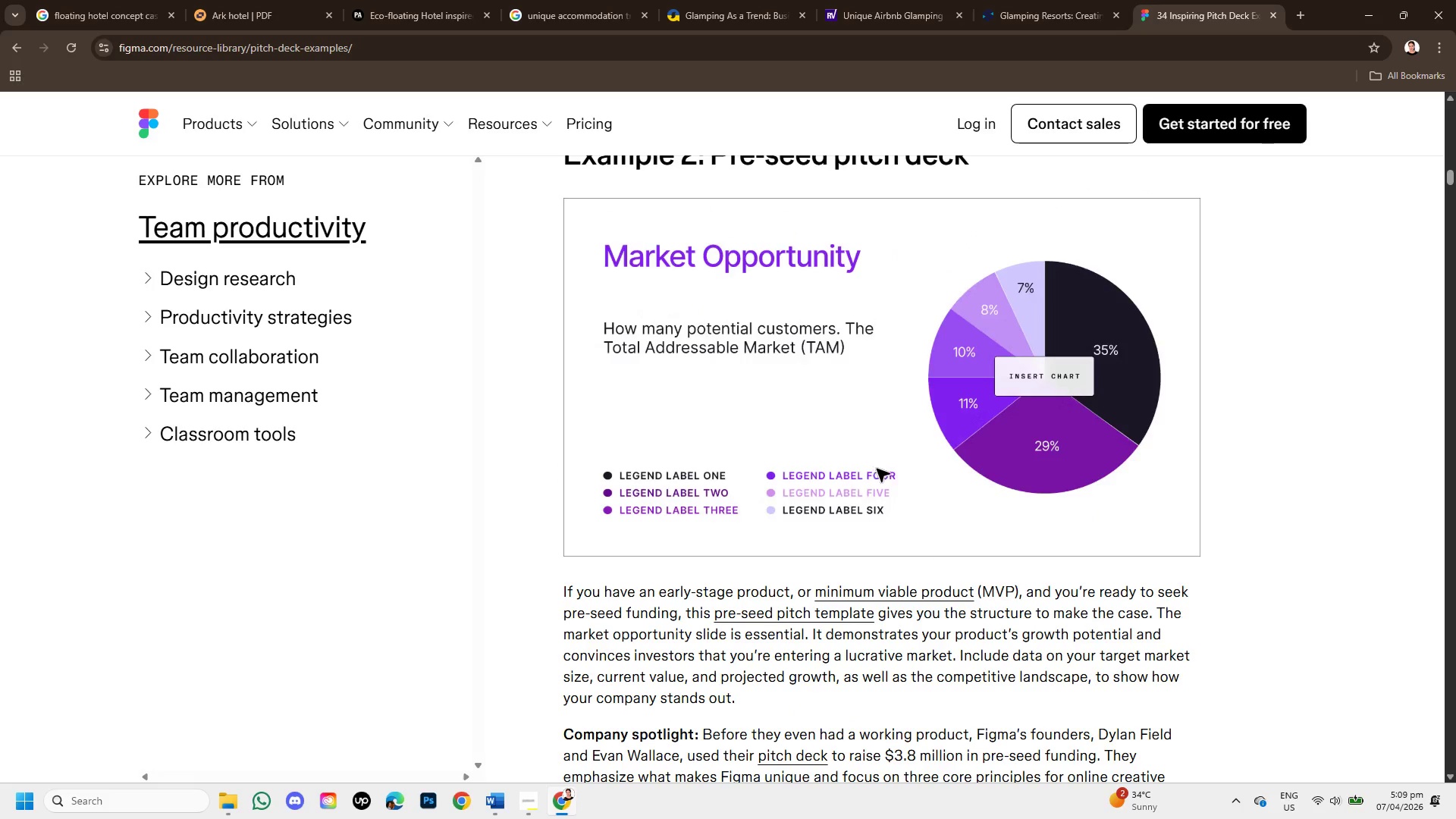 
wait(6.82)
 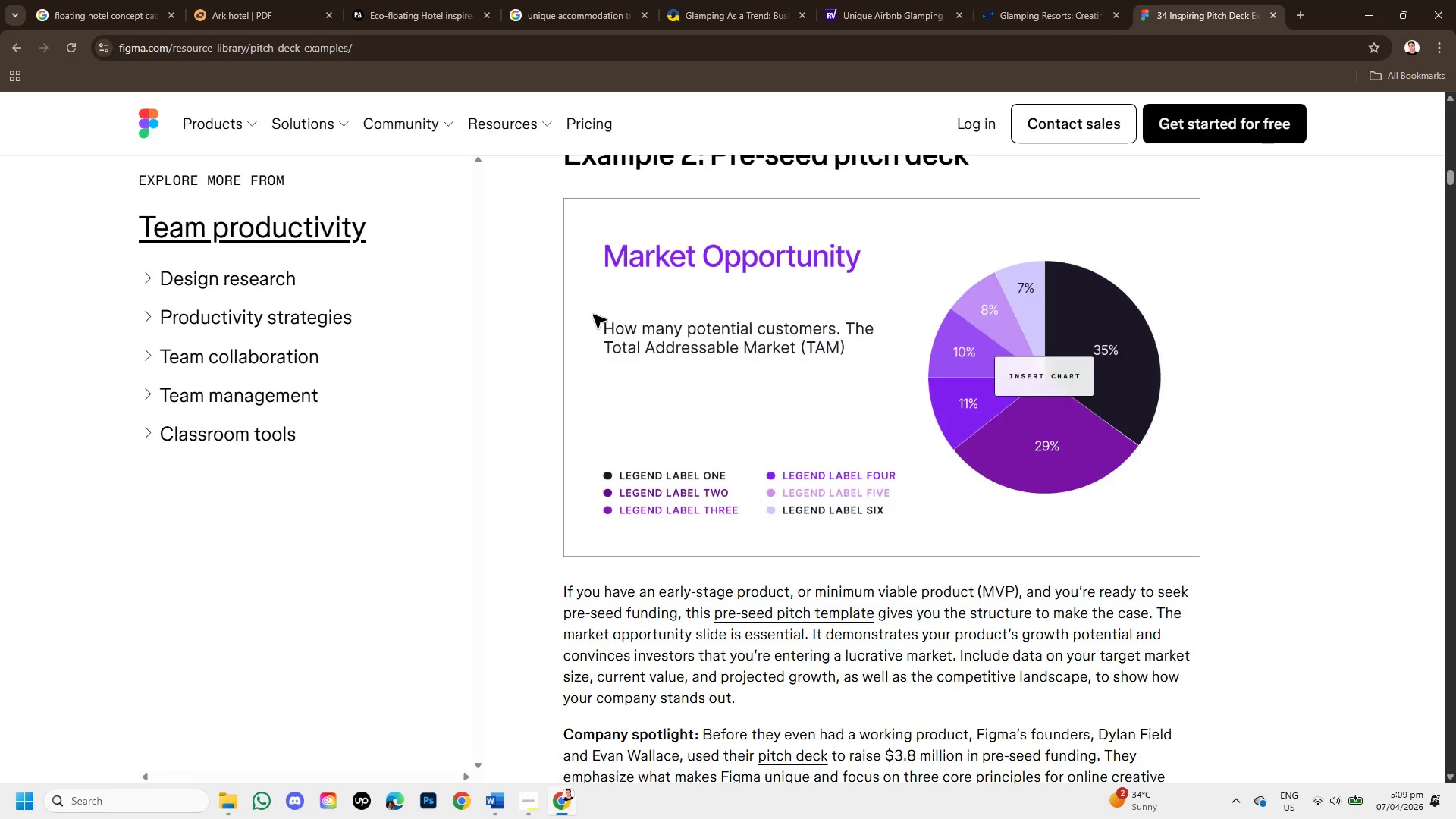 
scroll: coordinate [1025, 511], scroll_direction: down, amount: 3.0
 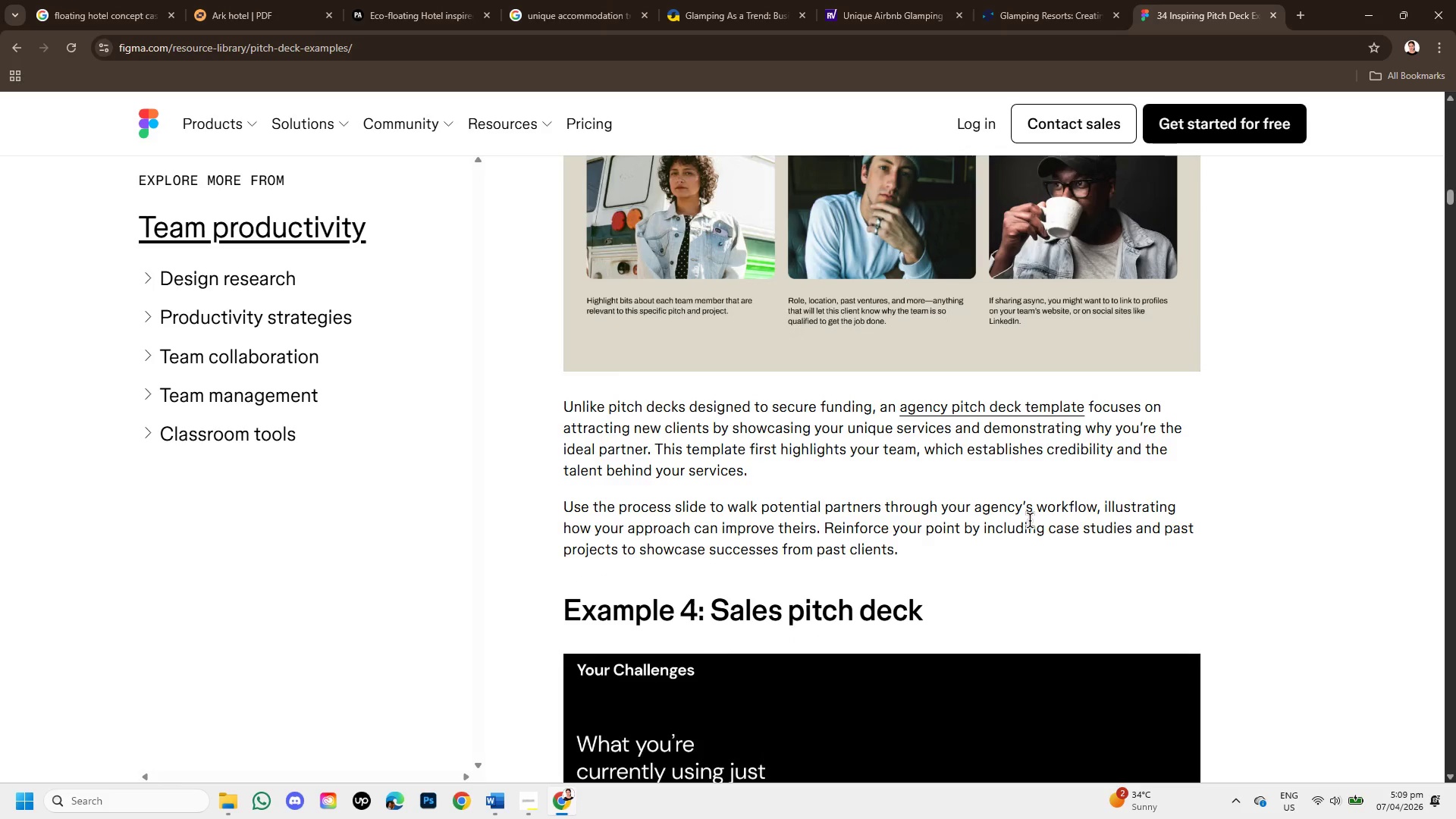 
scroll: coordinate [1025, 511], scroll_direction: up, amount: 1.0
 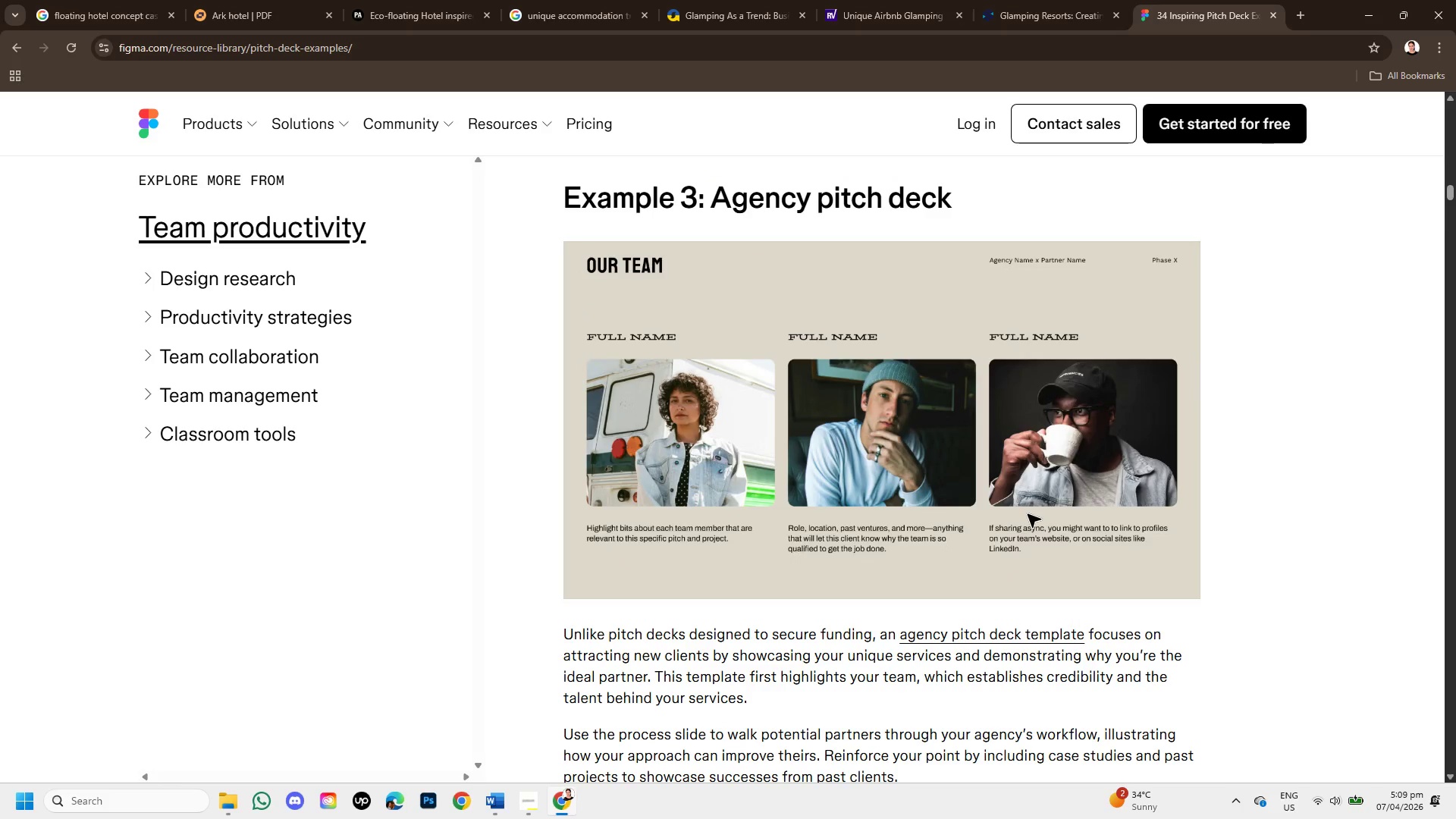 
scroll: coordinate [846, 471], scroll_direction: down, amount: 10.0
 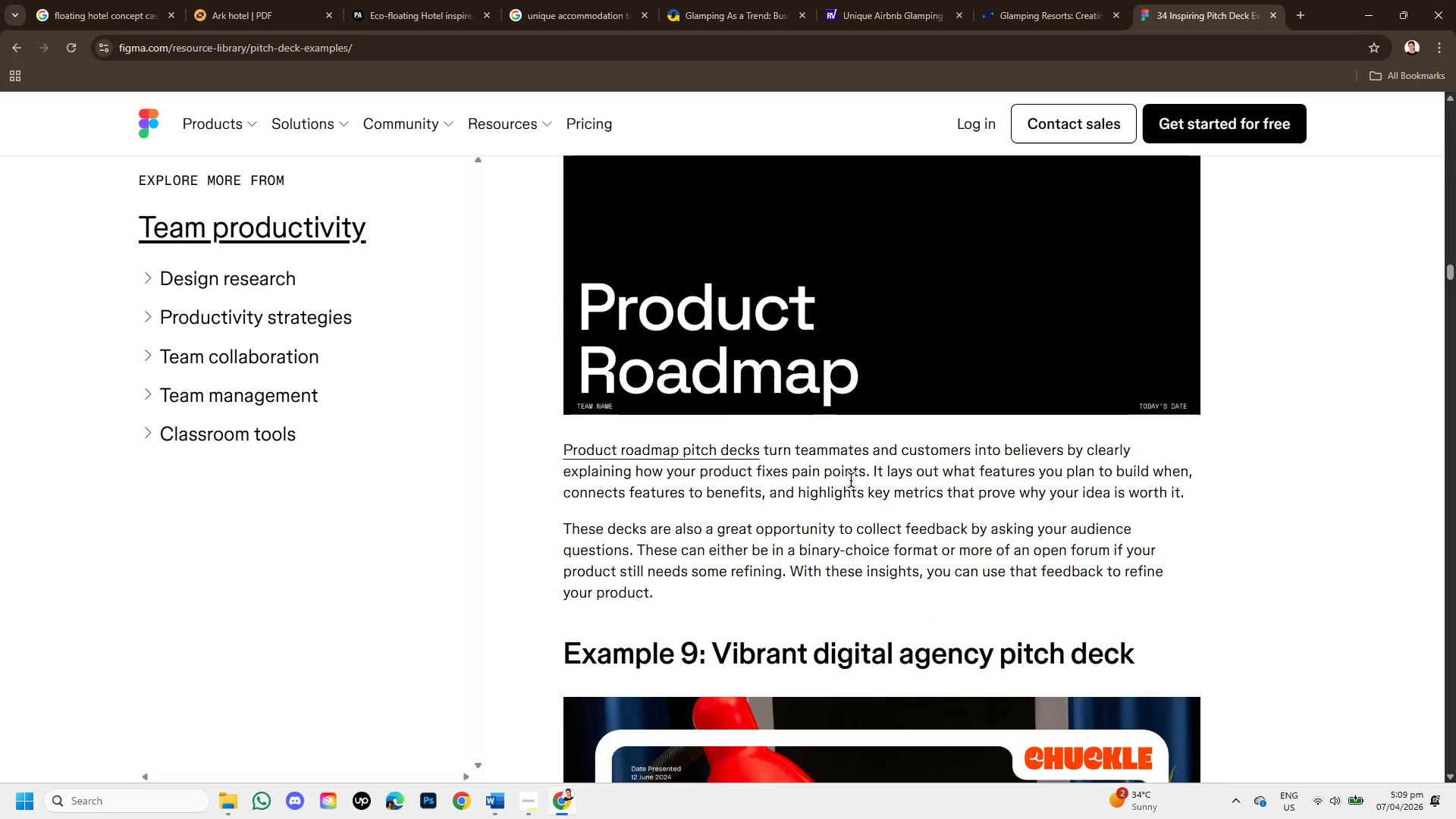 
scroll: coordinate [846, 471], scroll_direction: up, amount: 1.0
 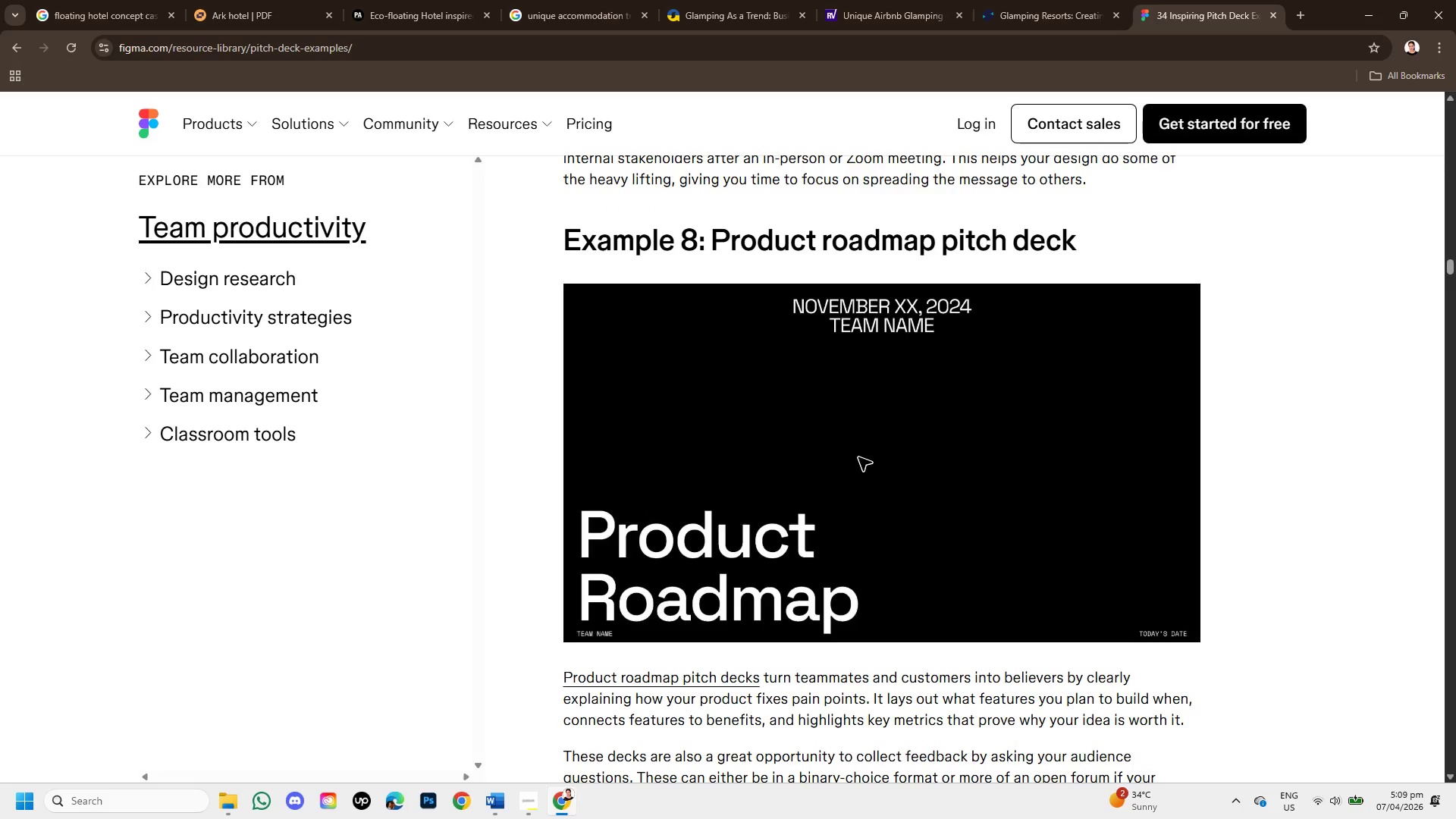 
scroll: coordinate [856, 454], scroll_direction: down, amount: 3.0
 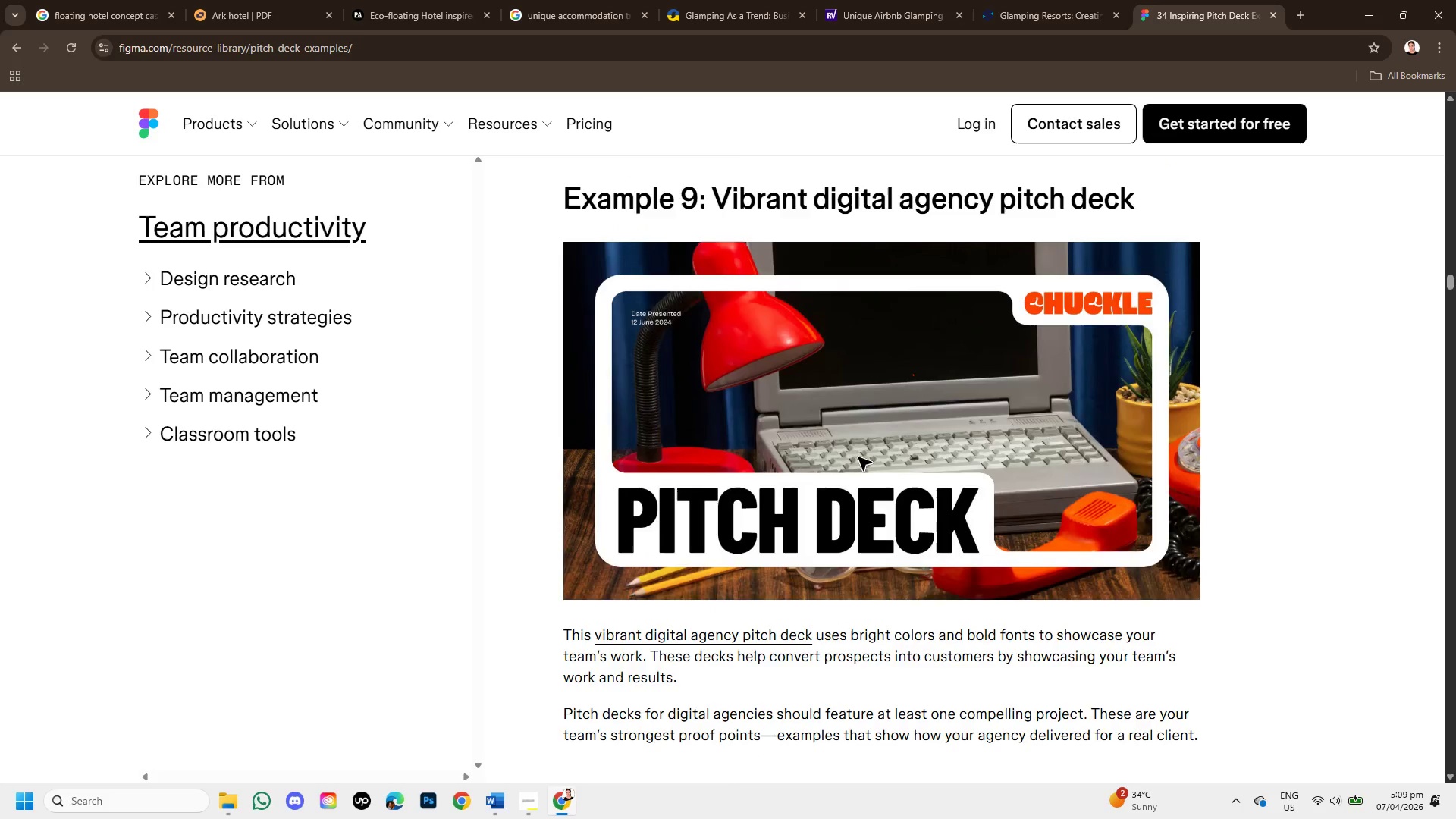 
scroll: coordinate [856, 454], scroll_direction: up, amount: 2.0
 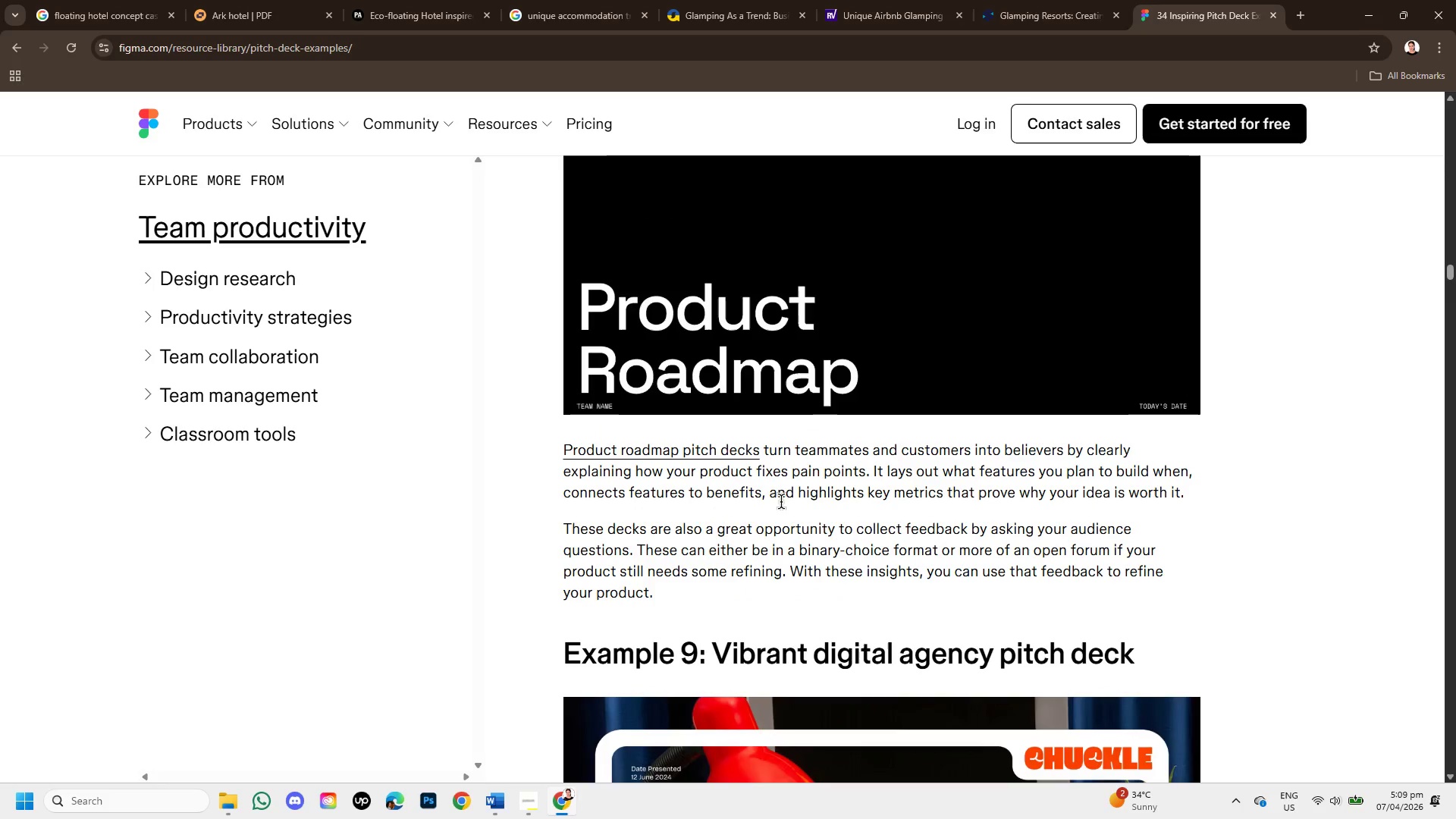 
wait(5.96)
 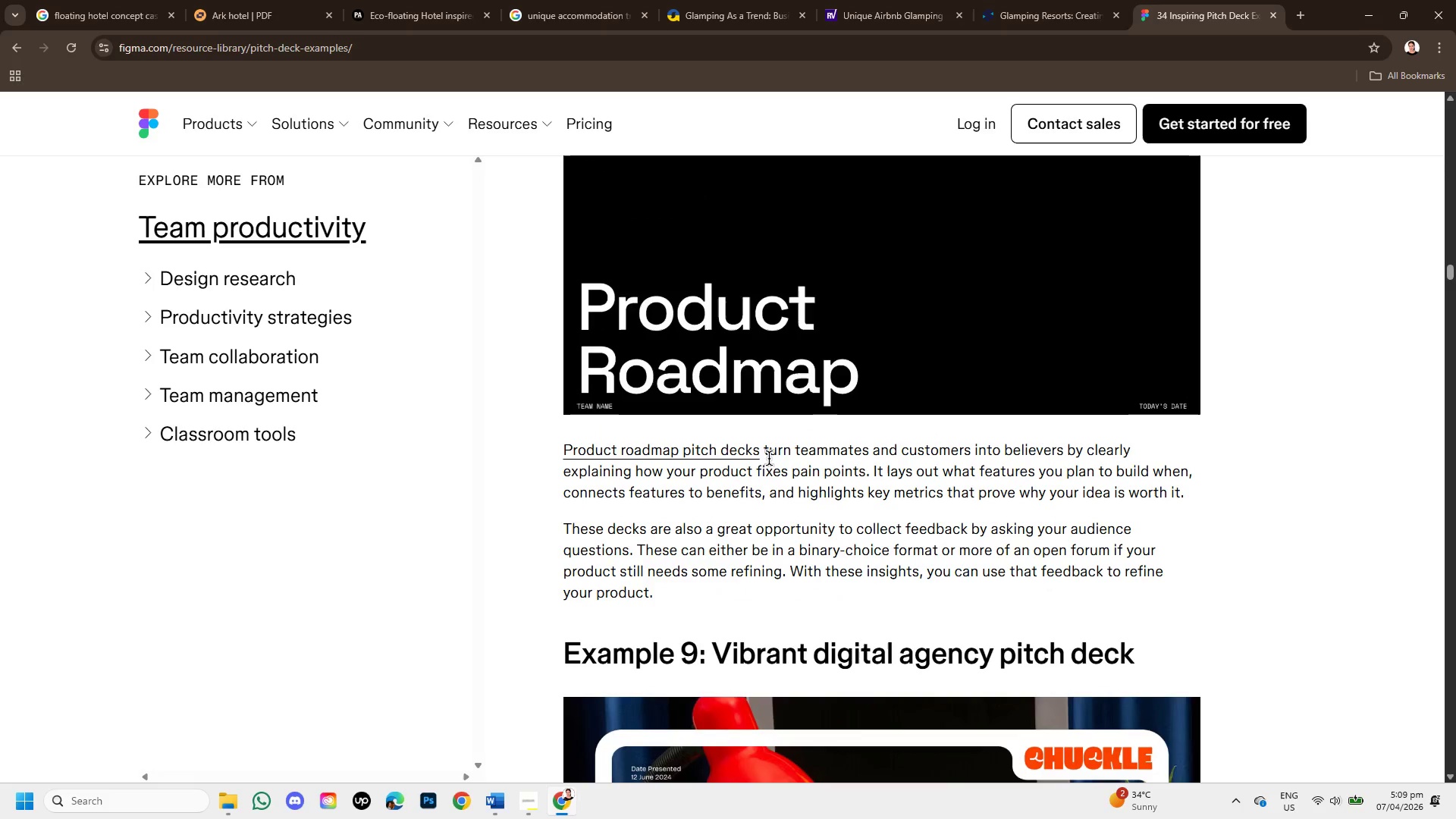 
left_click_drag(start_coordinate=[915, 460], to_coordinate=[1113, 520])
 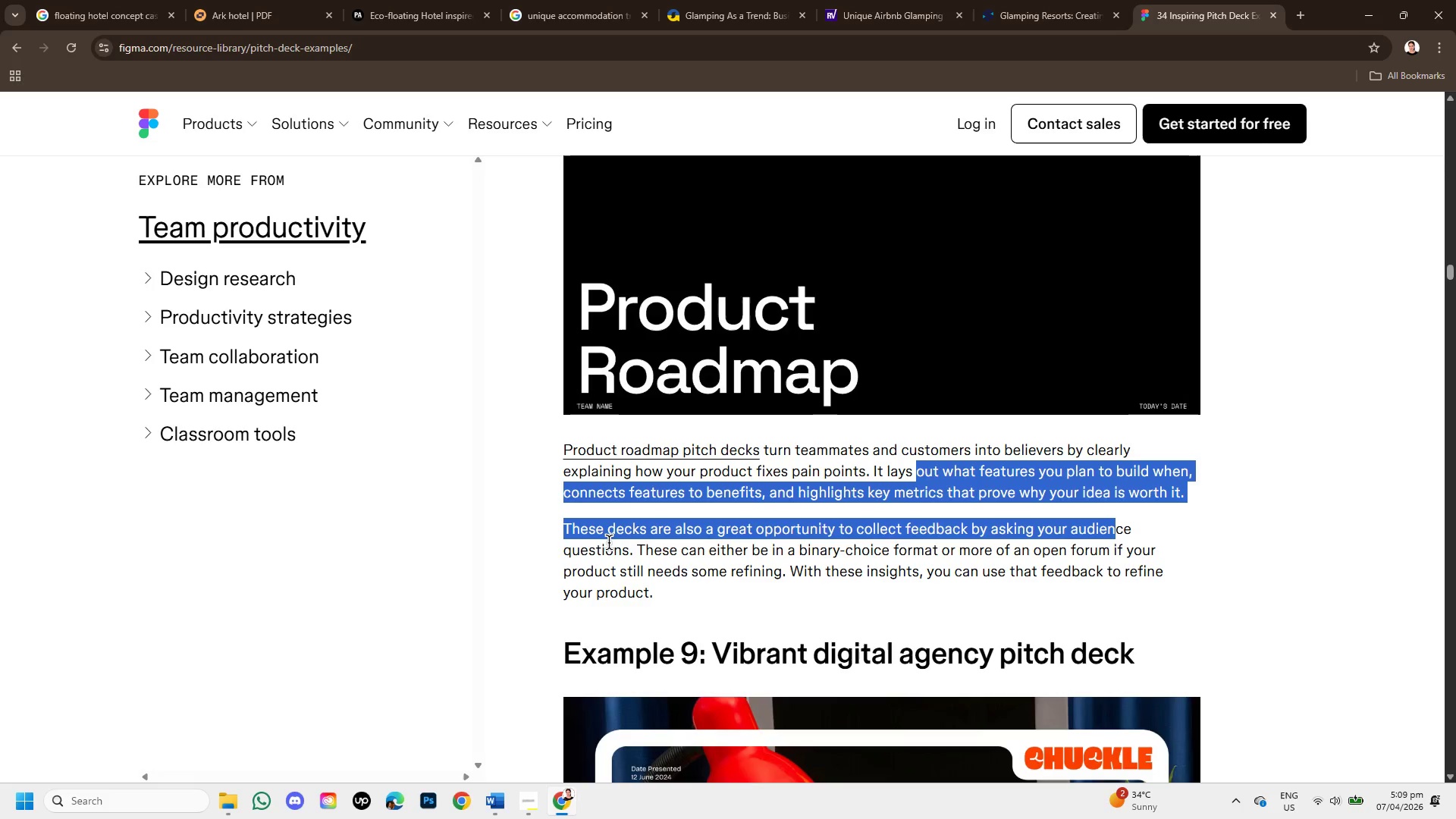 
left_click([604, 533])
 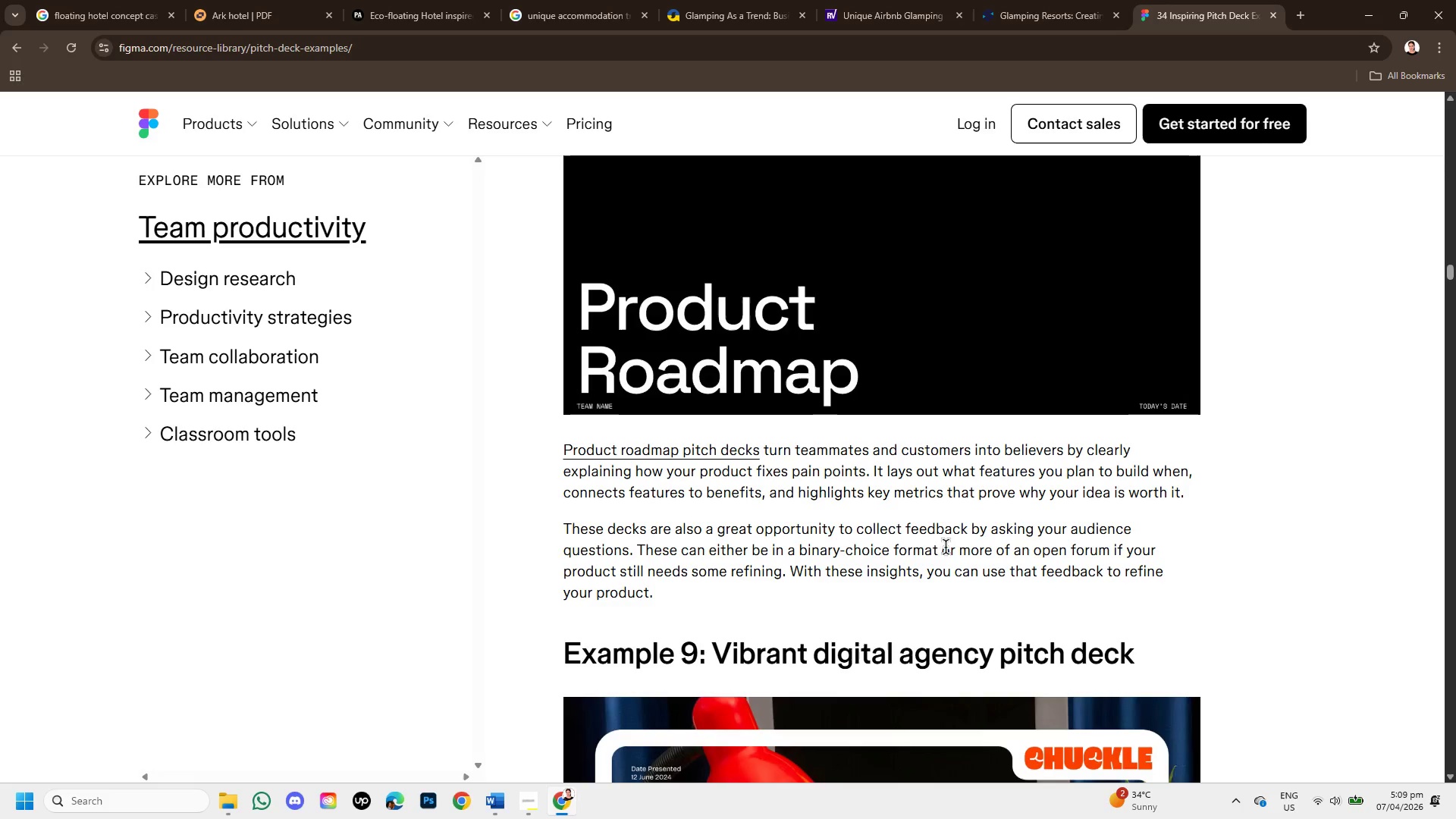 
scroll: coordinate [806, 303], scroll_direction: down, amount: 10.0
 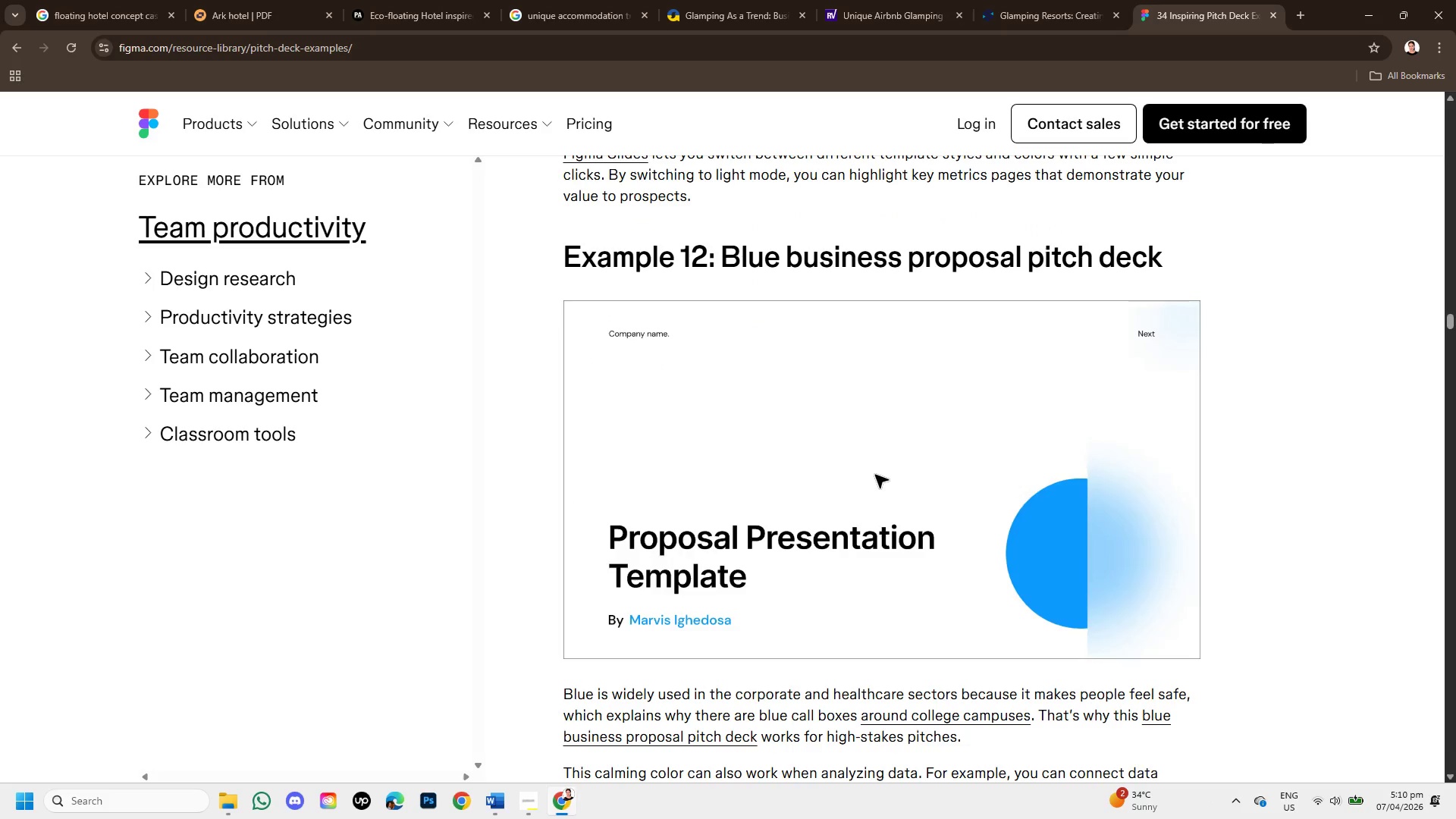 
scroll: coordinate [893, 432], scroll_direction: down, amount: 1.0
 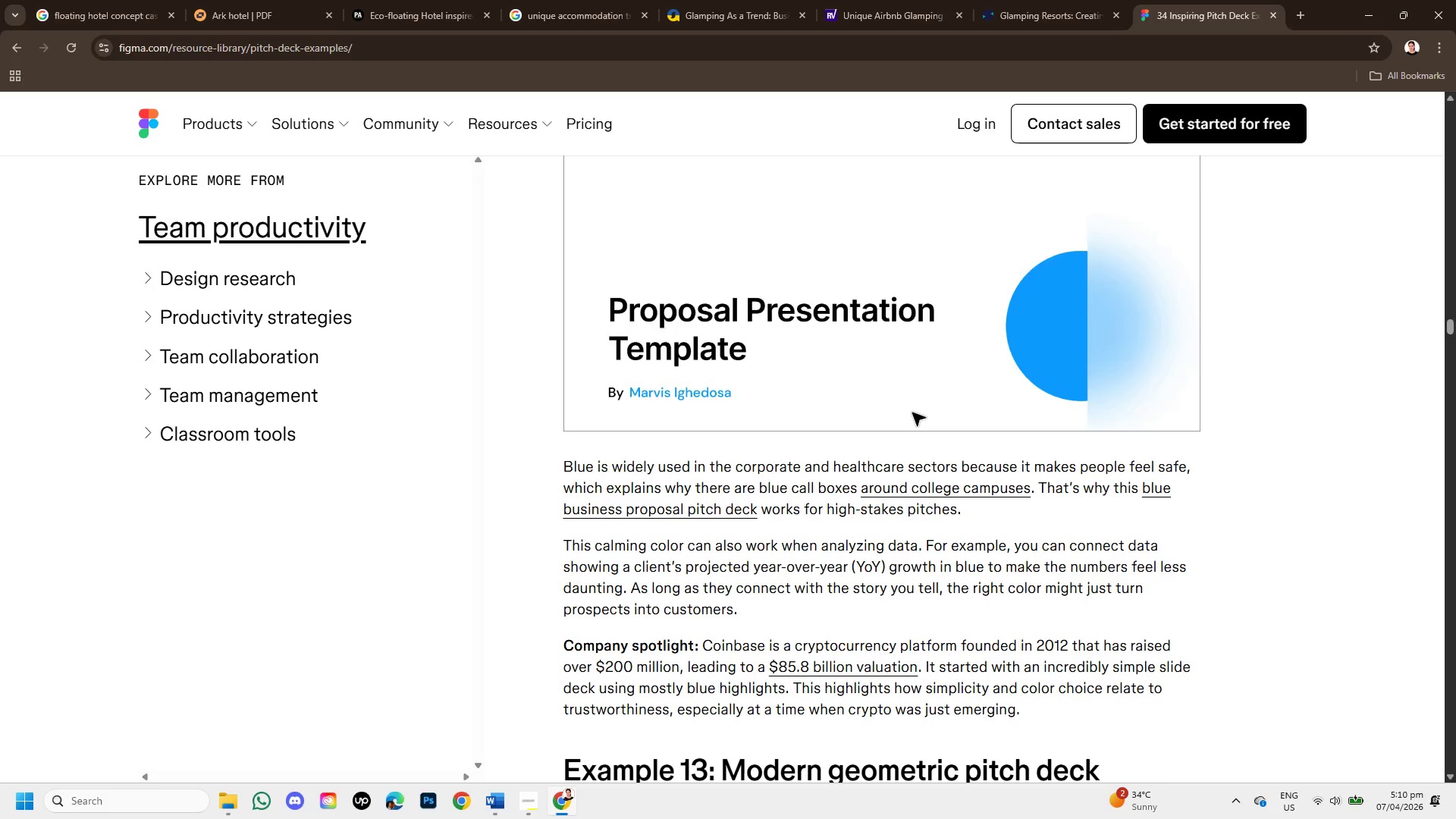 
wait(14.3)
 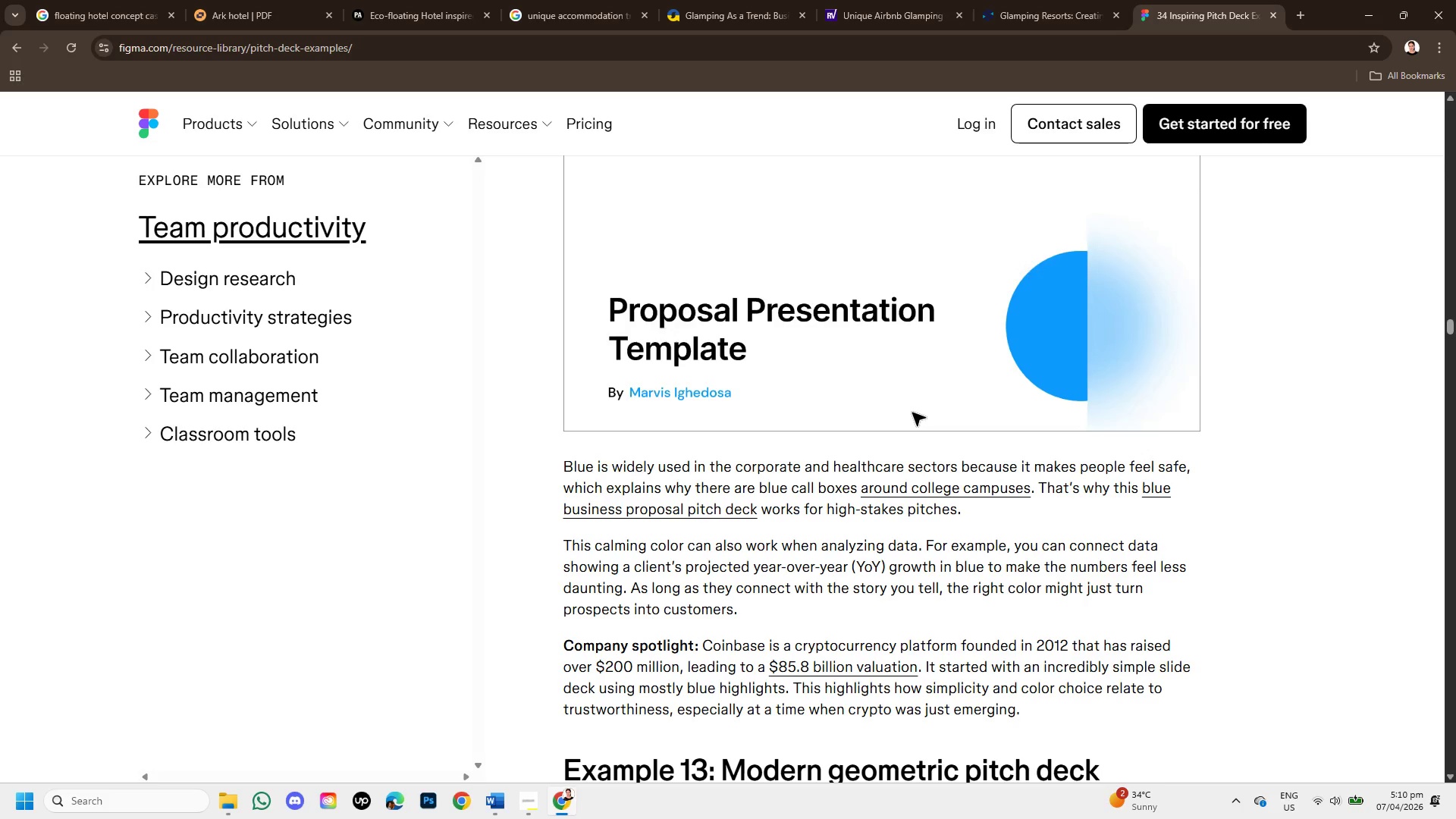 
scroll: coordinate [679, 578], scroll_direction: down, amount: 1.0
 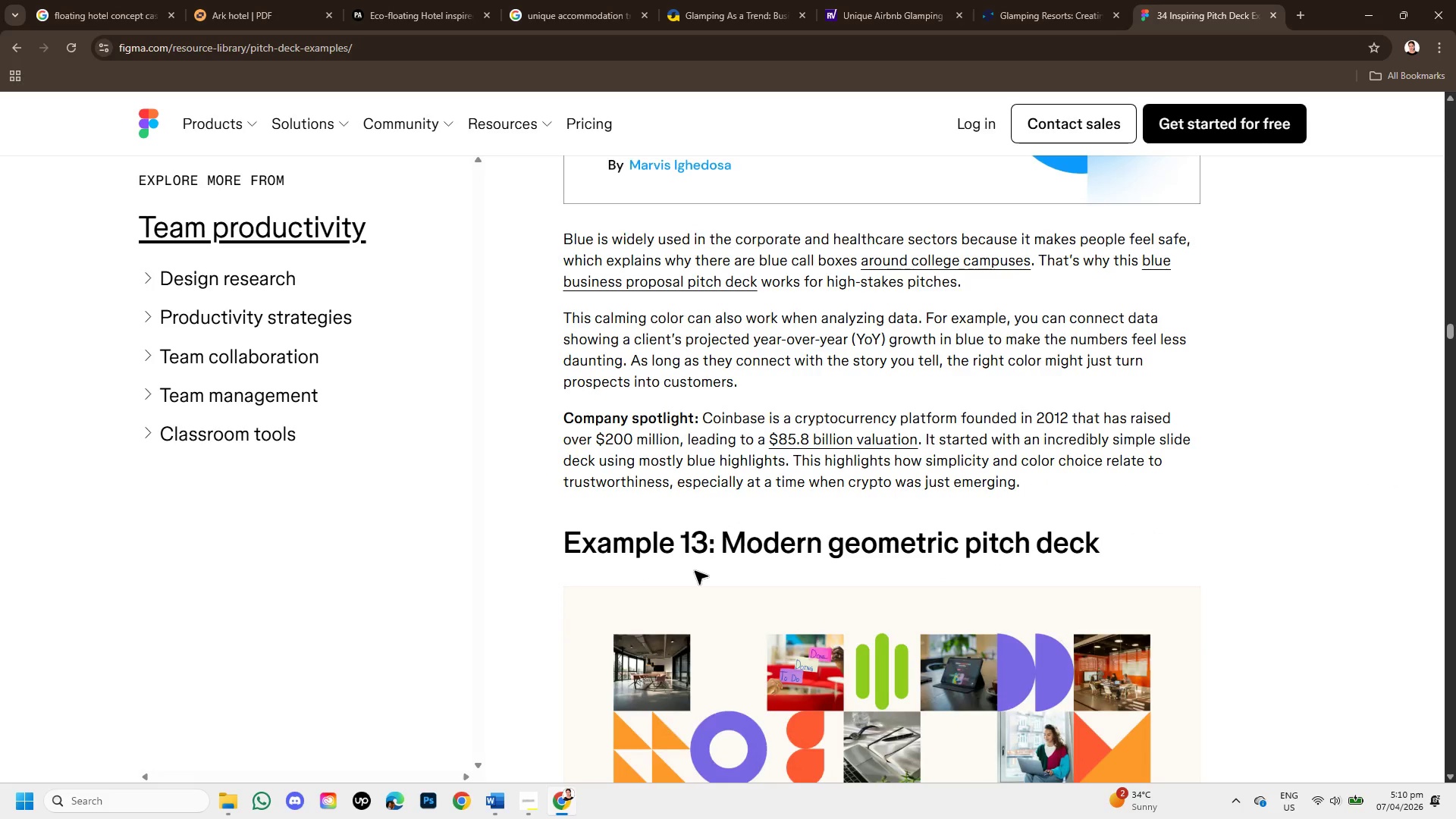 
key(ArrowDown)
 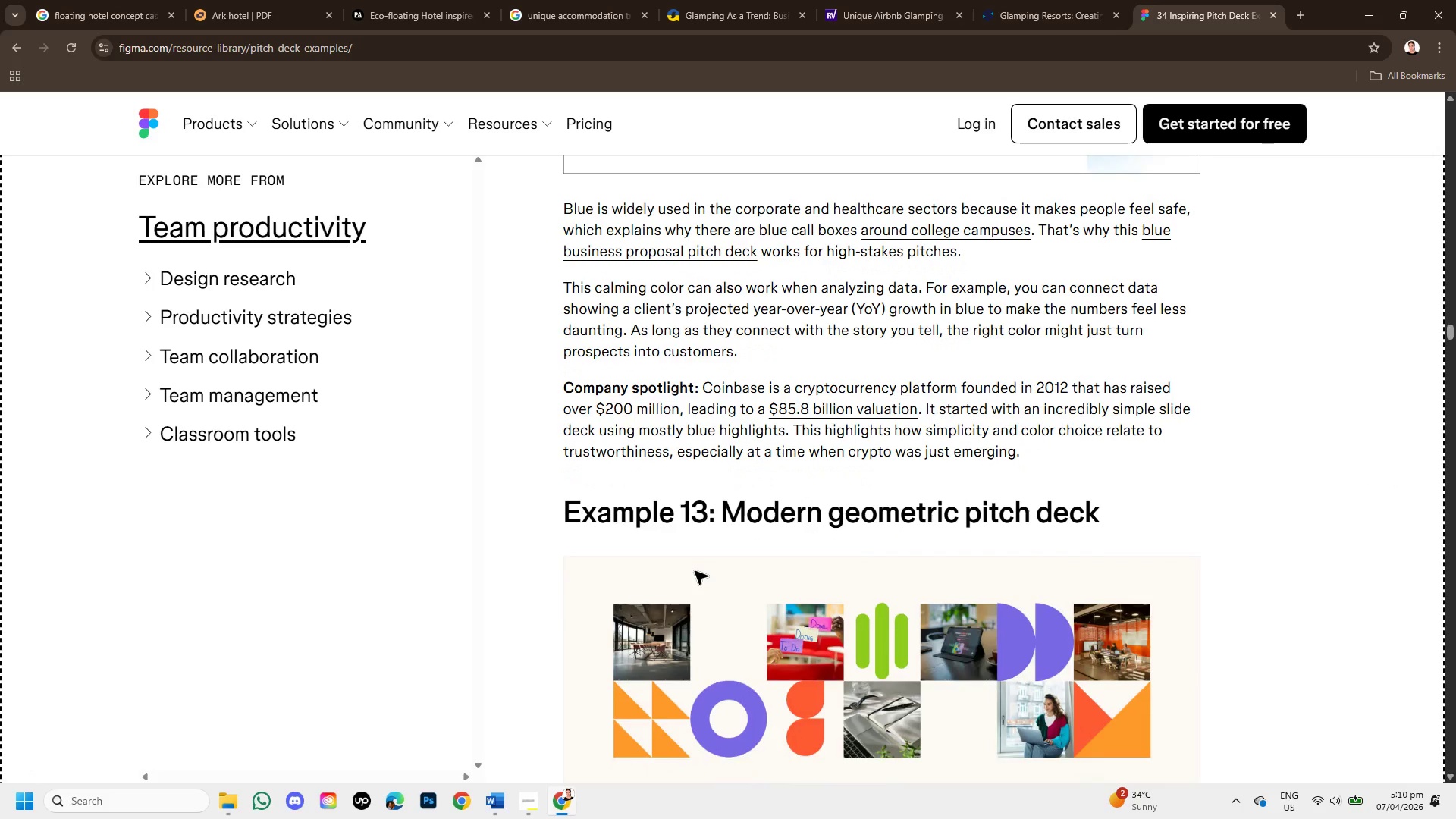 
key(ArrowDown)
 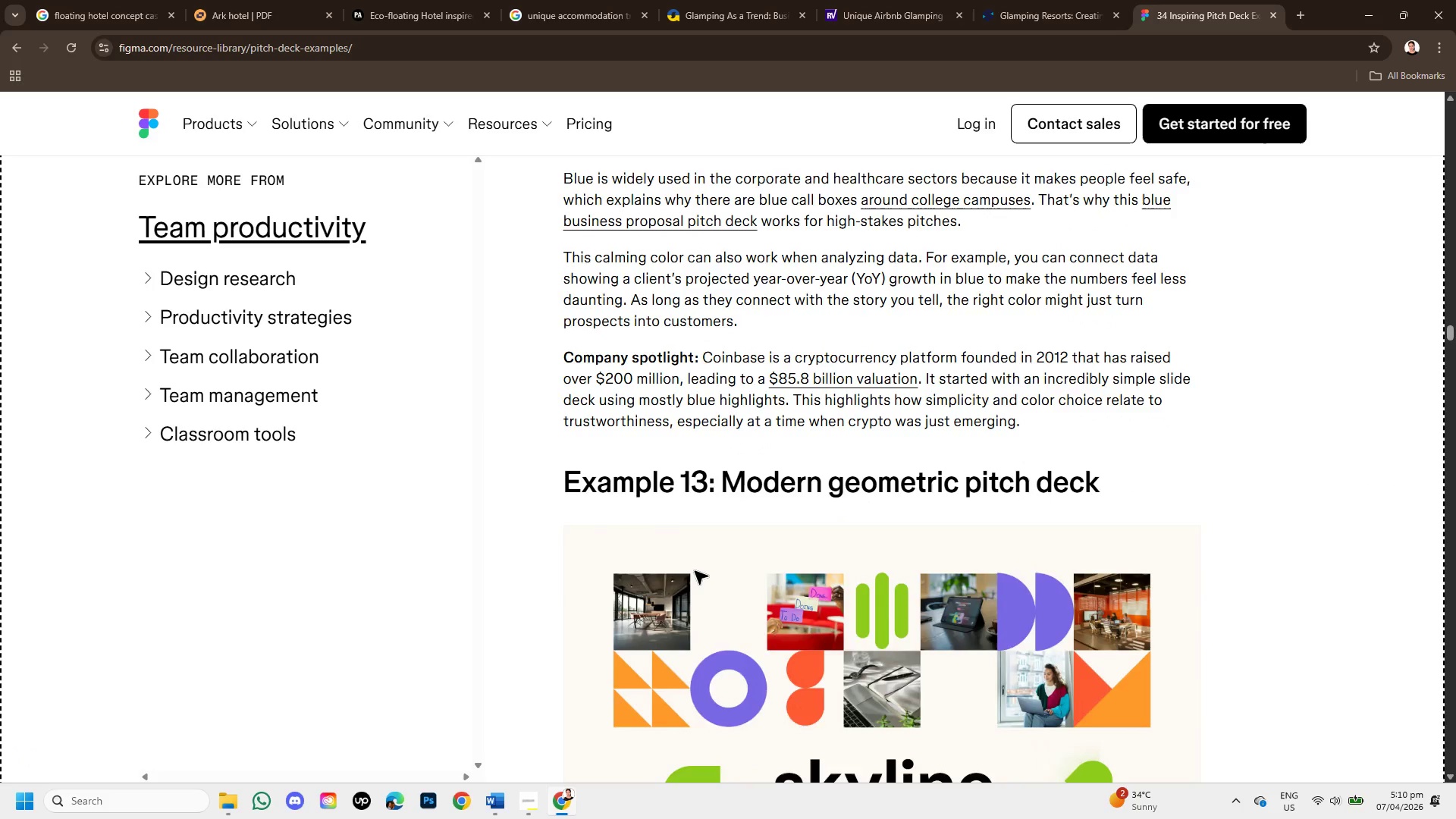 
key(ArrowDown)
 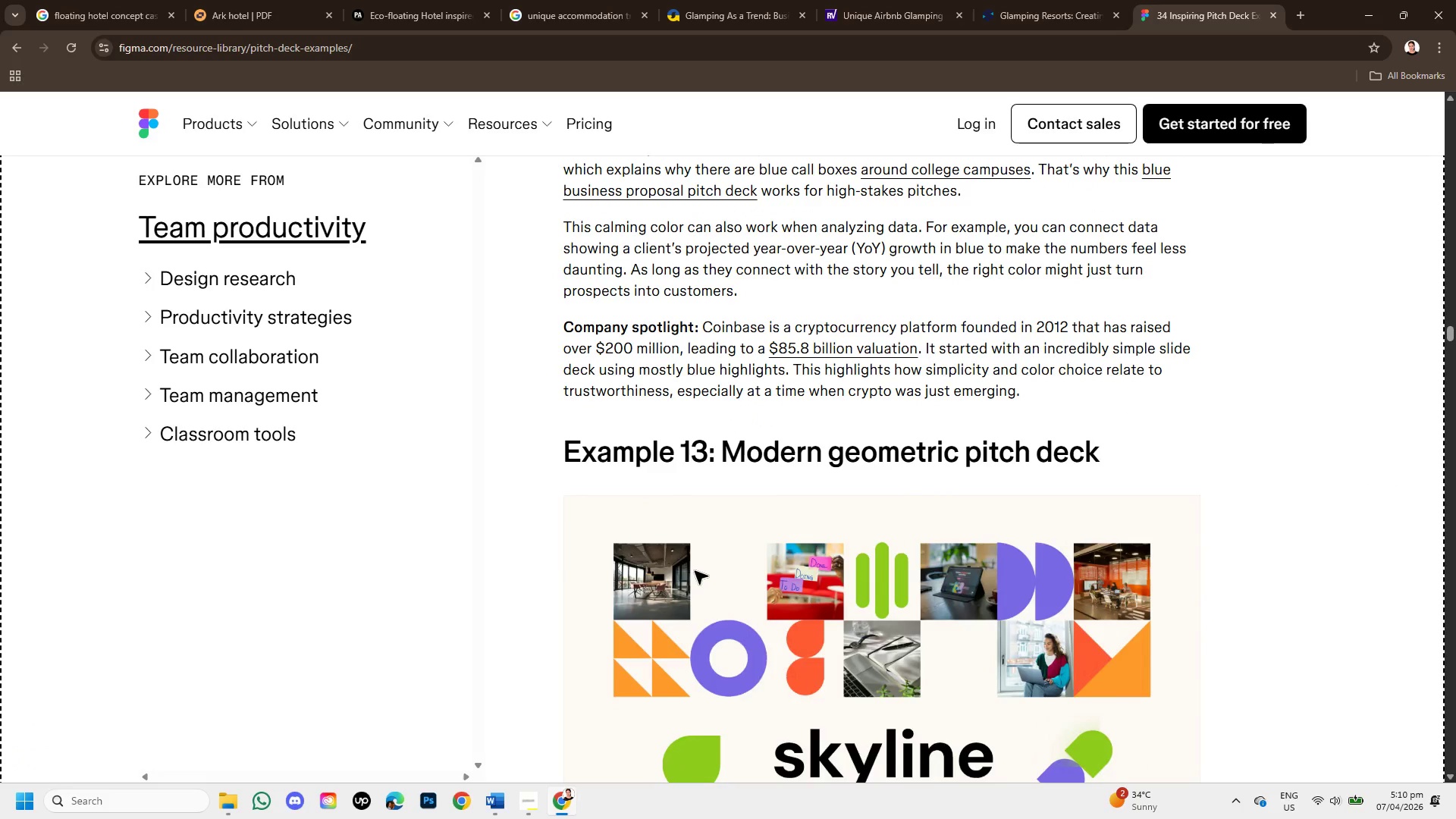 
key(ArrowDown)
 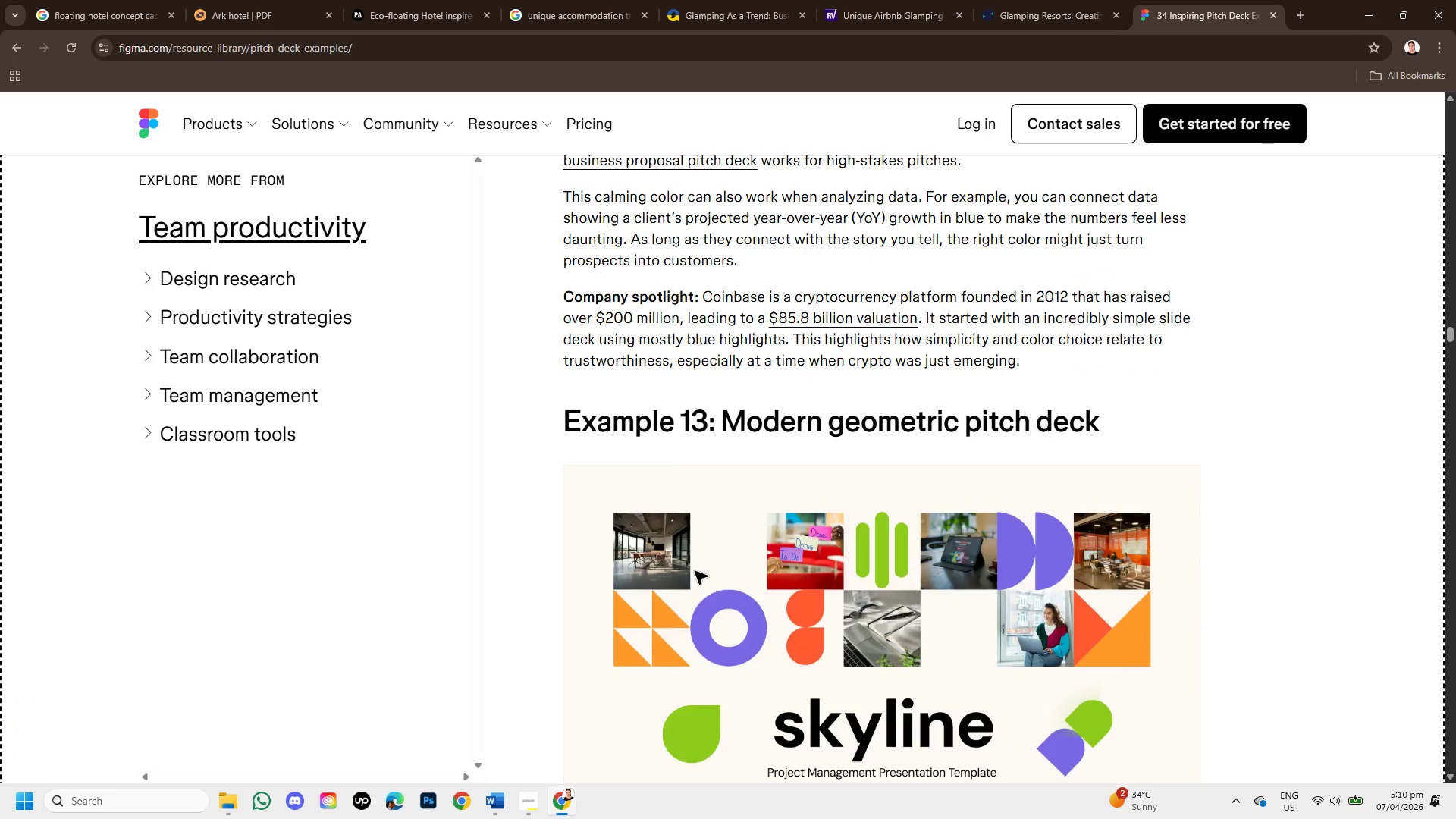 
wait(14.8)
 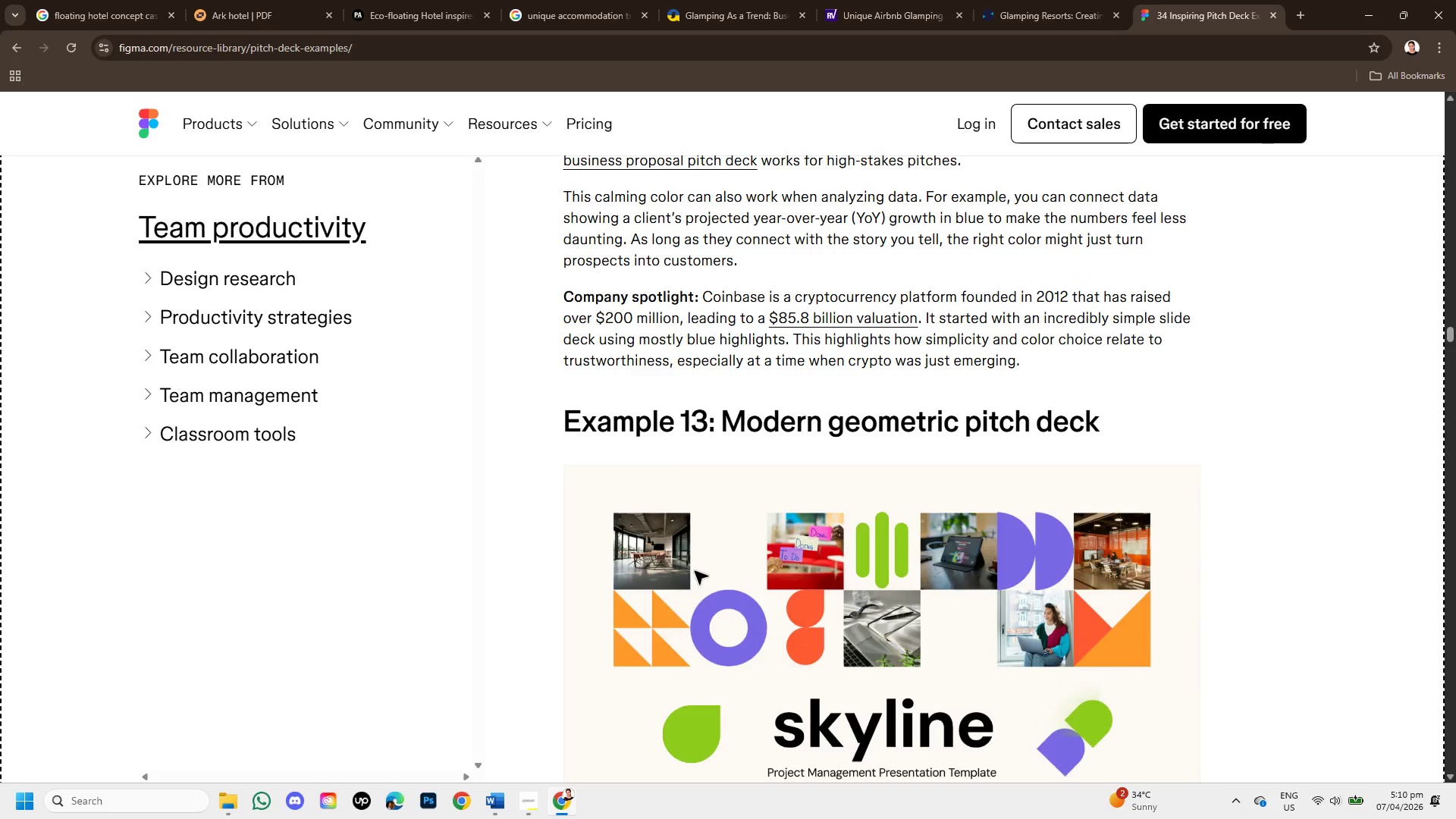 
scroll: coordinate [742, 441], scroll_direction: down, amount: 1.0
 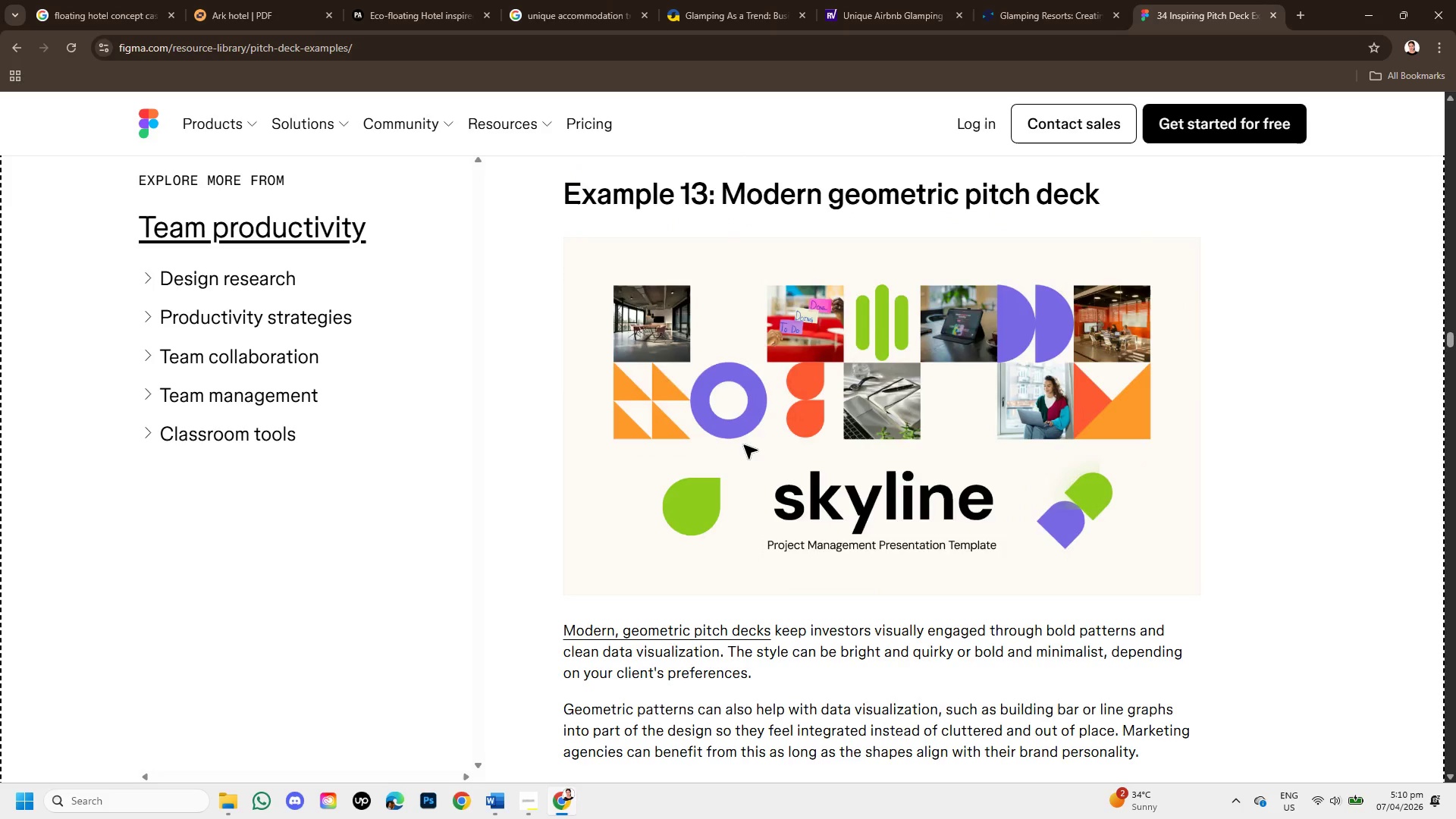 
wait(12.07)
 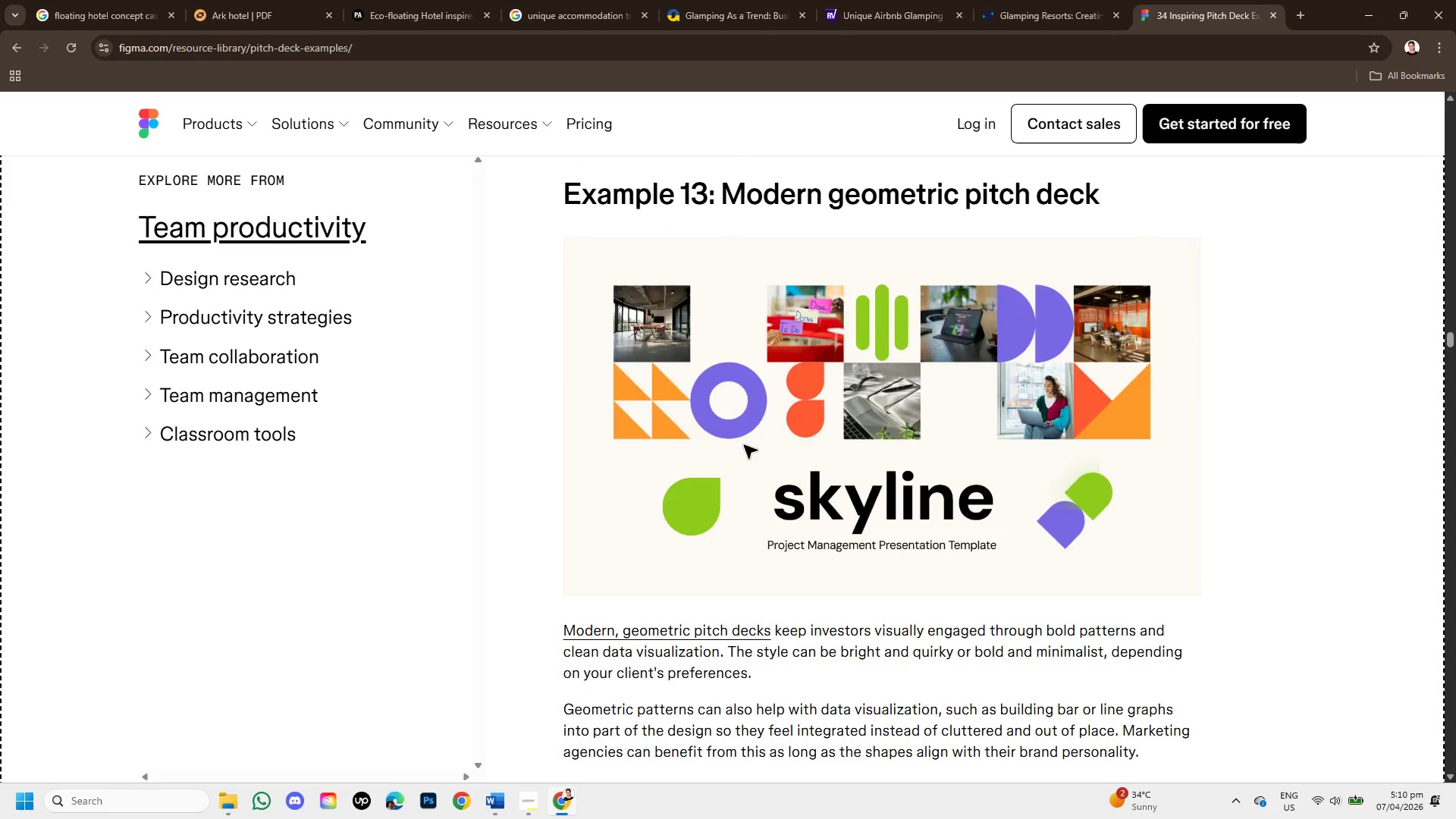 
scroll: coordinate [956, 491], scroll_direction: down, amount: 7.0
 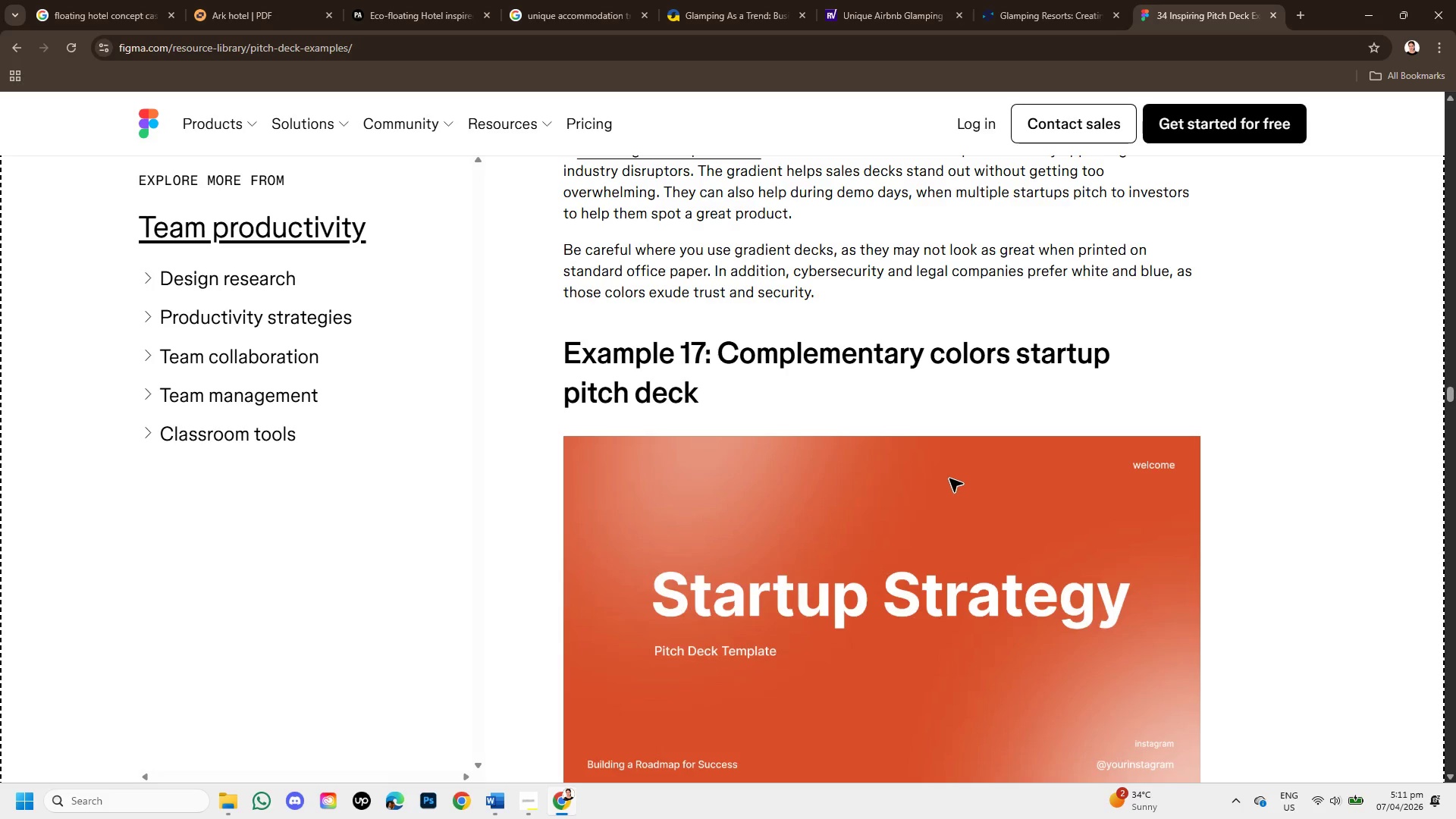 
scroll: coordinate [947, 475], scroll_direction: down, amount: 1.0
 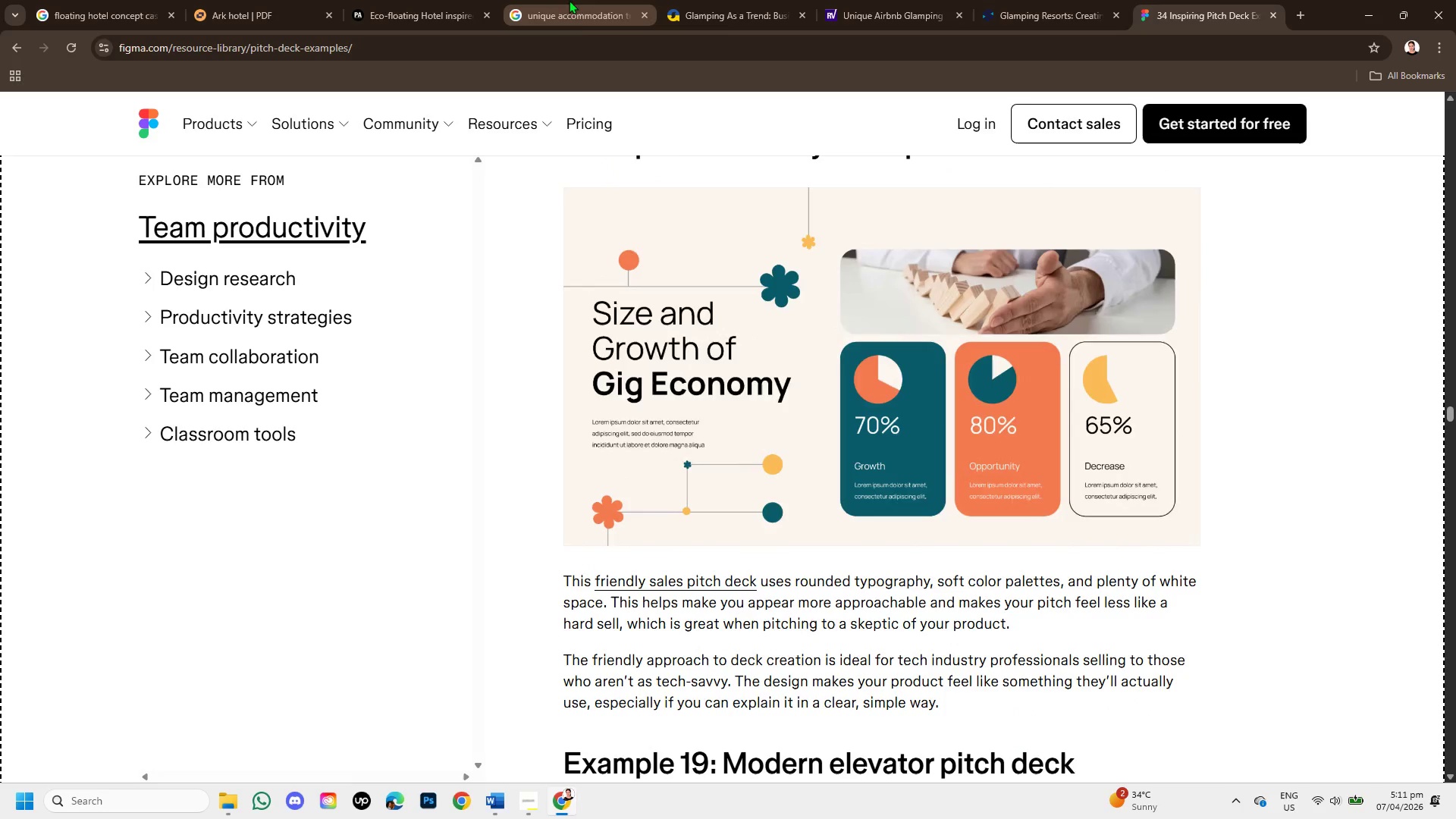 
left_click([16, 43])
 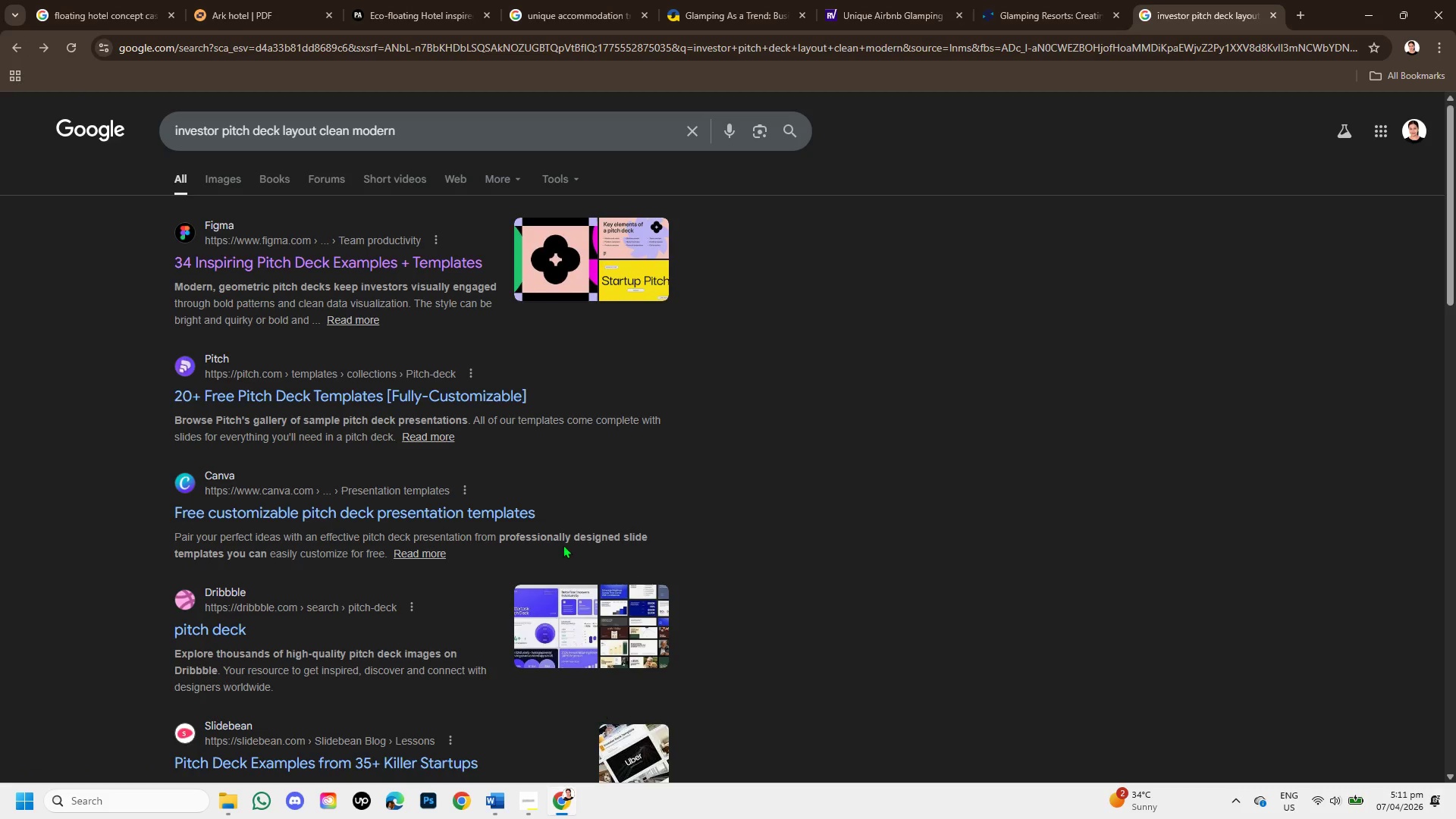 
wait(12.16)
 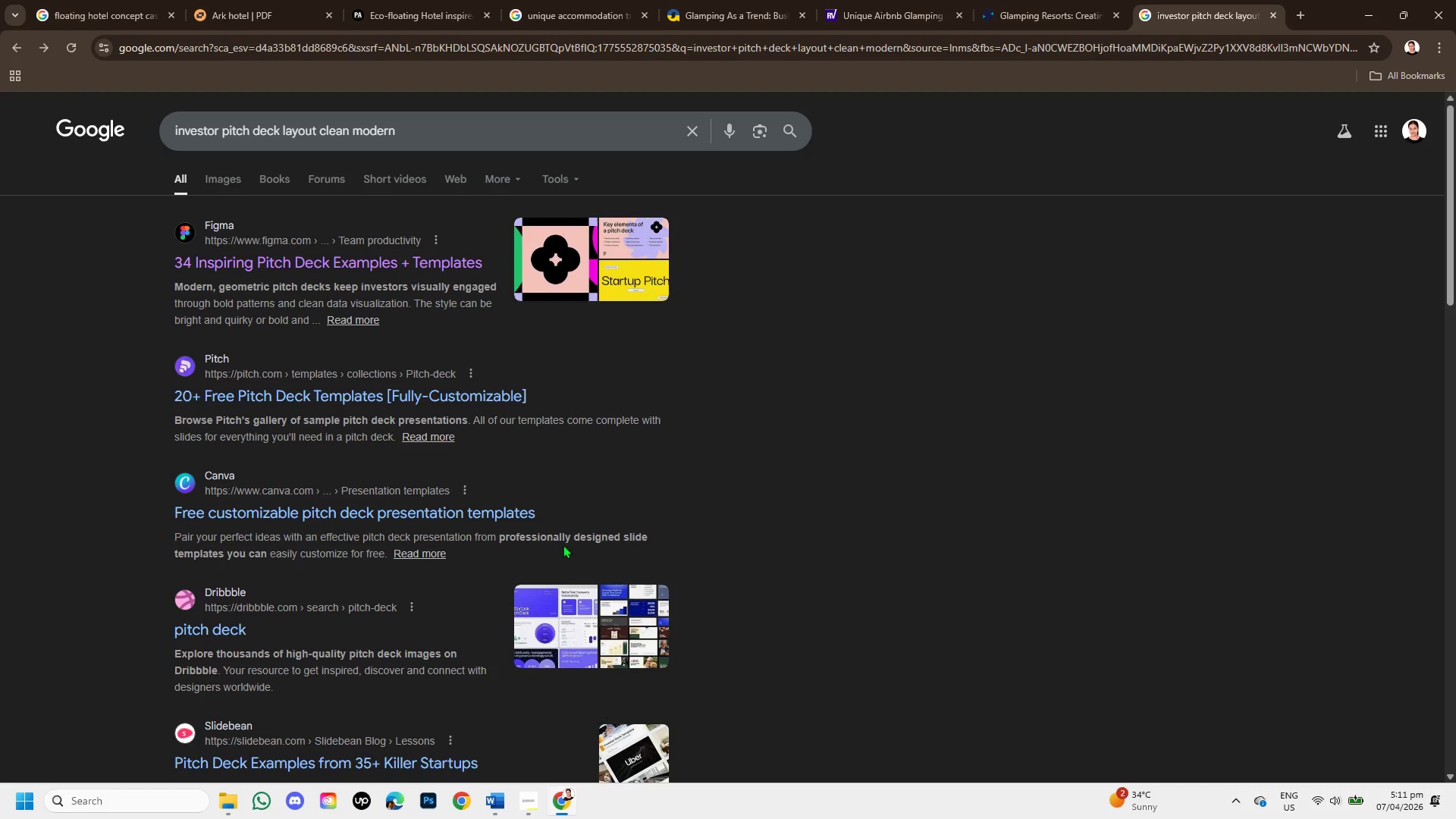 
scroll: coordinate [699, 402], scroll_direction: up, amount: 3.0
 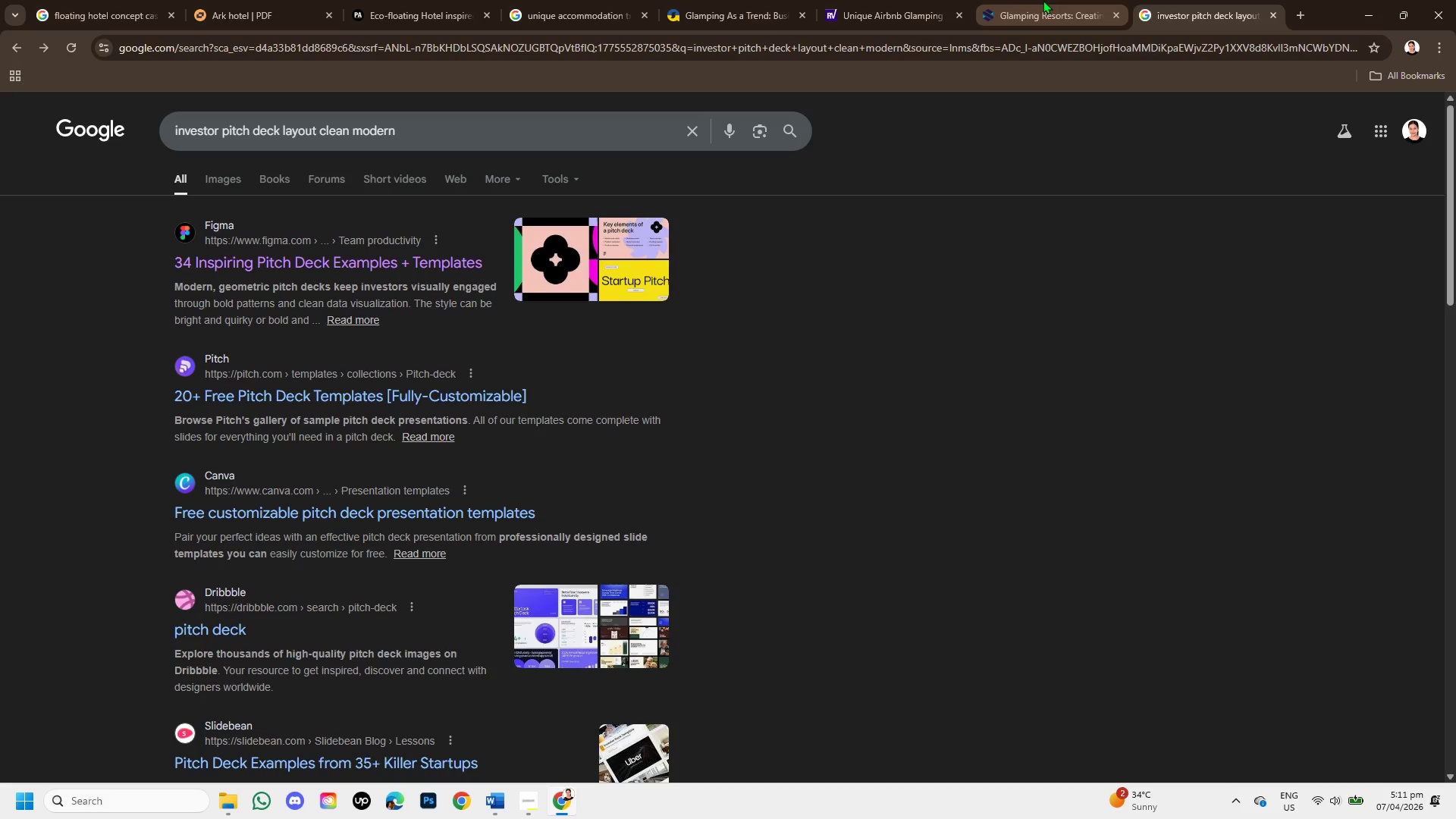 
left_click([1043, 0])
 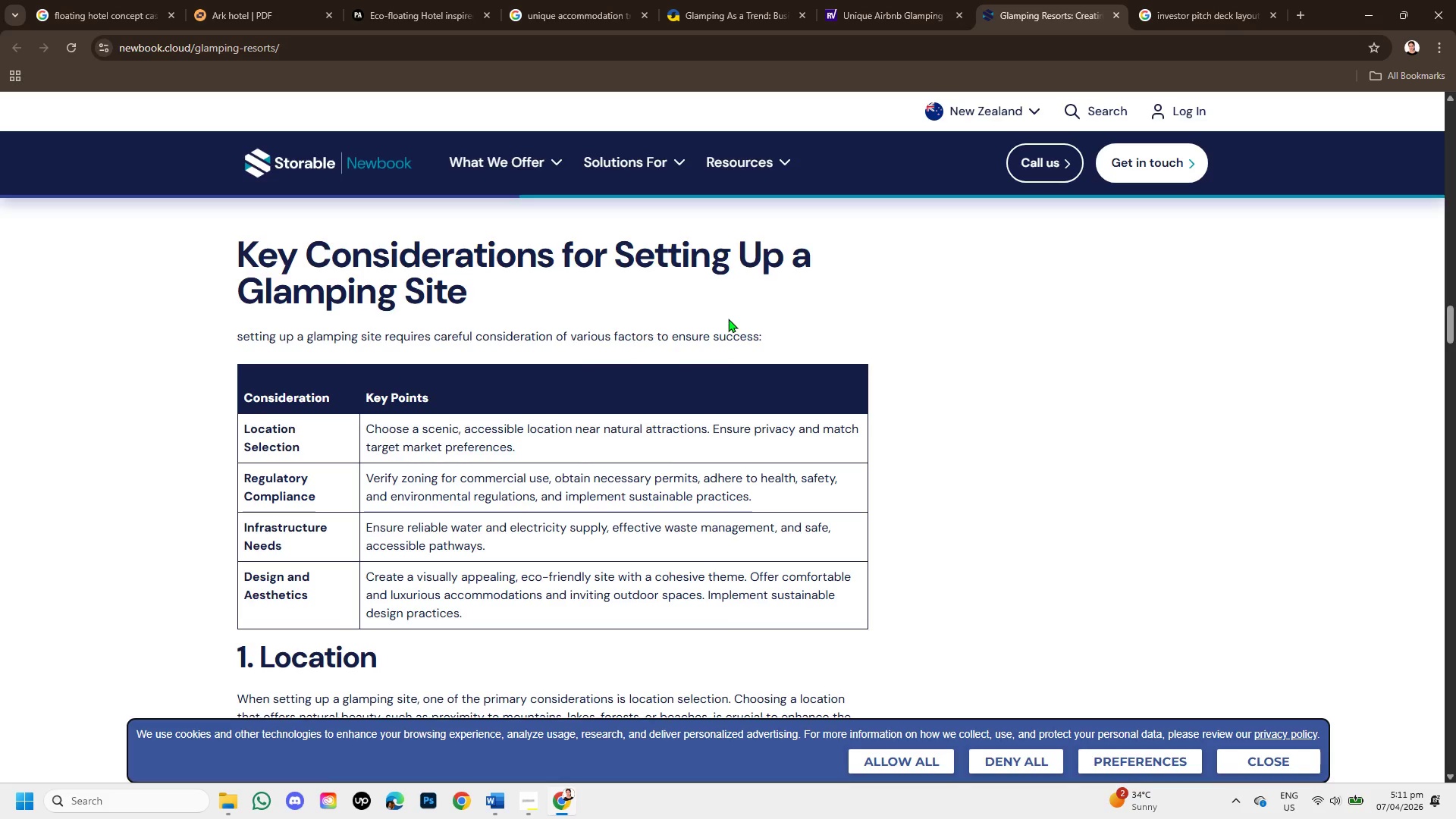 
wait(6.66)
 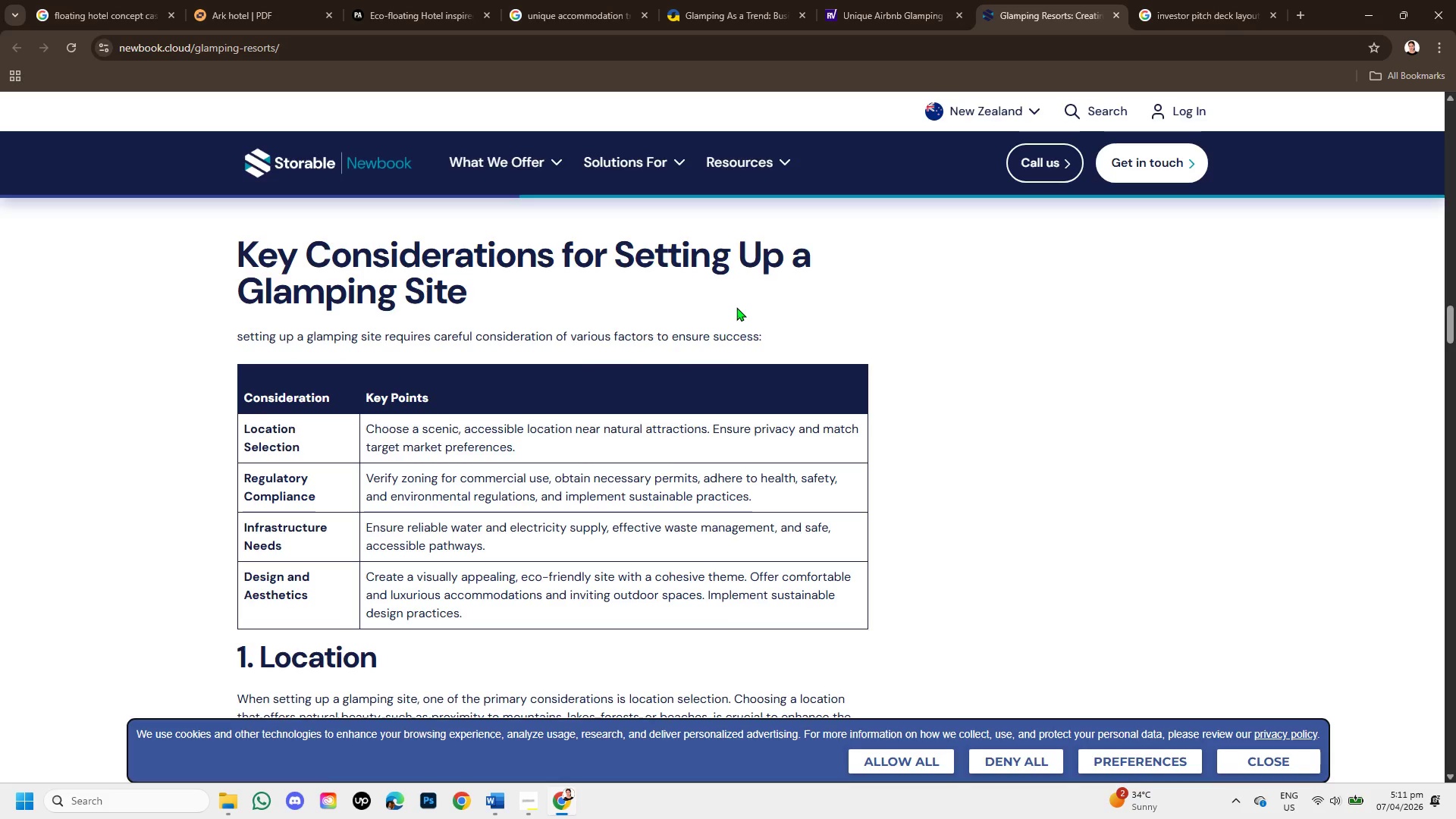 
left_click([1191, 0])
 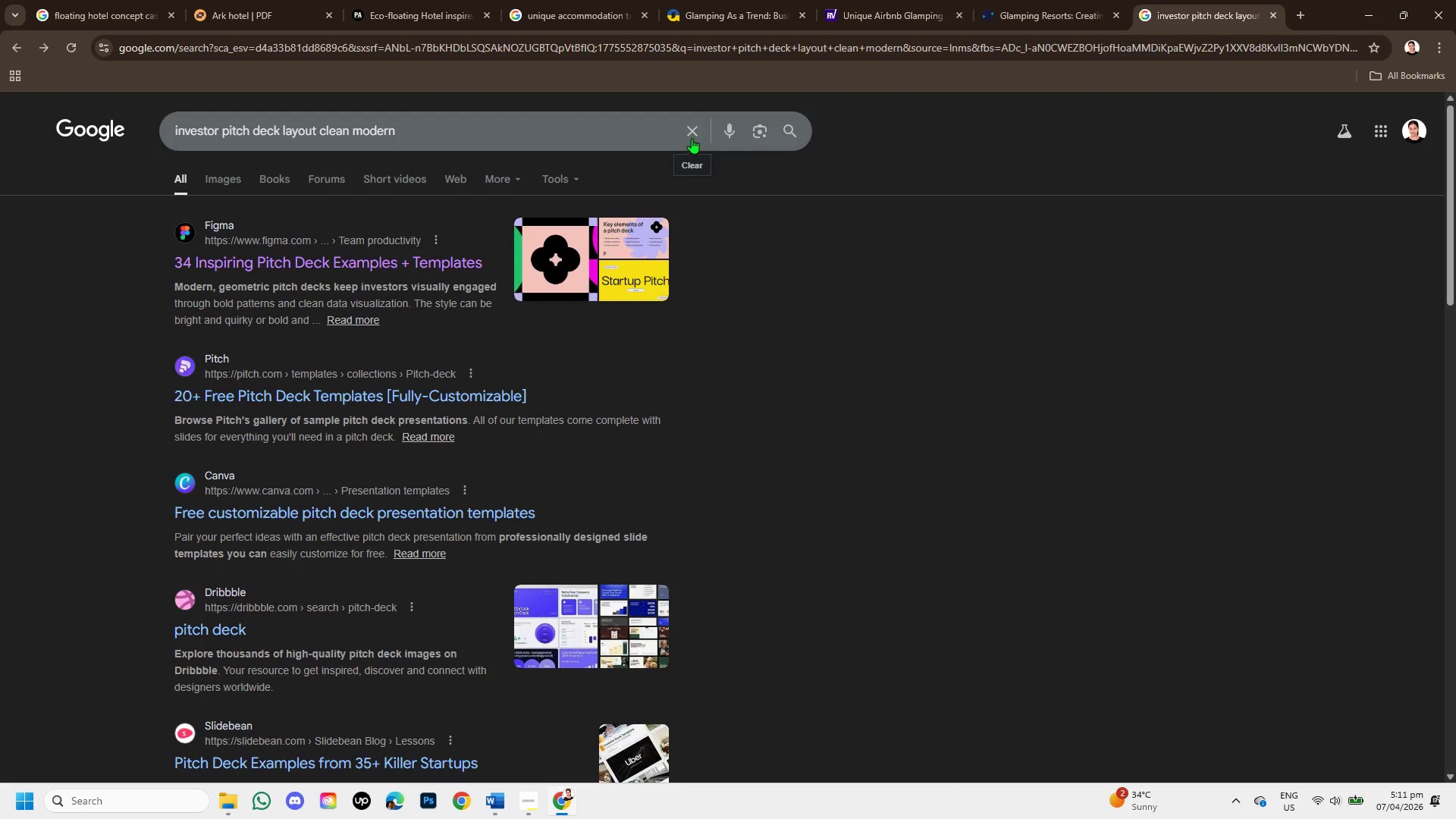 
left_click([692, 134])
 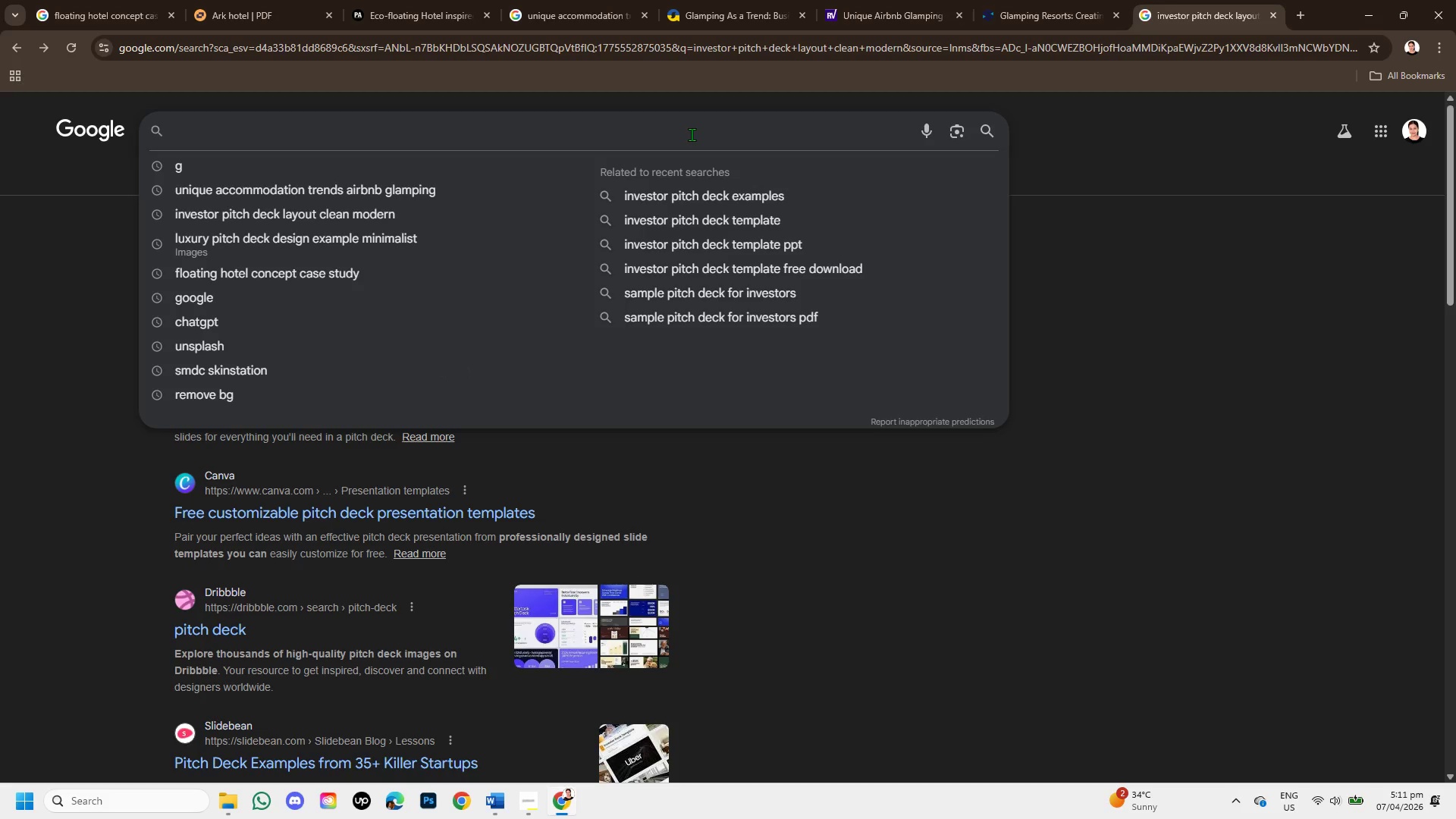 
wait(5.27)
 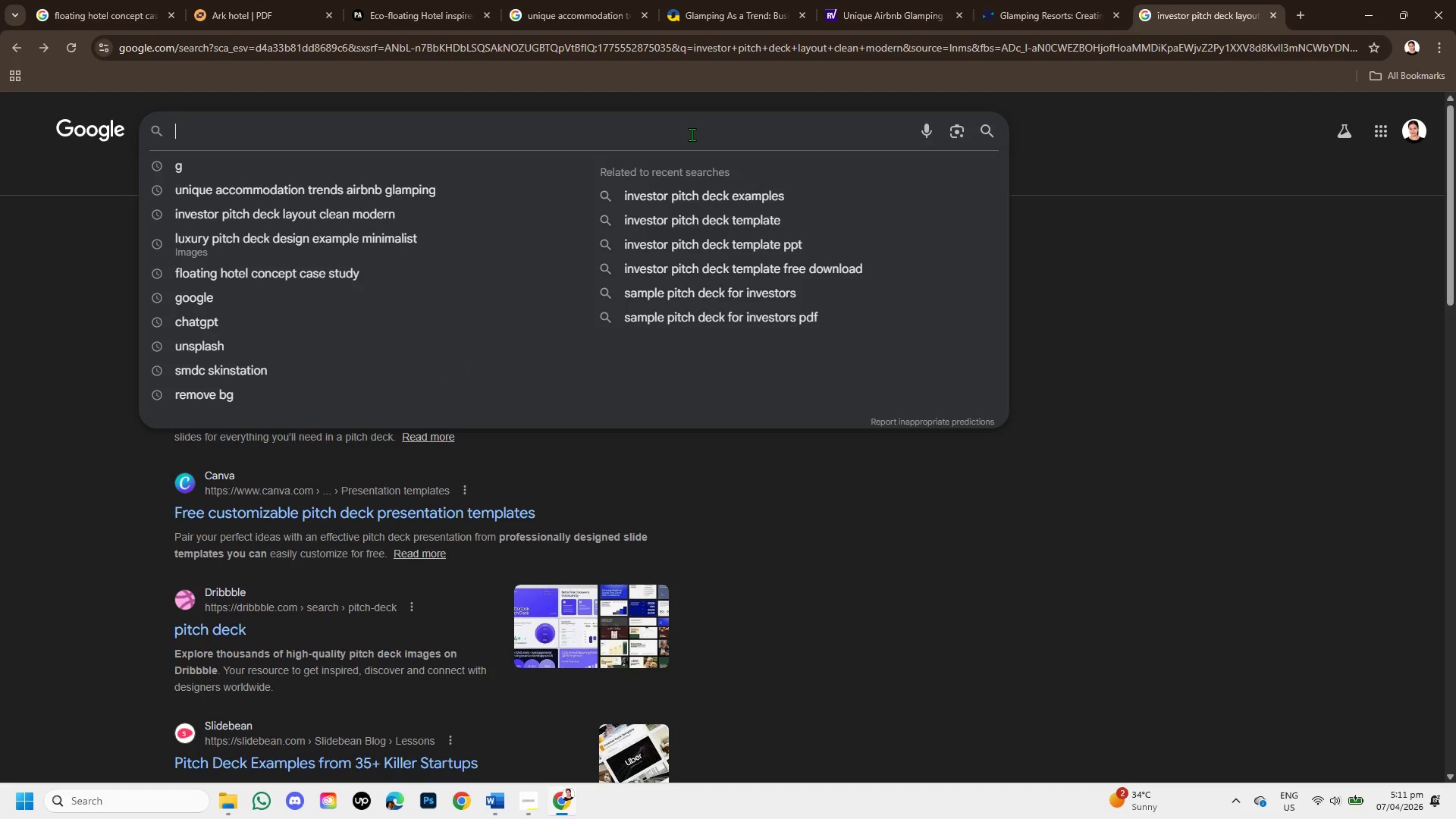 
type(naure luxry)
key(Backspace)
key(Backspace)
type(ury )
 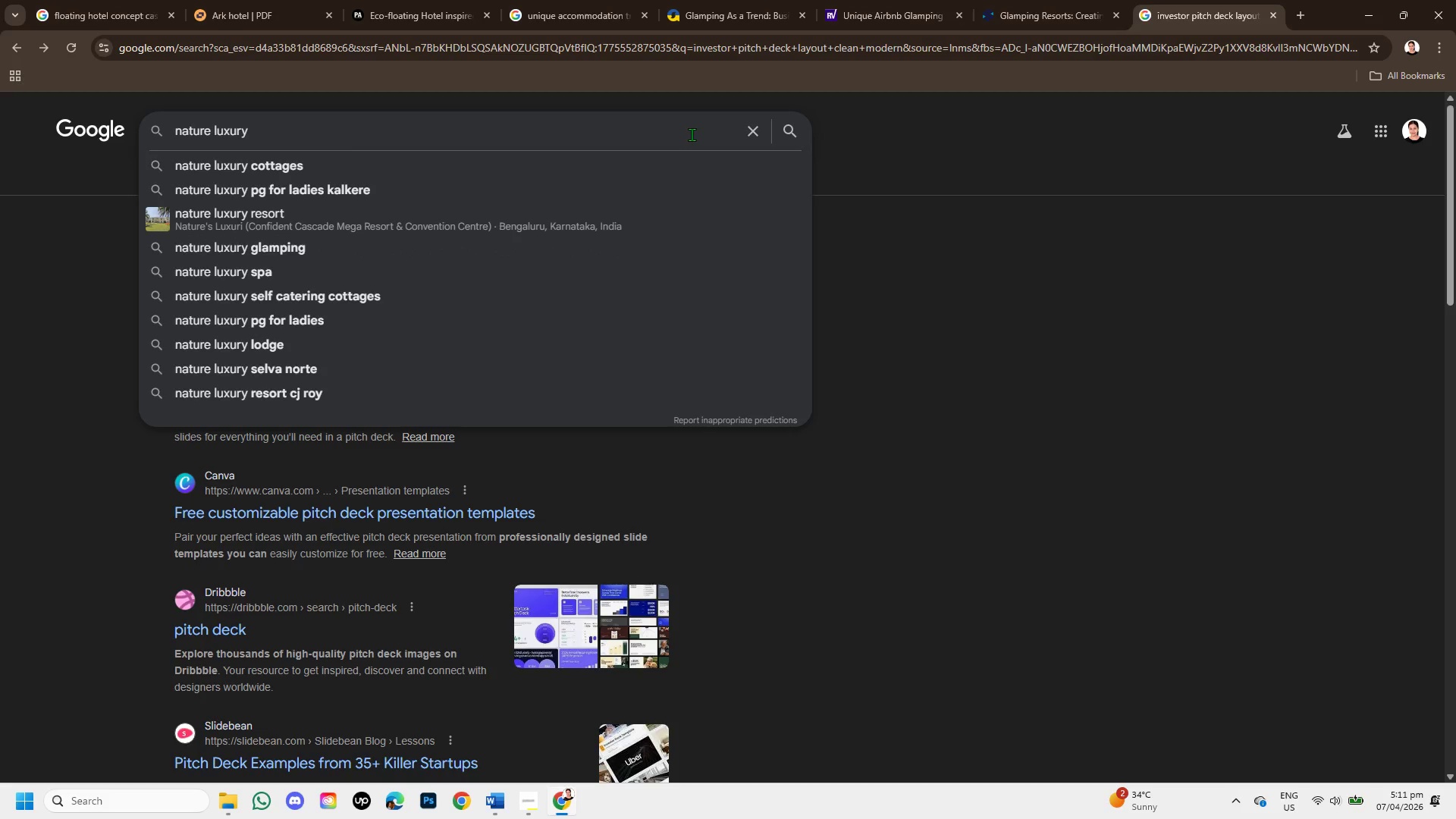 
type(branf)
key(Backspace)
type(ding moodboard )
 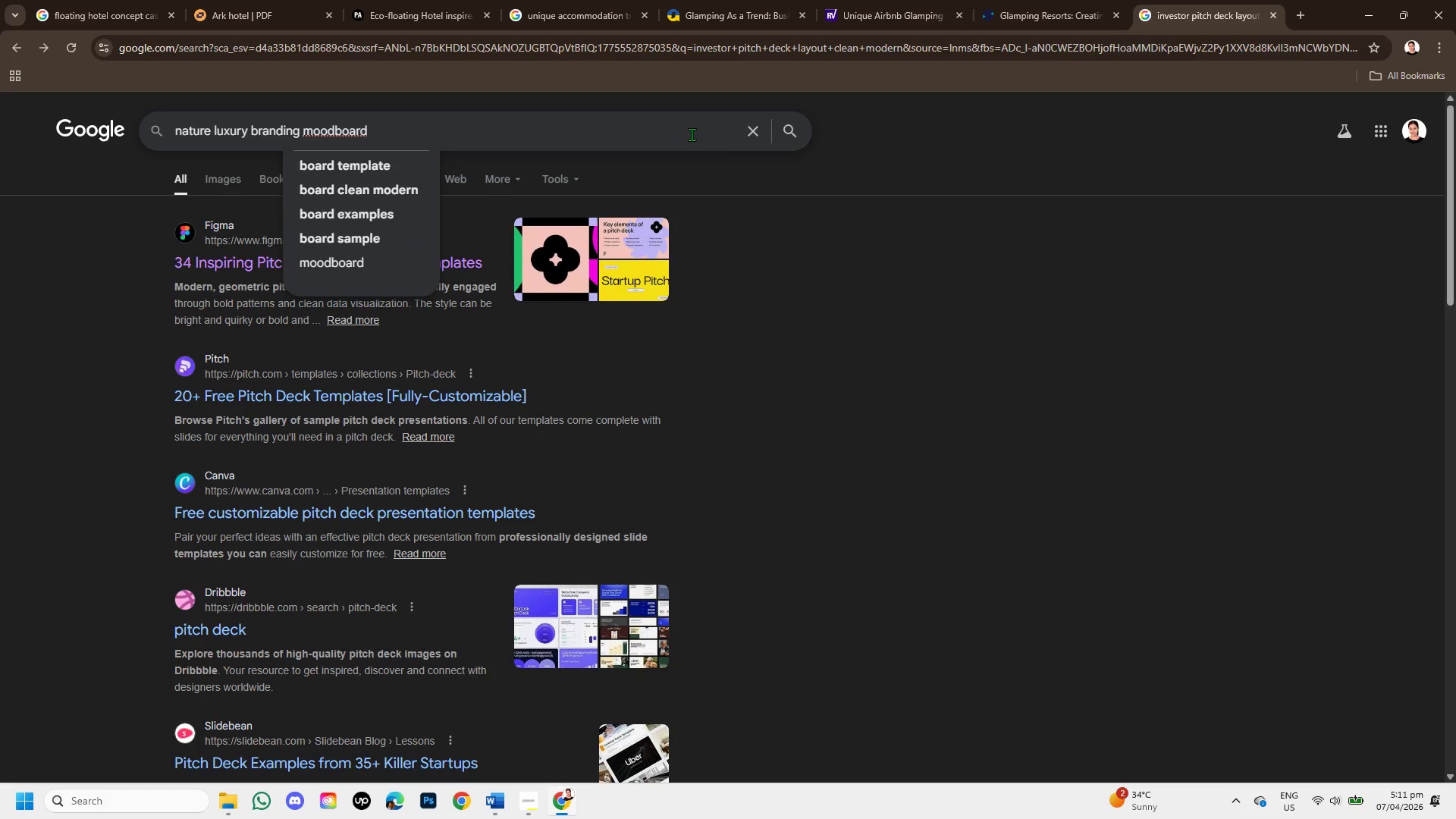 
key(Enter)
 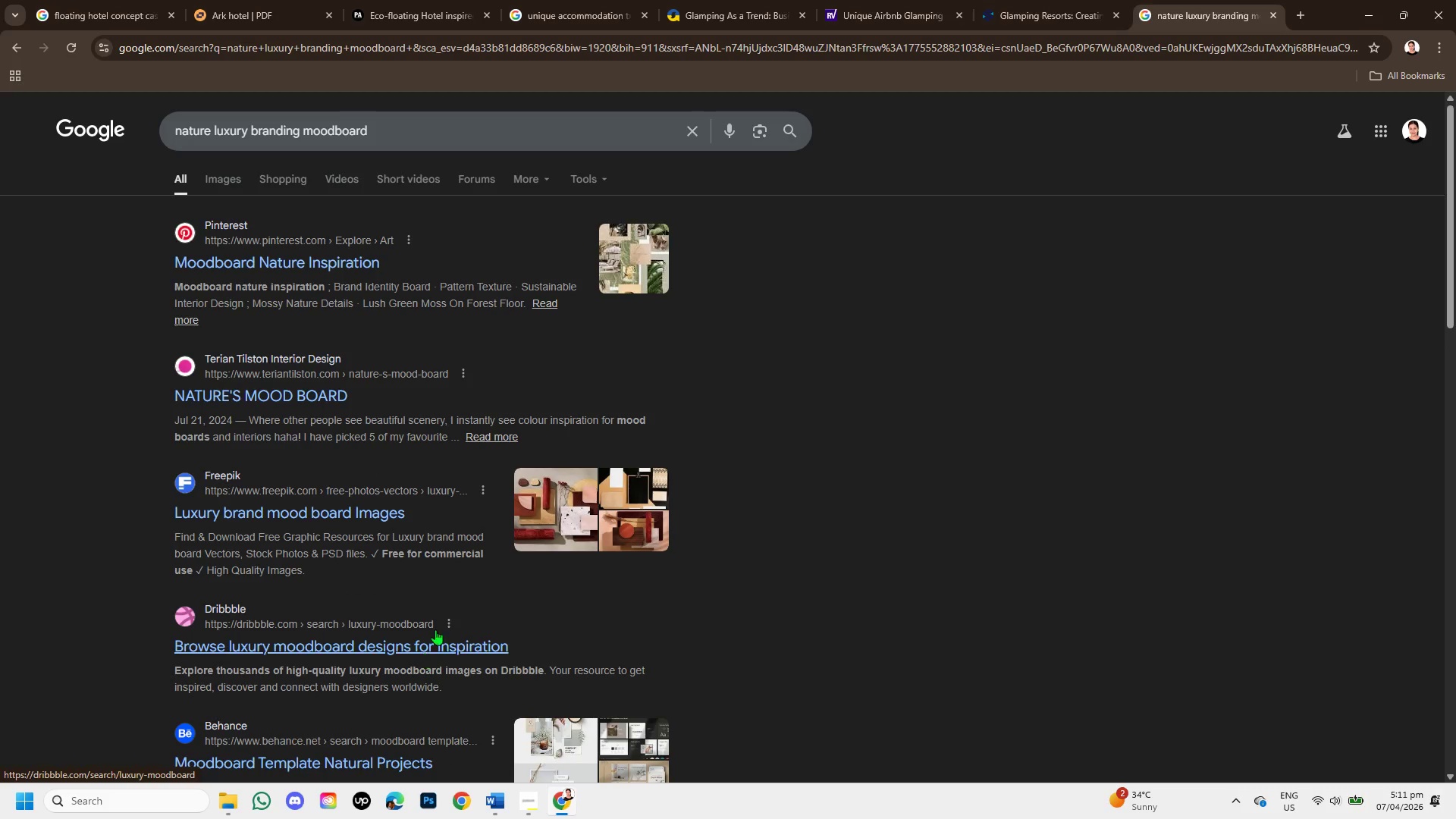 
scroll: coordinate [462, 491], scroll_direction: down, amount: 1.0
 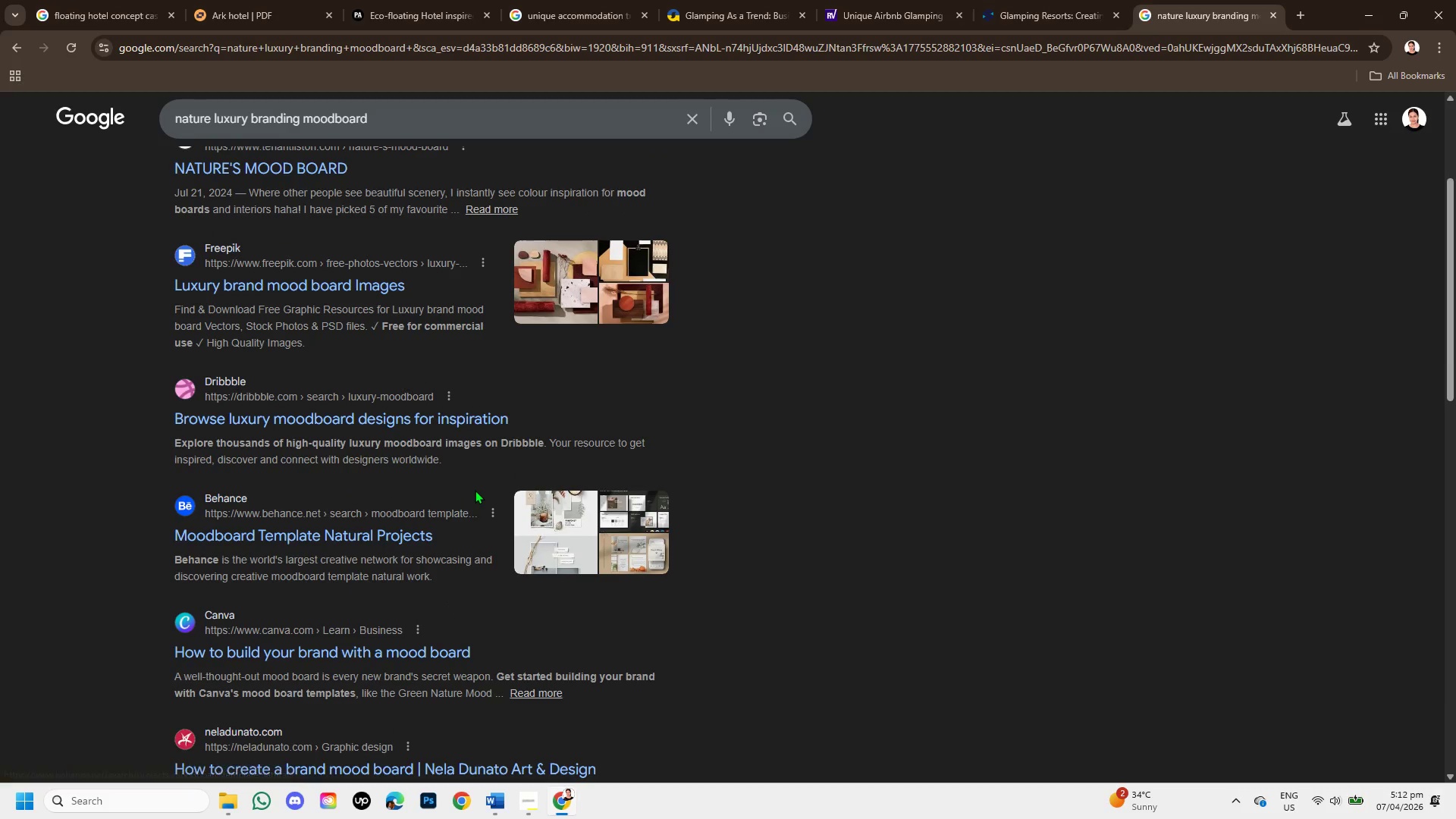 
left_click([450, 422])
 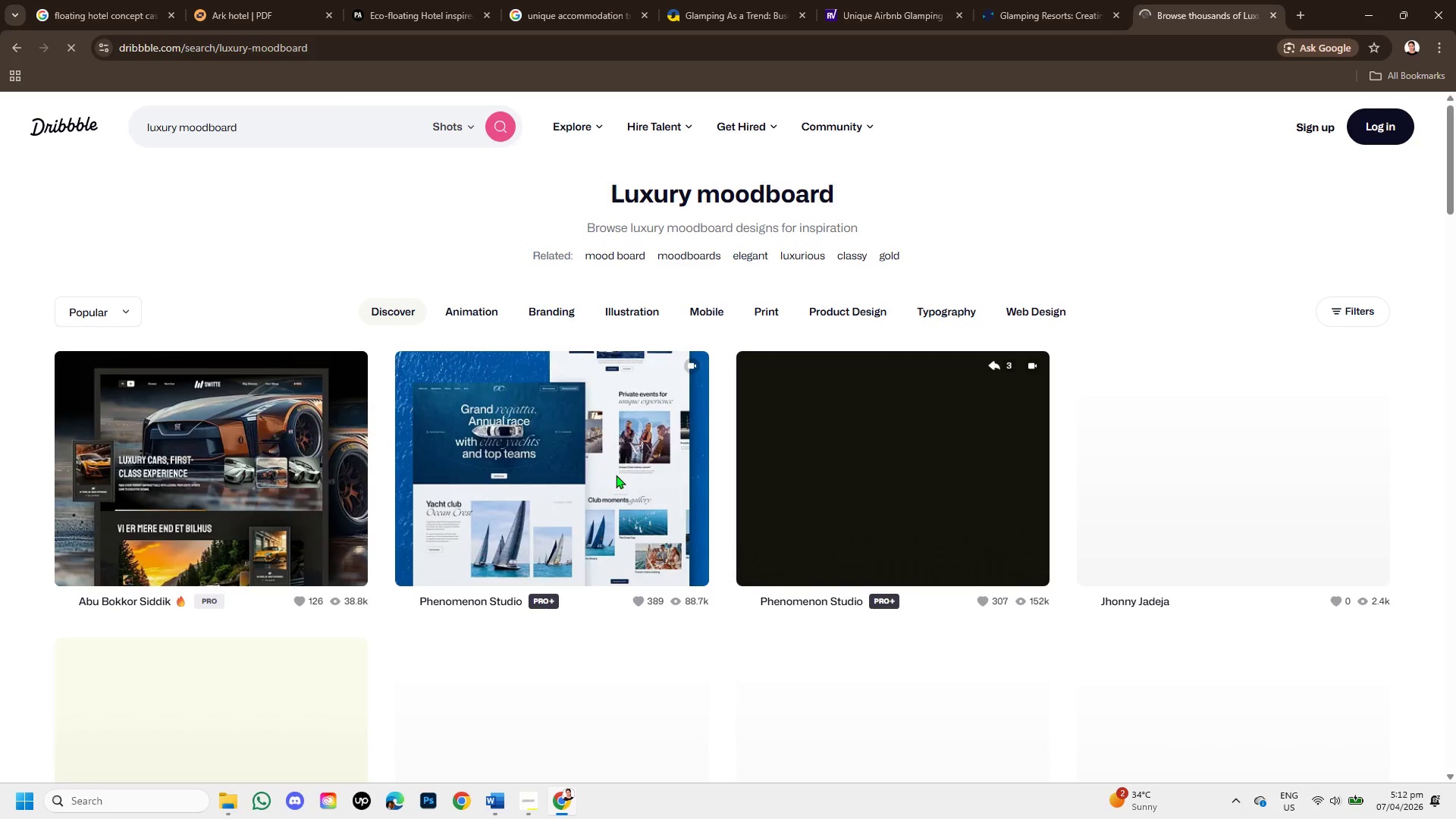 
wait(10.28)
 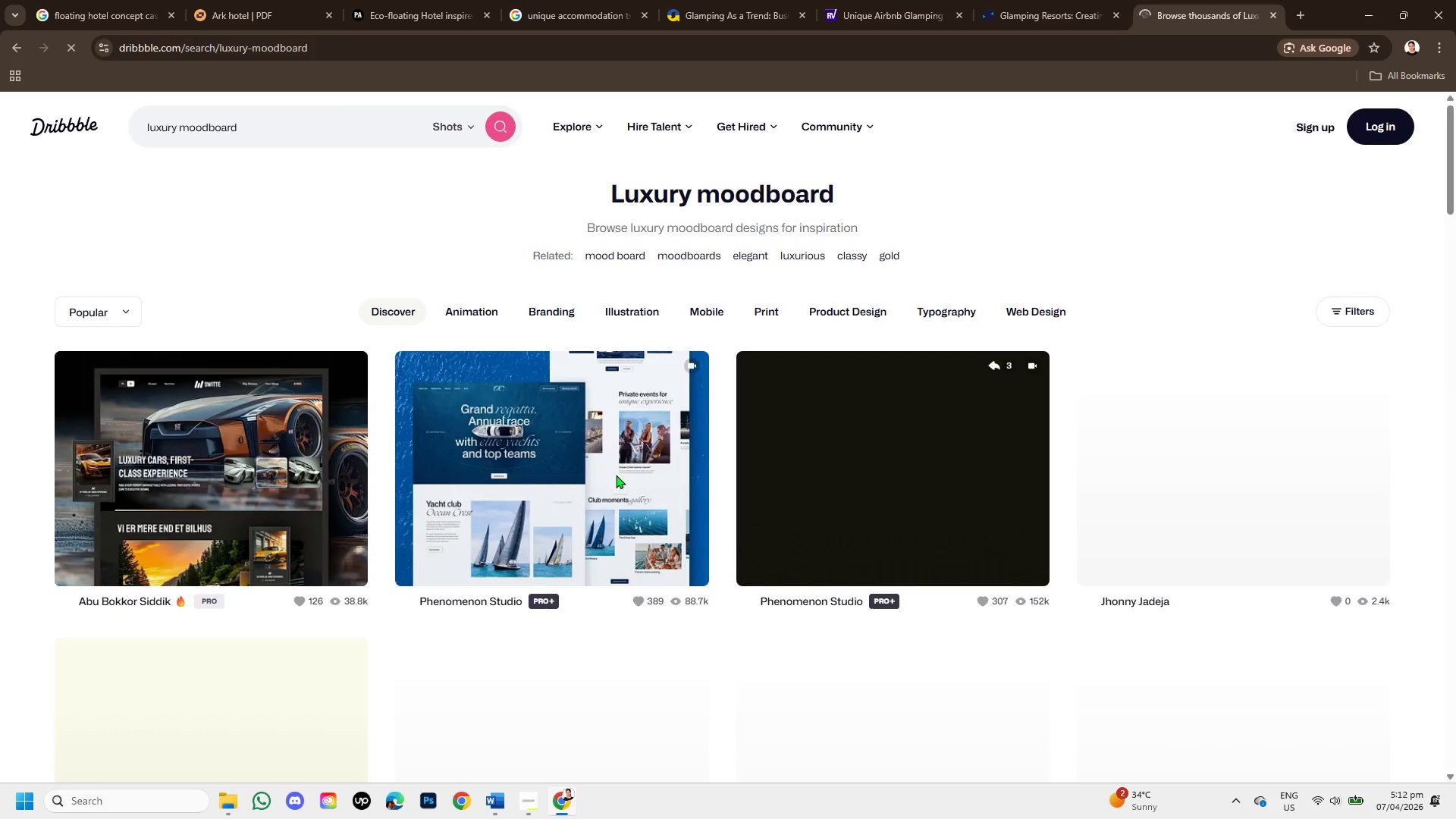 
scroll: coordinate [841, 488], scroll_direction: down, amount: 6.0
 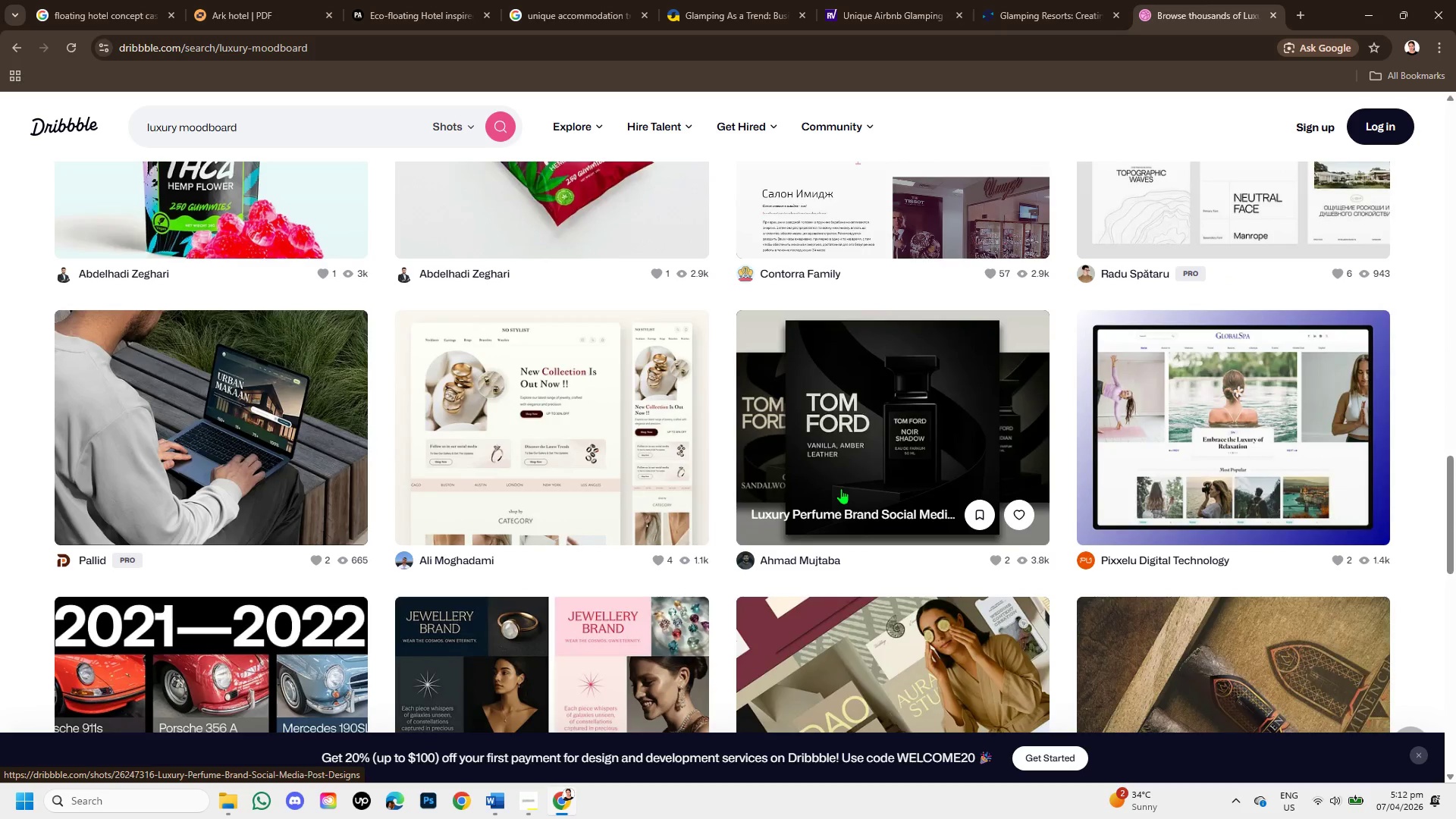 
left_click([190, 405])
 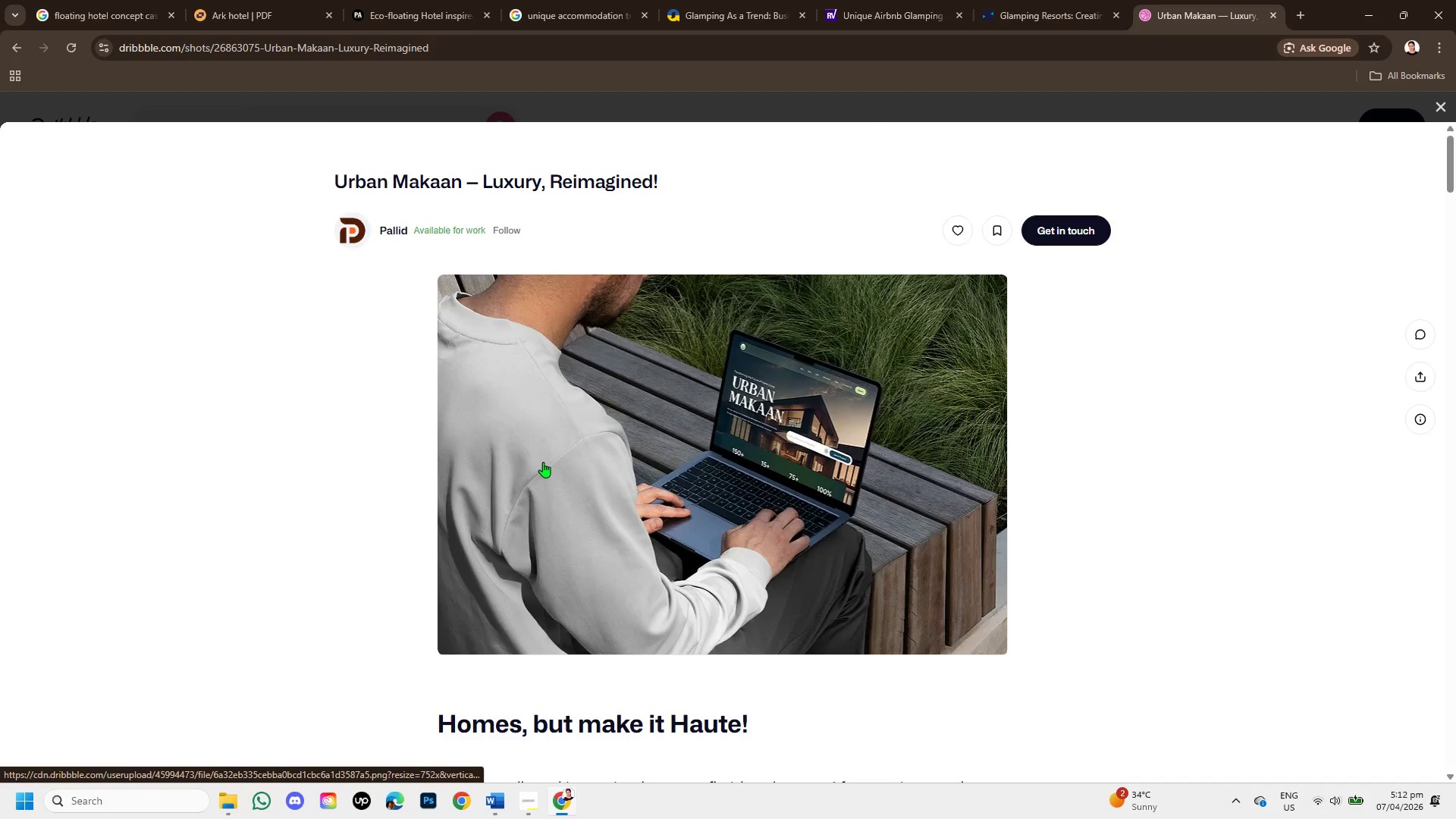 
scroll: coordinate [729, 439], scroll_direction: down, amount: 6.0
 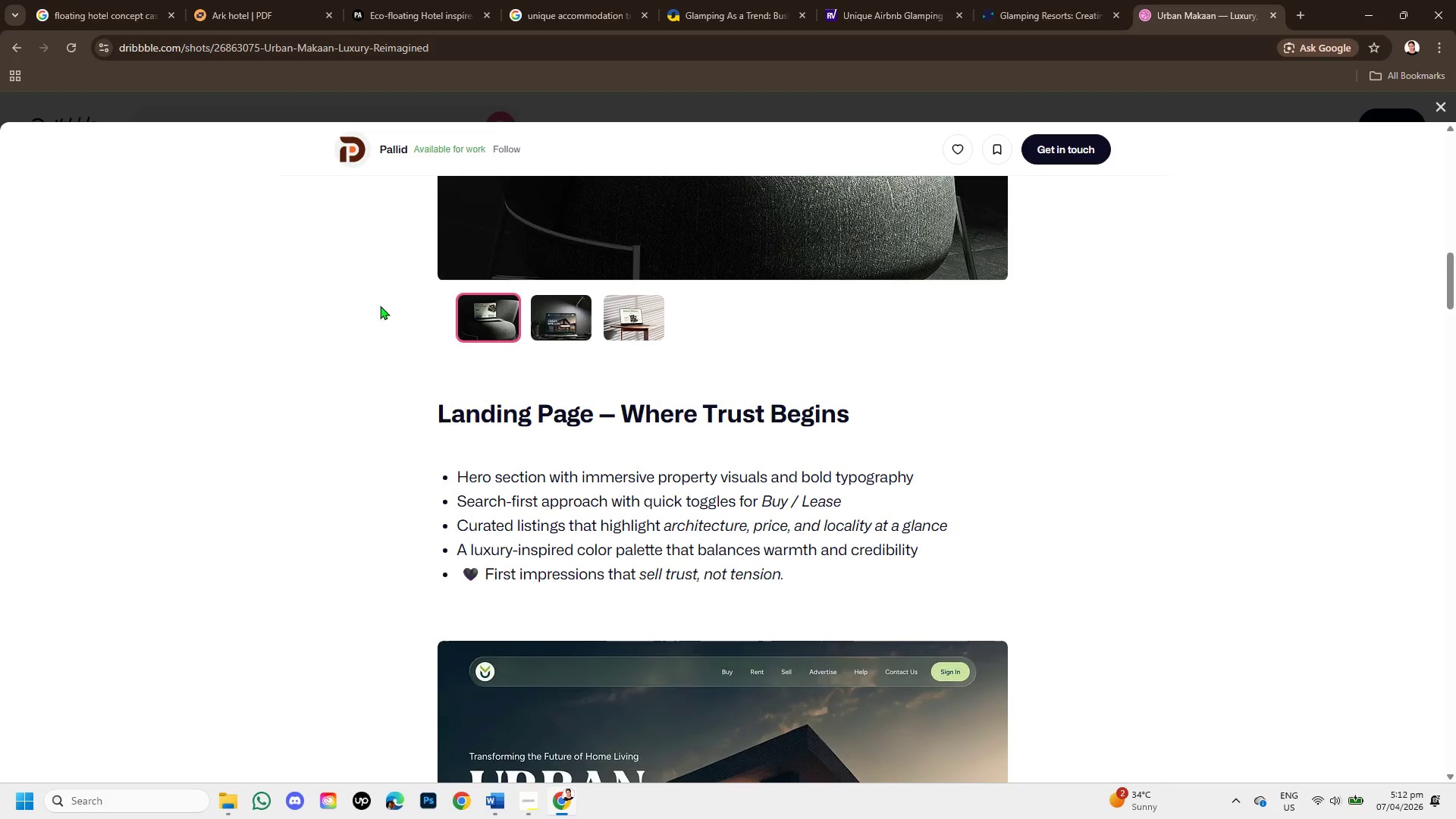 
scroll: coordinate [436, 342], scroll_direction: up, amount: 1.0
 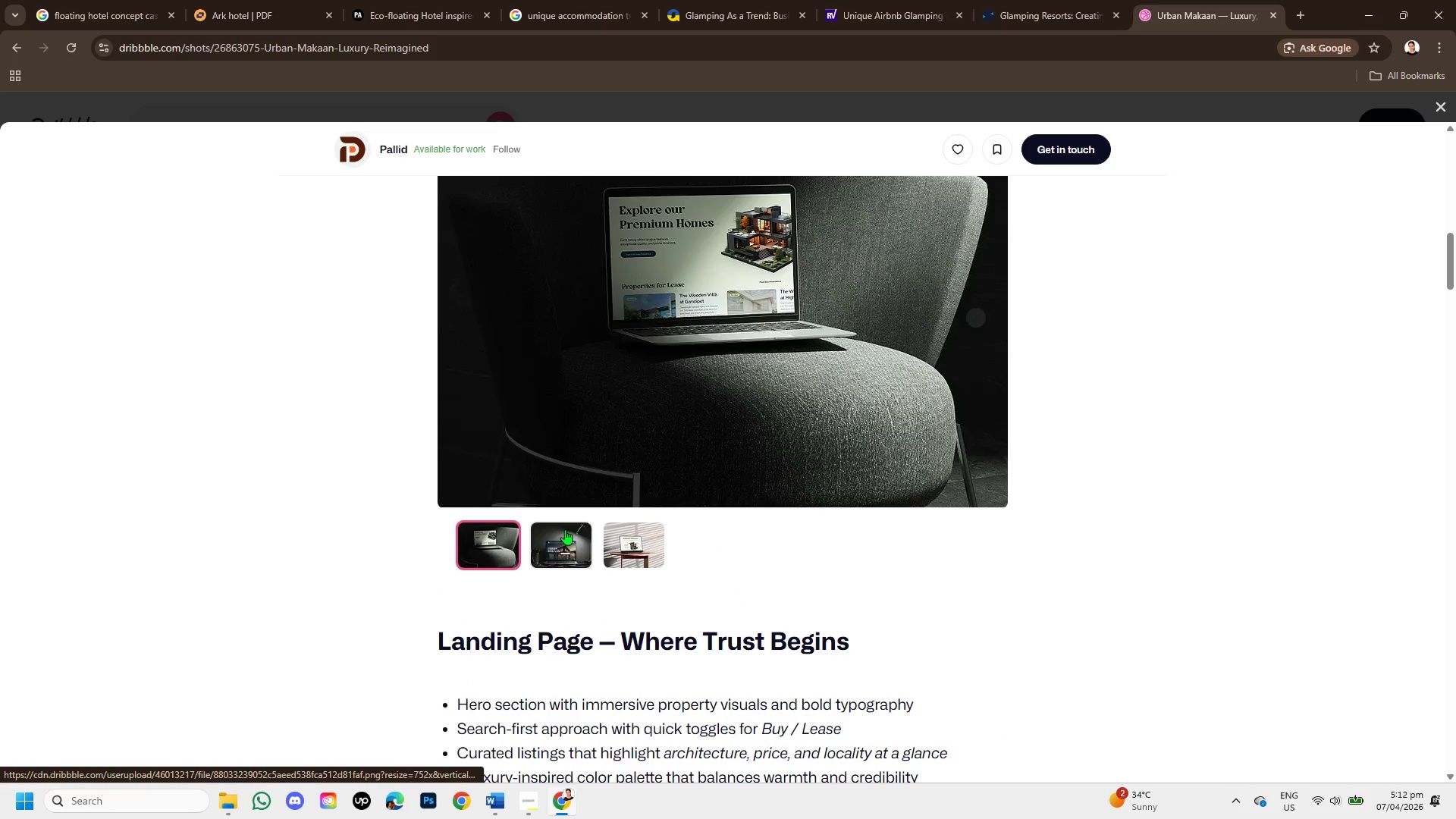 
left_click([565, 529])
 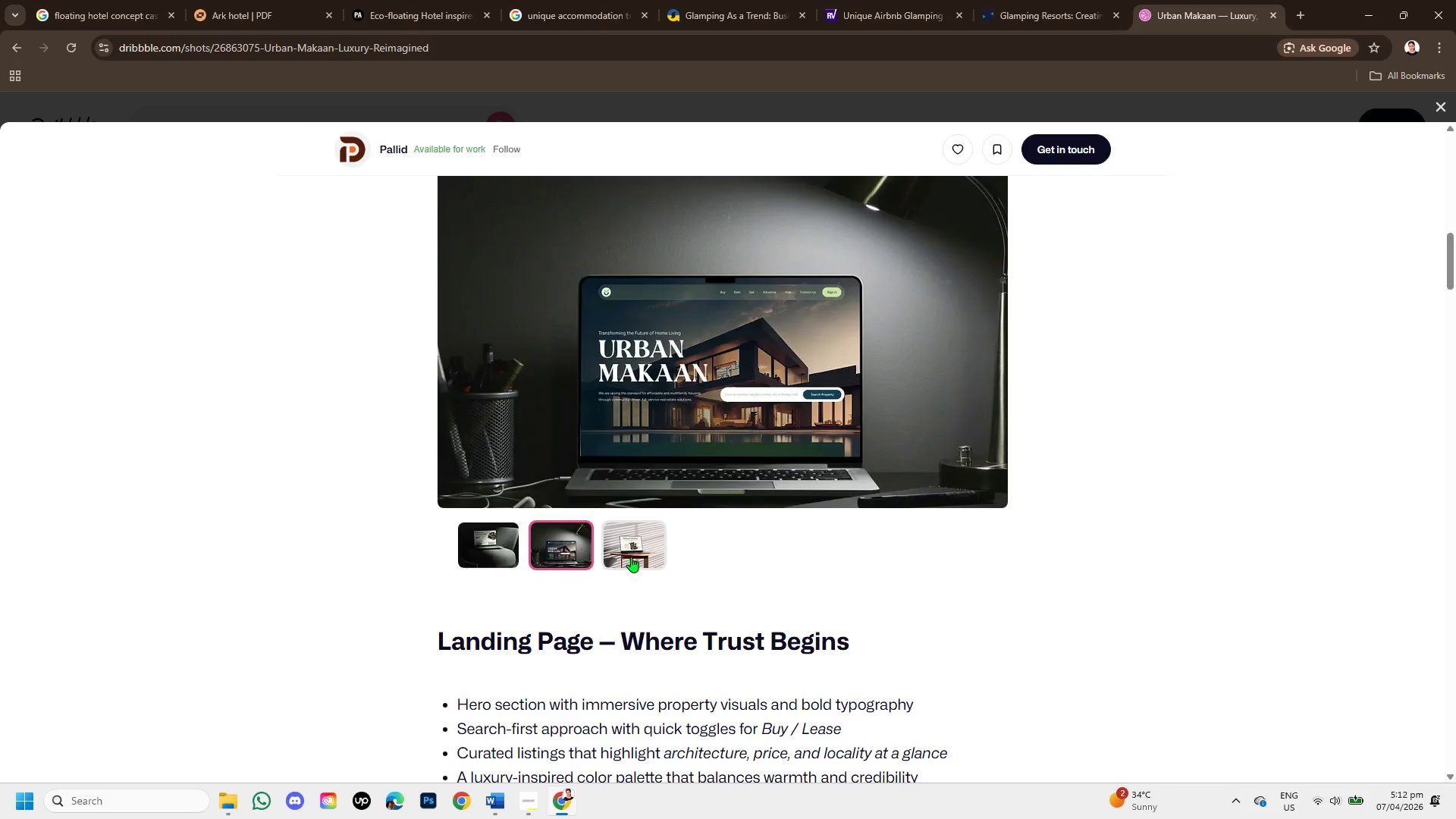 
left_click([631, 557])
 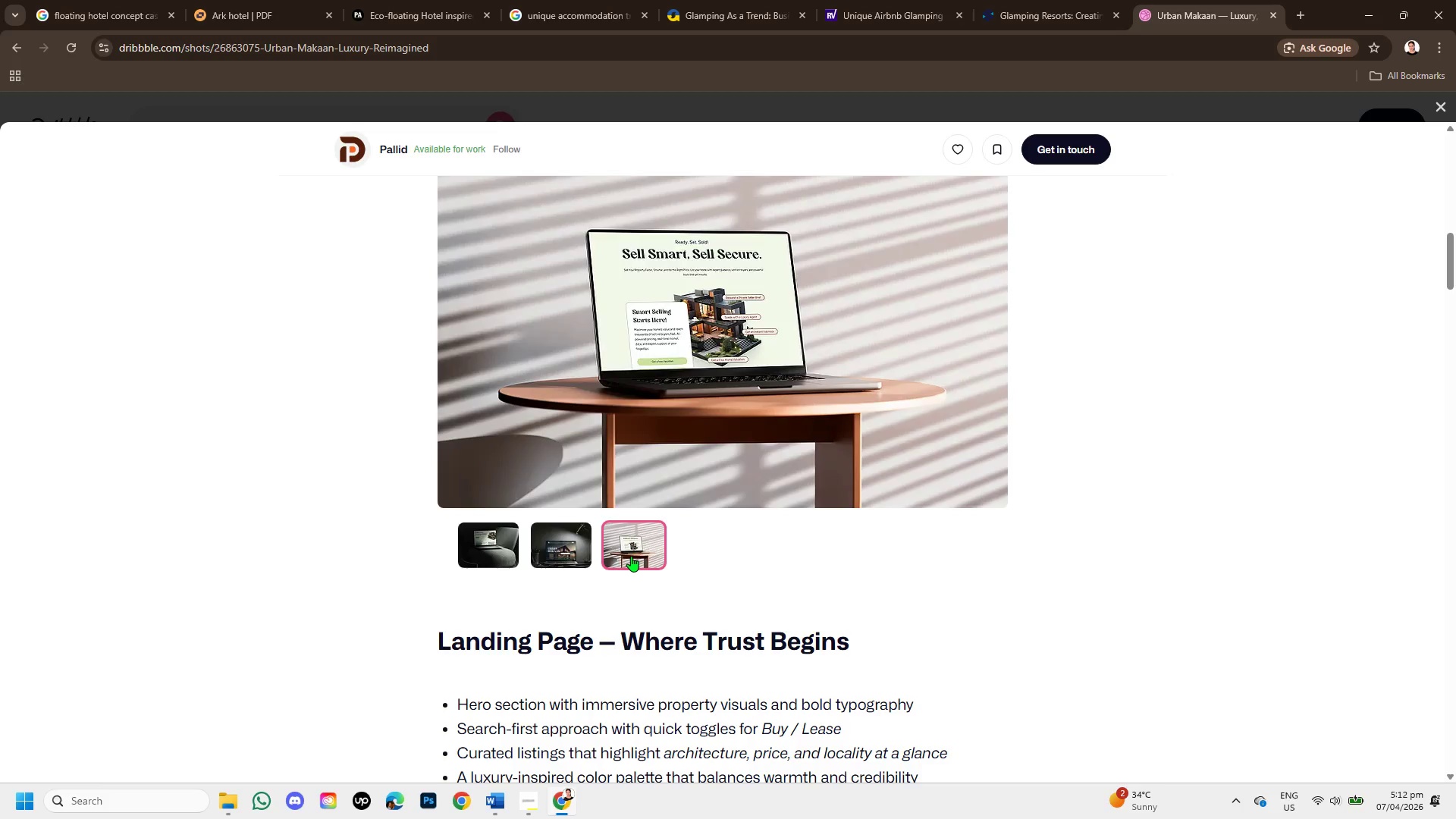 
wait(5.78)
 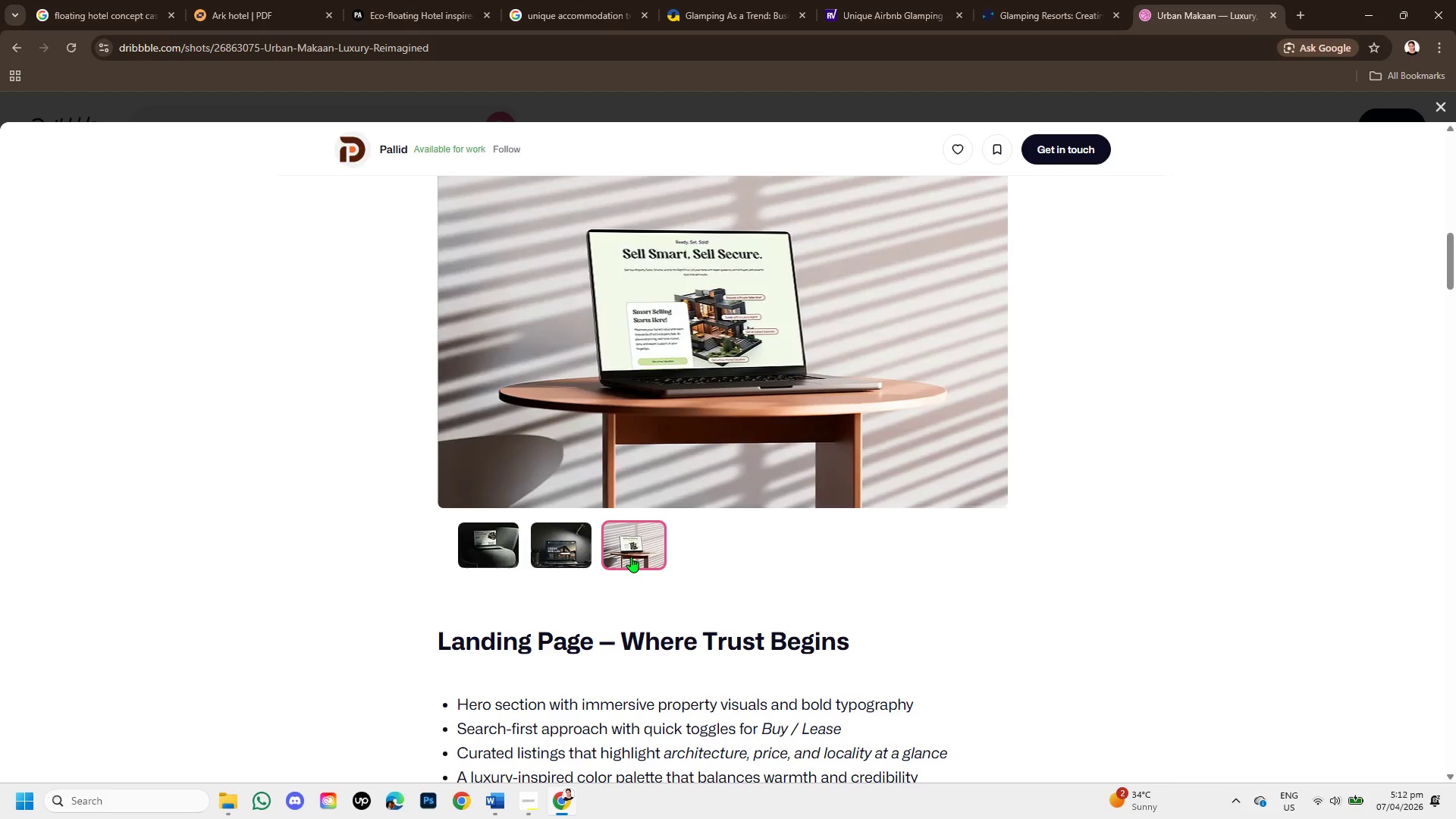 
scroll: coordinate [635, 556], scroll_direction: down, amount: 2.0
 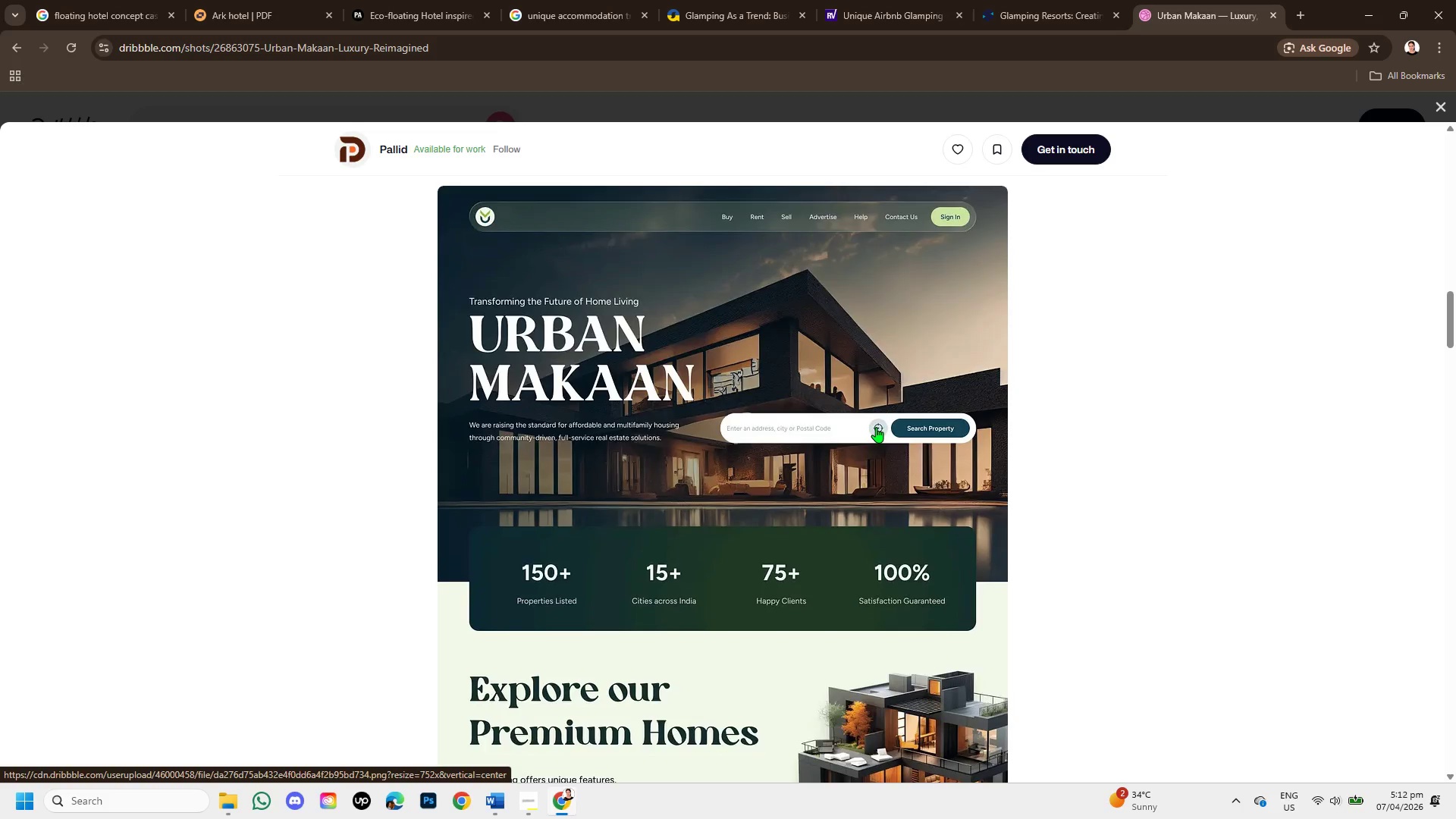 
wait(12.63)
 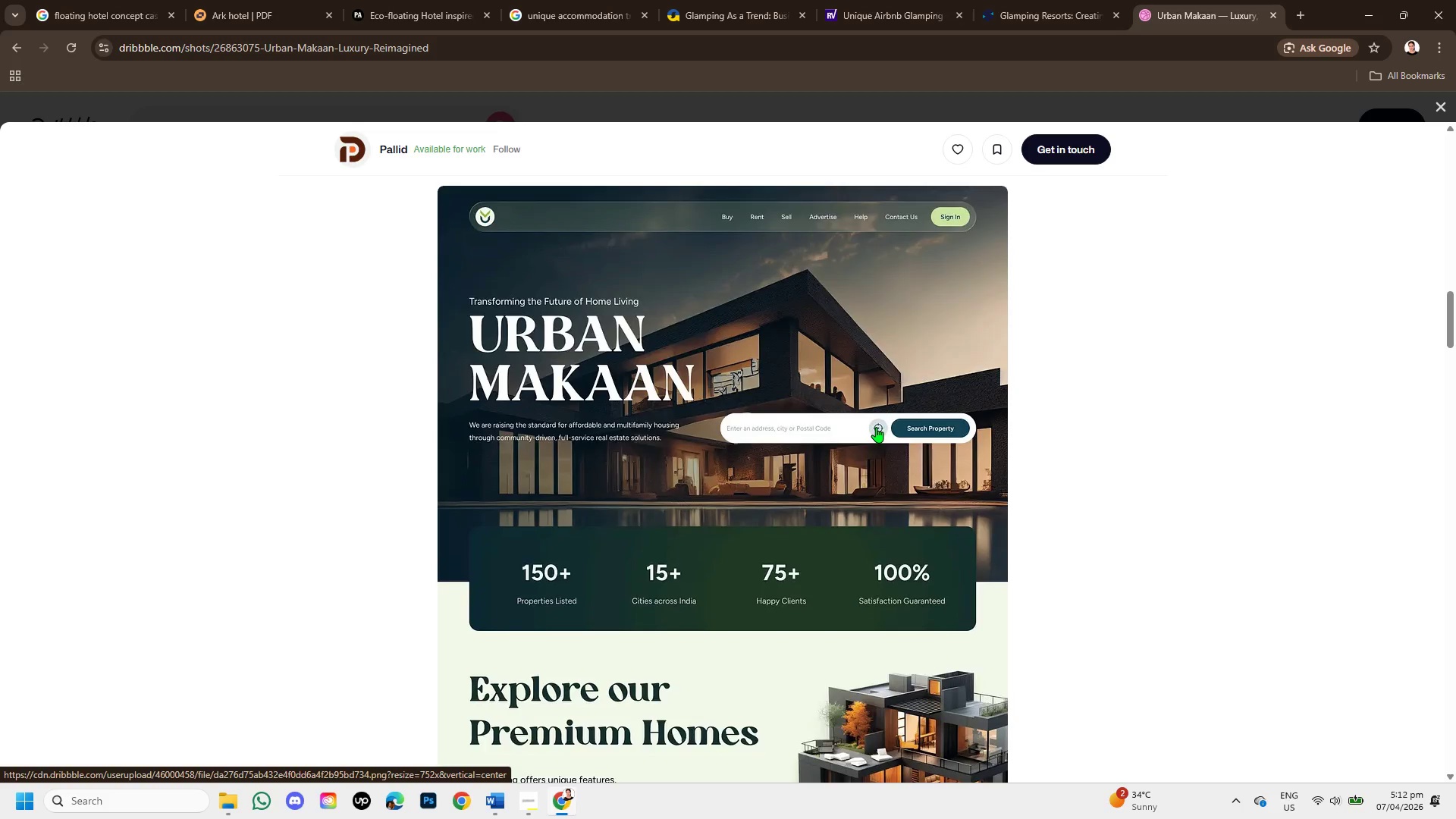 
scroll: coordinate [817, 497], scroll_direction: down, amount: 2.0
 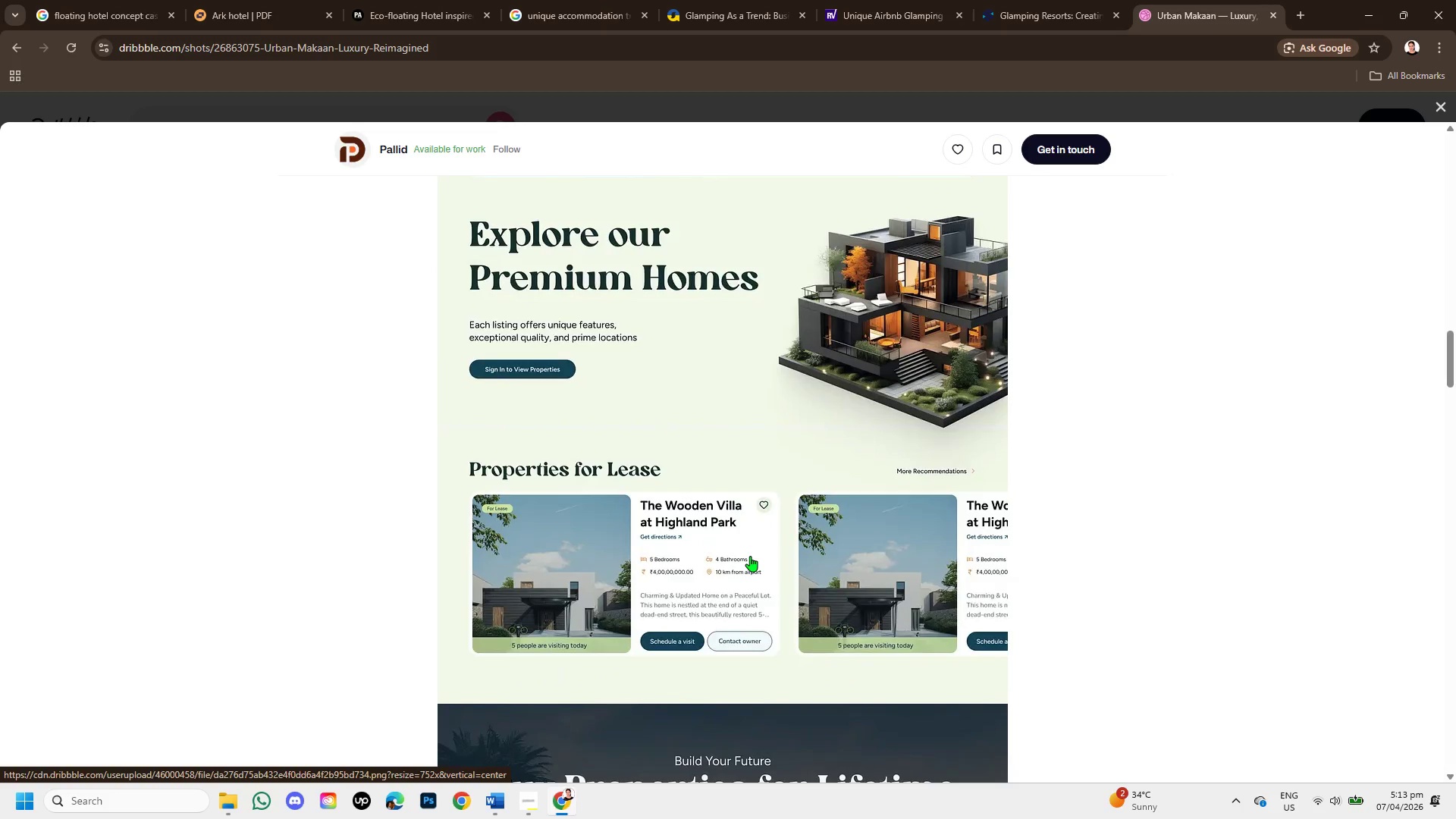 
wait(5.67)
 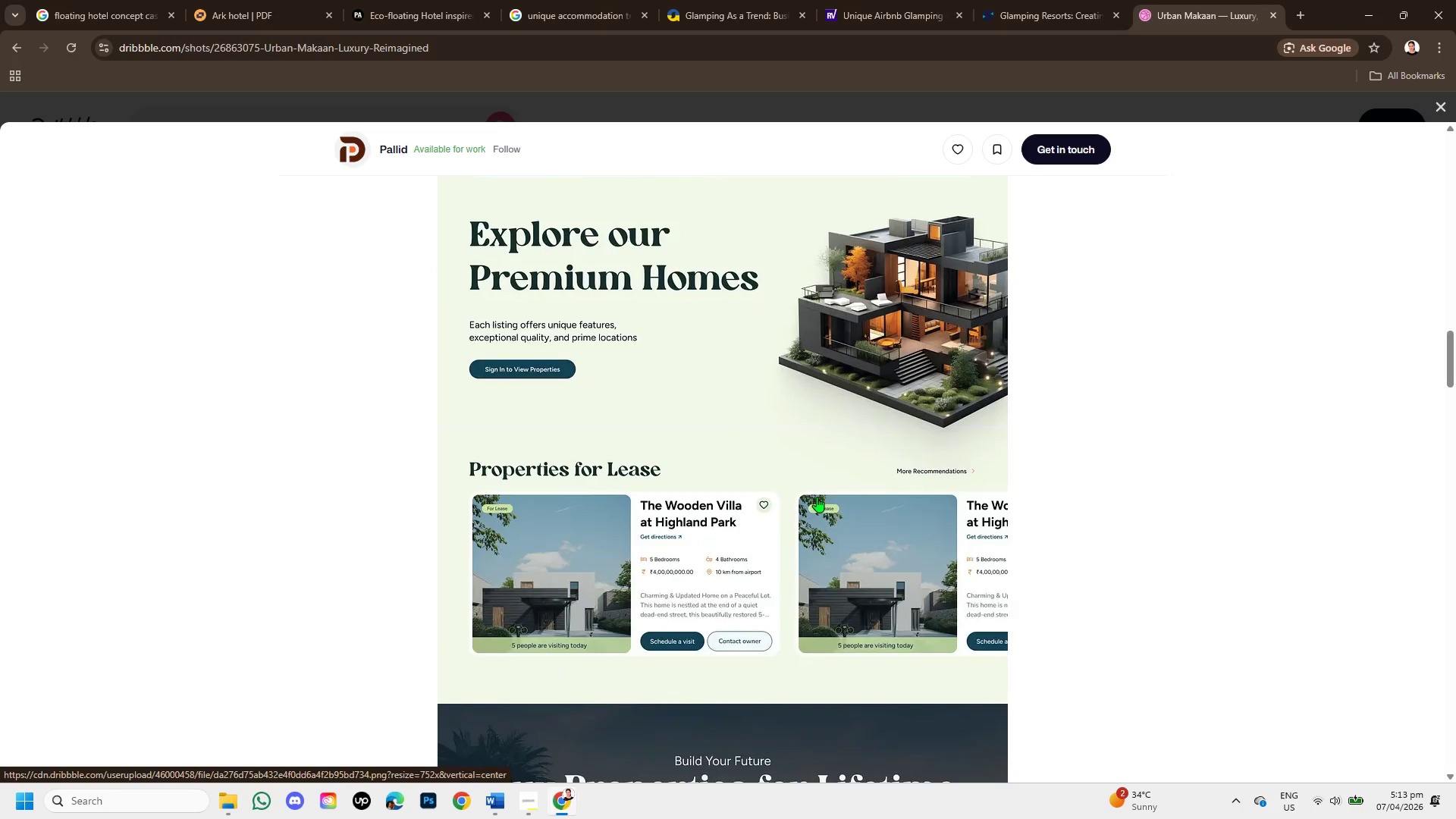 
scroll: coordinate [835, 590], scroll_direction: down, amount: 1.0
 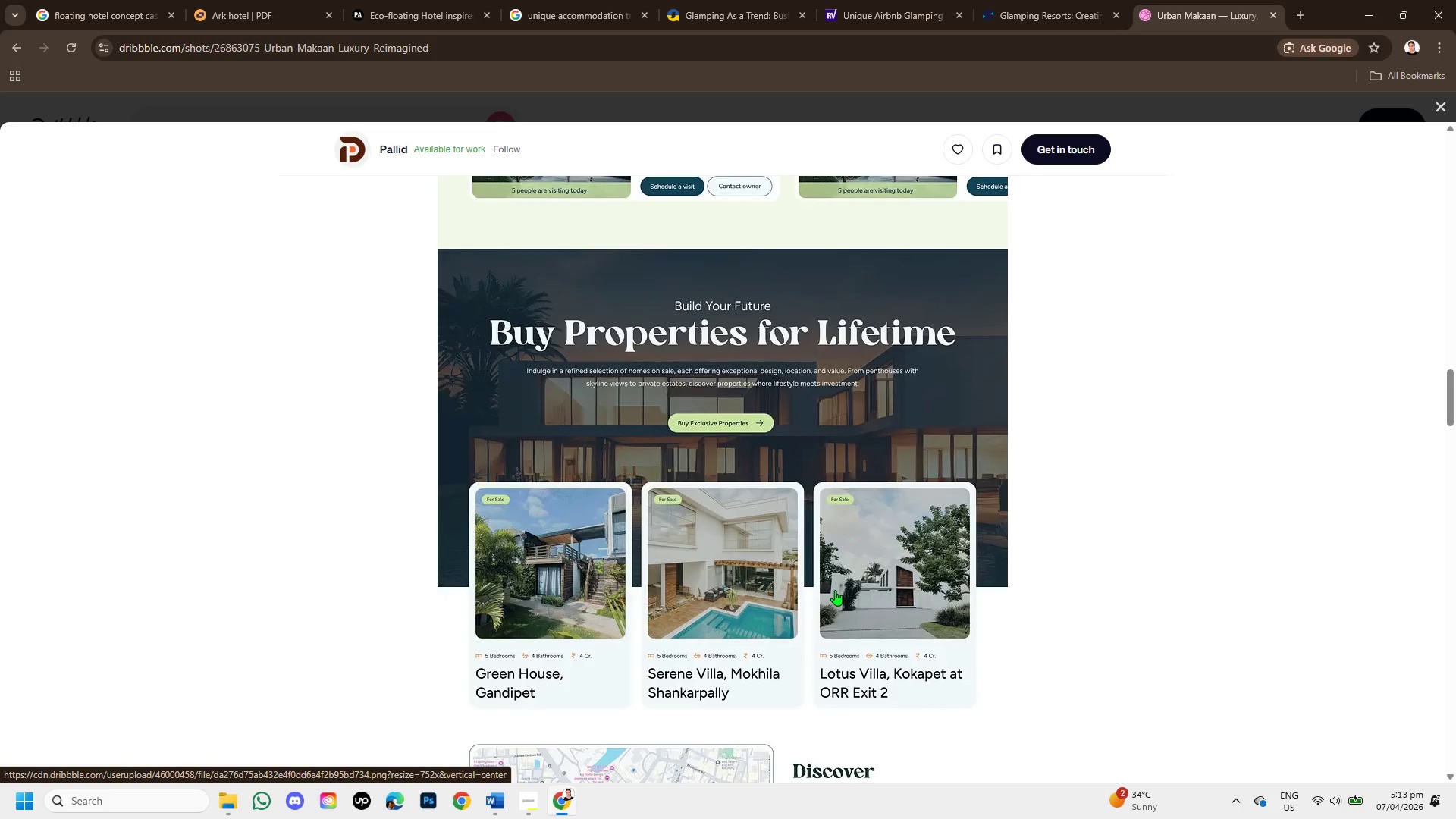 
wait(7.33)
 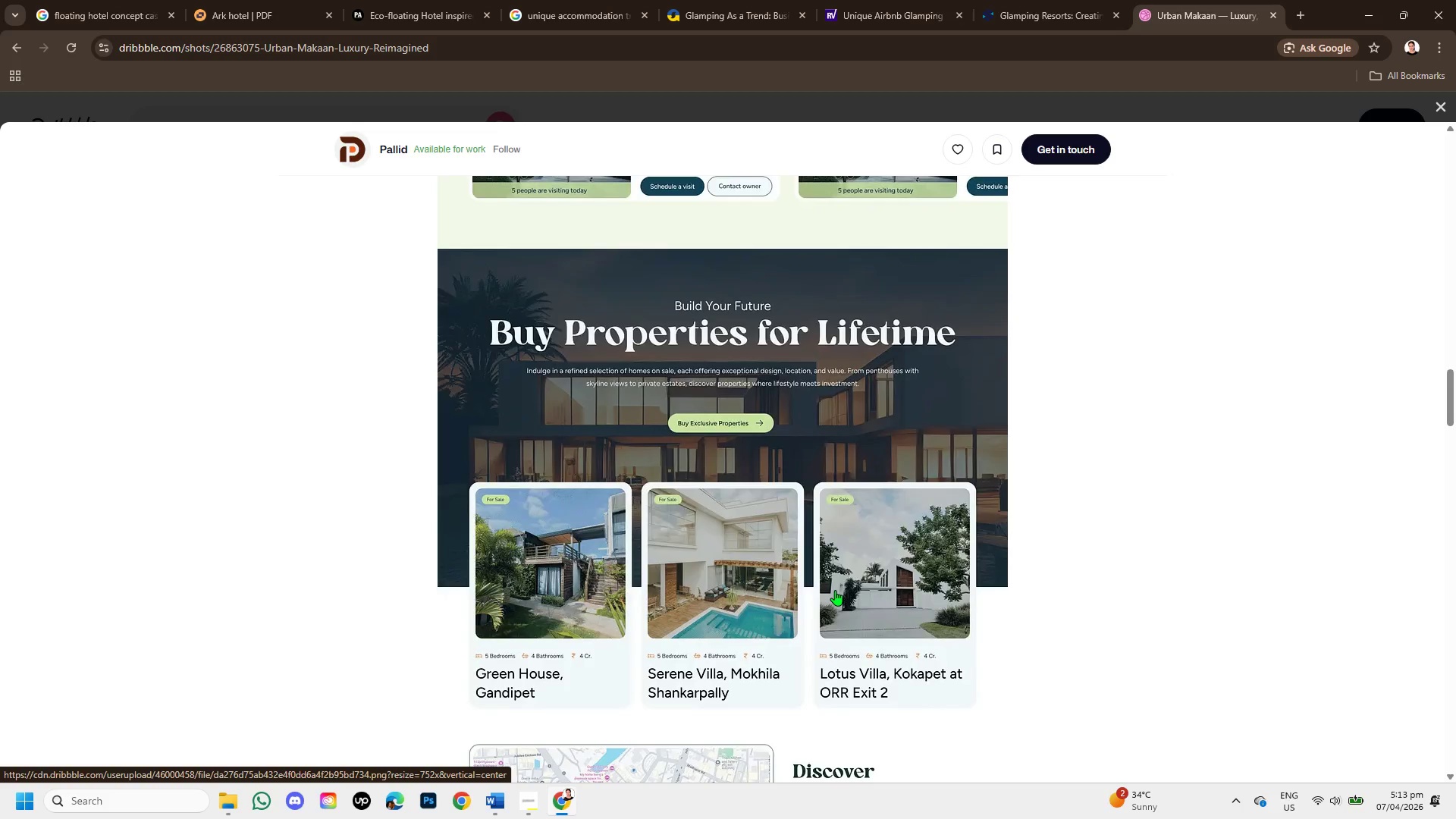 
scroll: coordinate [879, 526], scroll_direction: down, amount: 4.0
 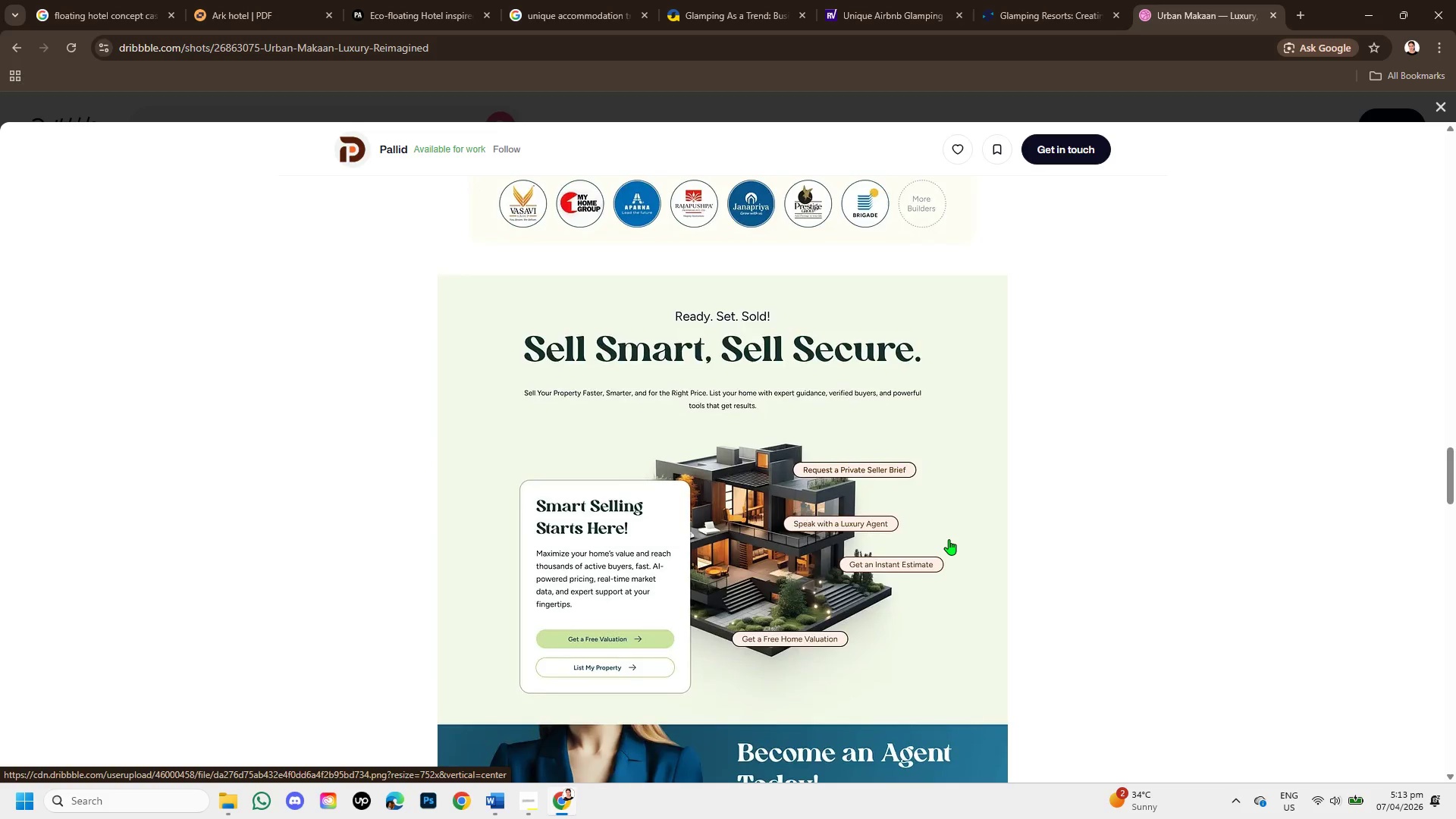 
wait(5.08)
 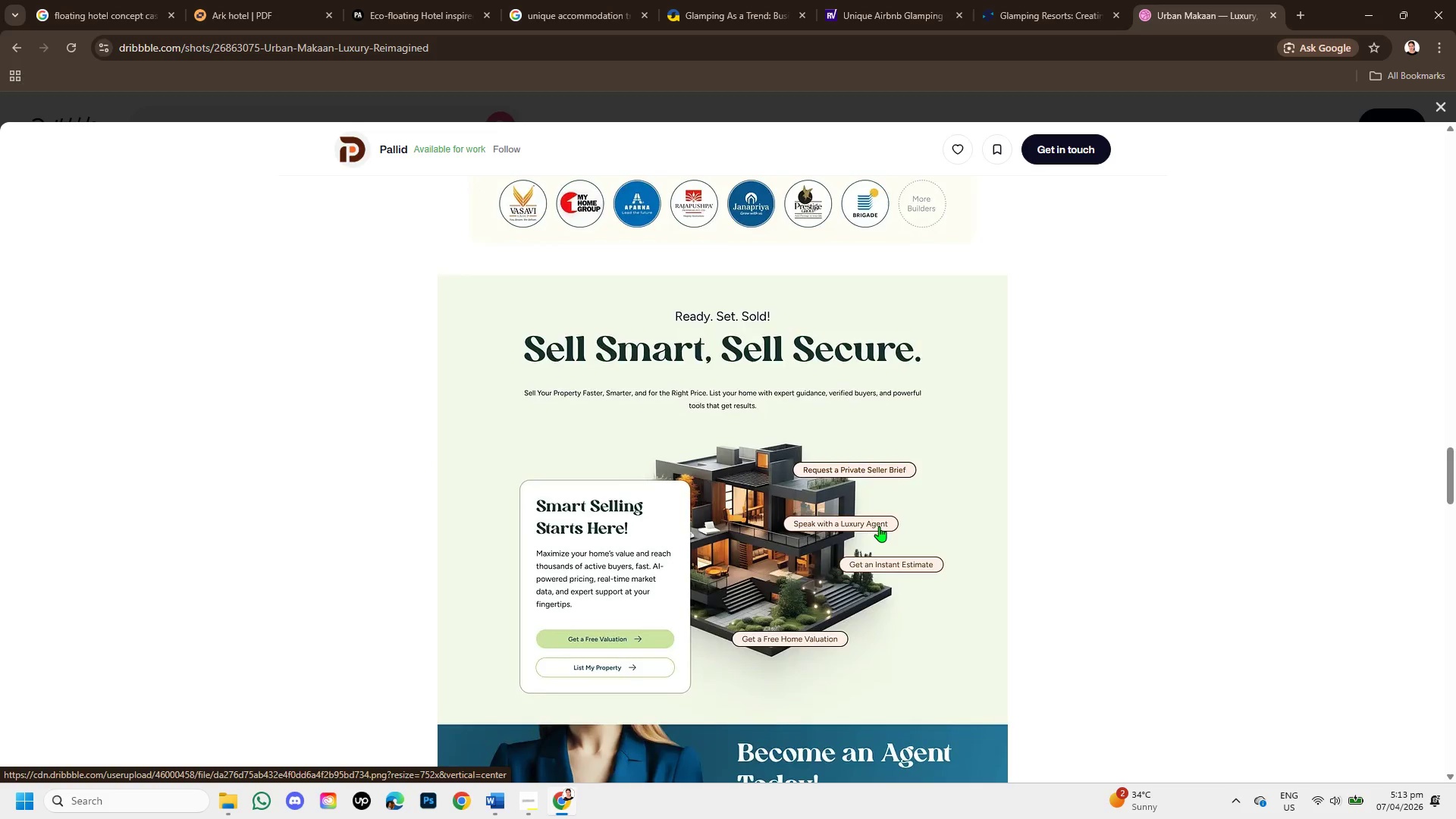 
scroll: coordinate [840, 488], scroll_direction: down, amount: 5.0
 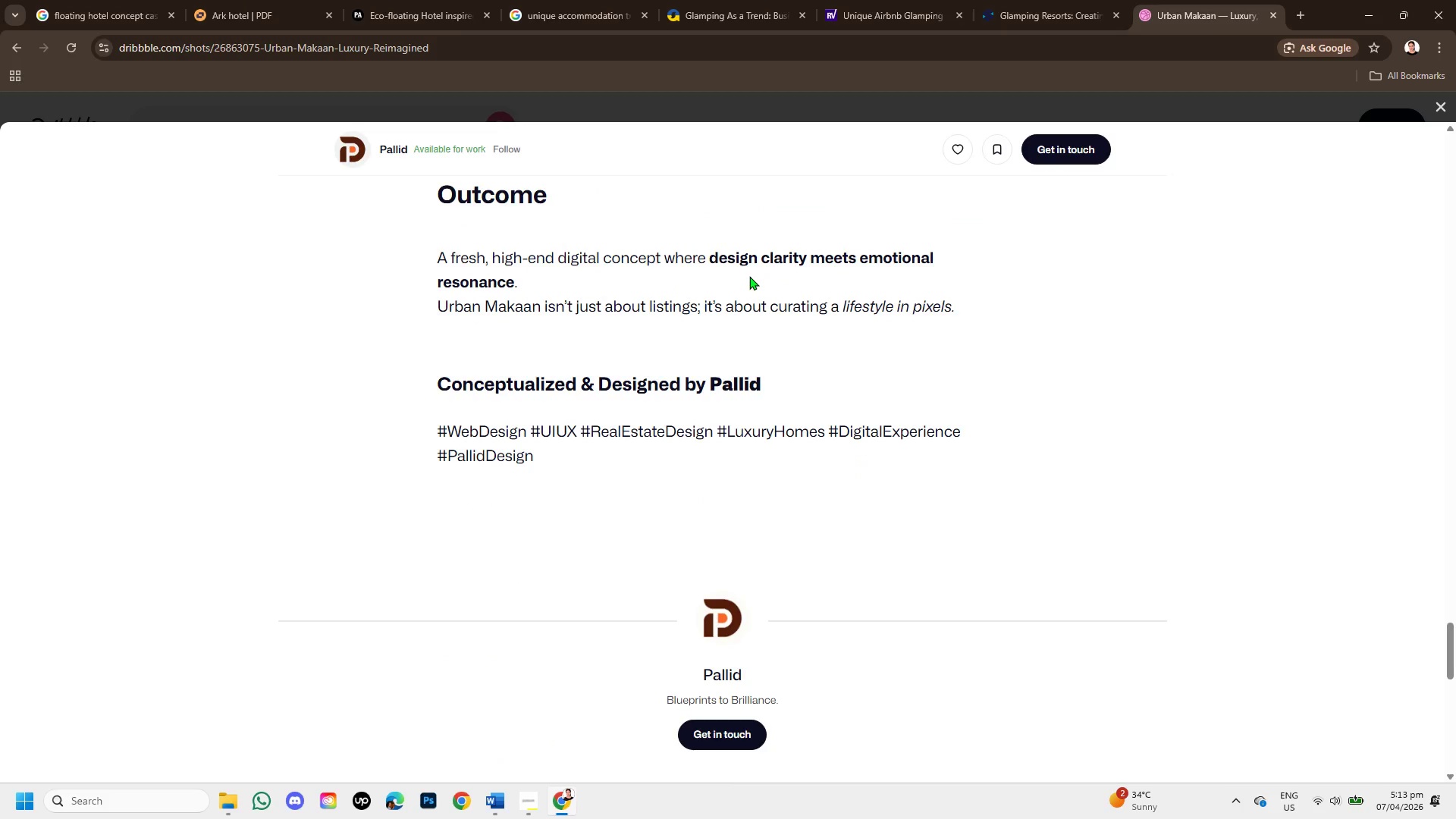 
scroll: coordinate [773, 287], scroll_direction: up, amount: 4.0
 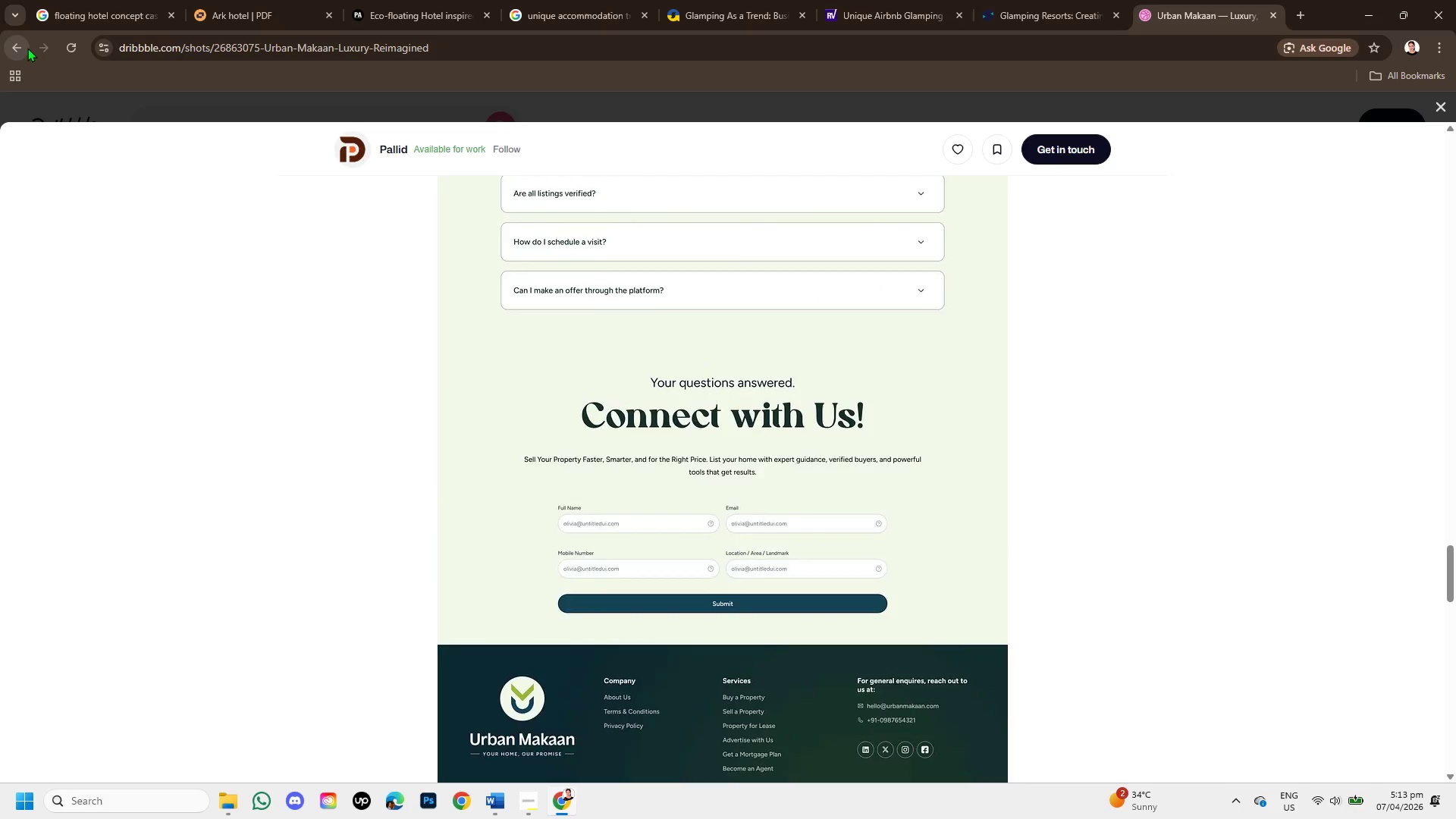 
left_click([24, 48])
 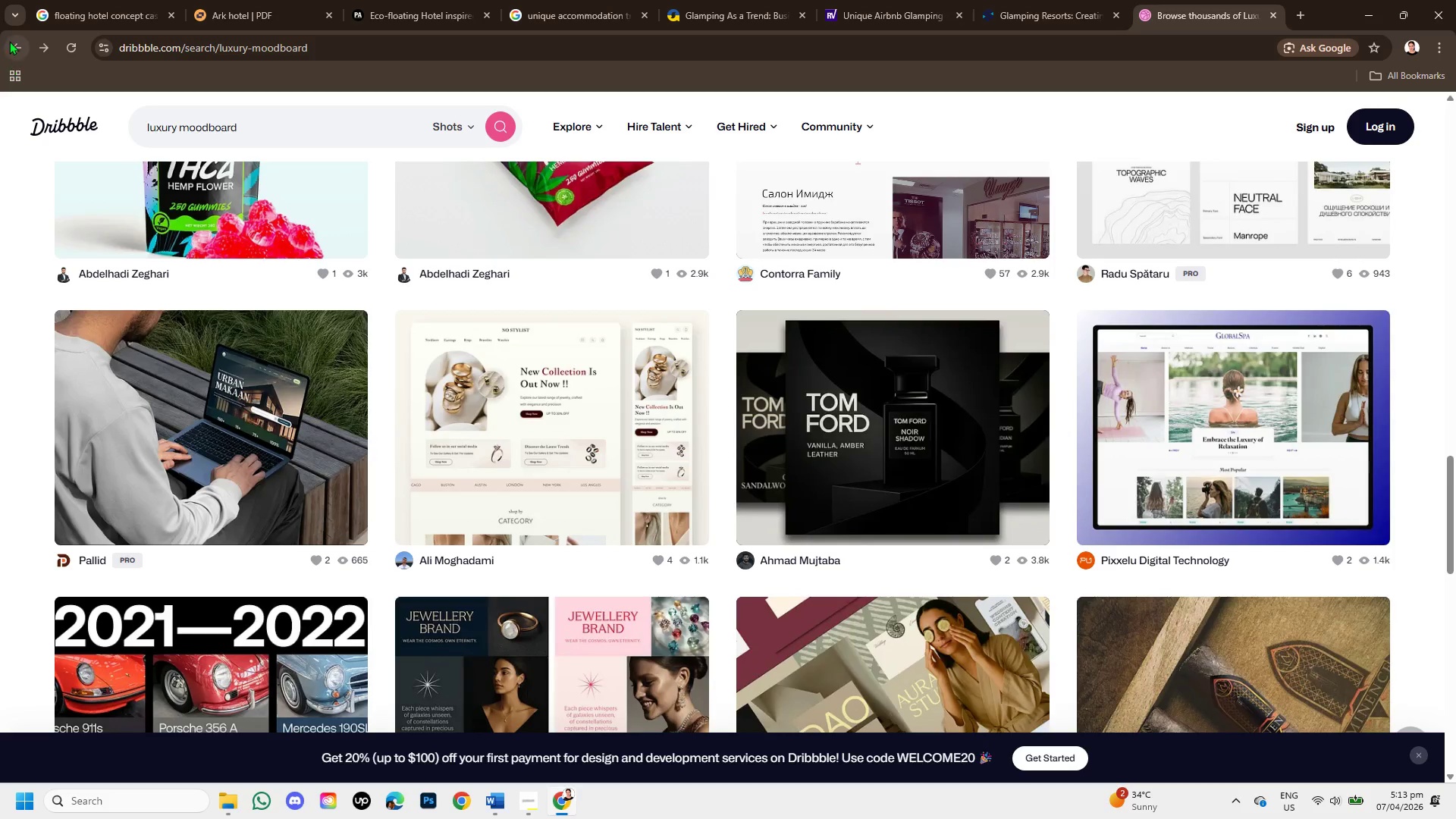 
left_click([9, 39])
 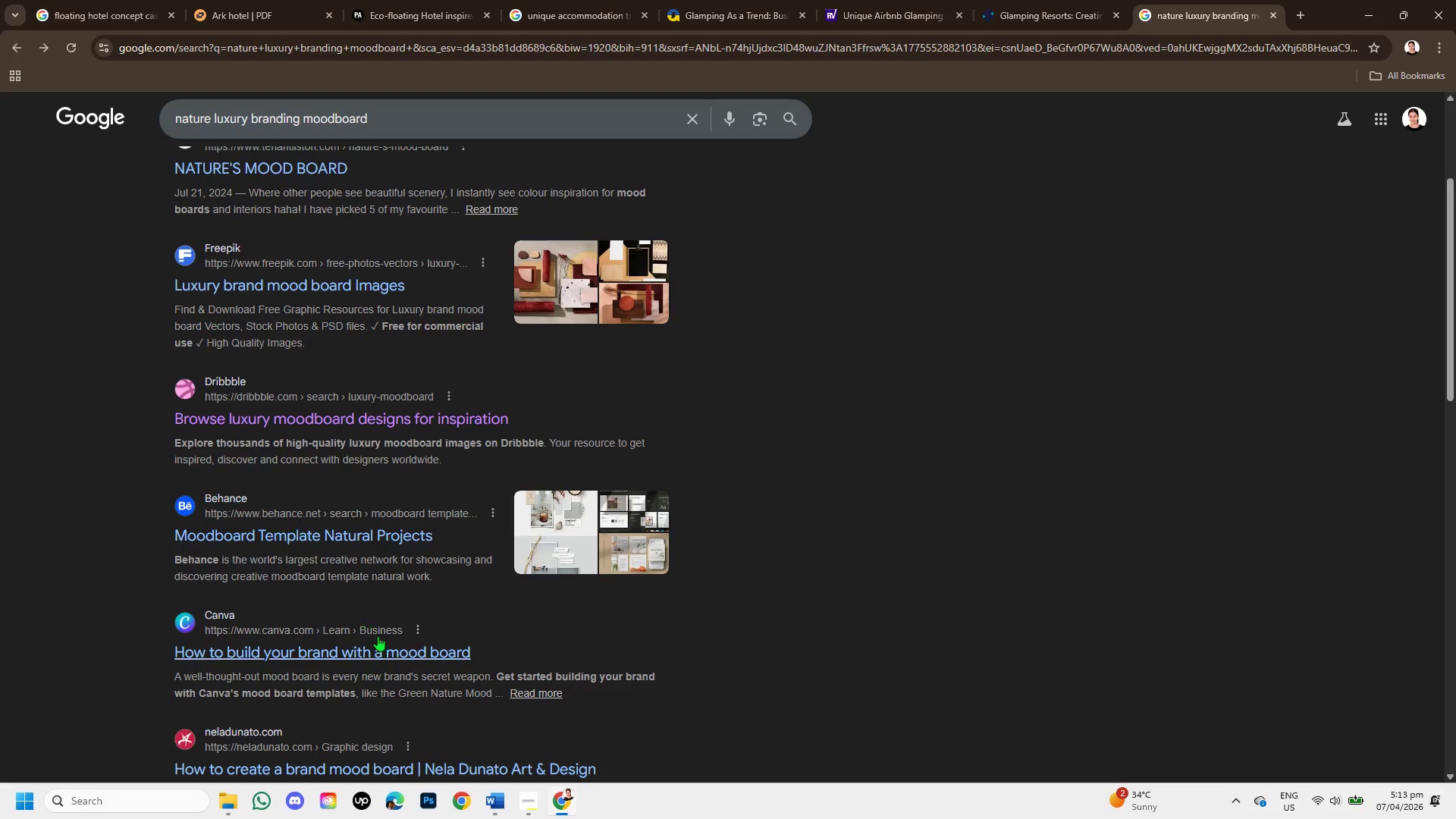 
scroll: coordinate [388, 577], scroll_direction: down, amount: 3.0
 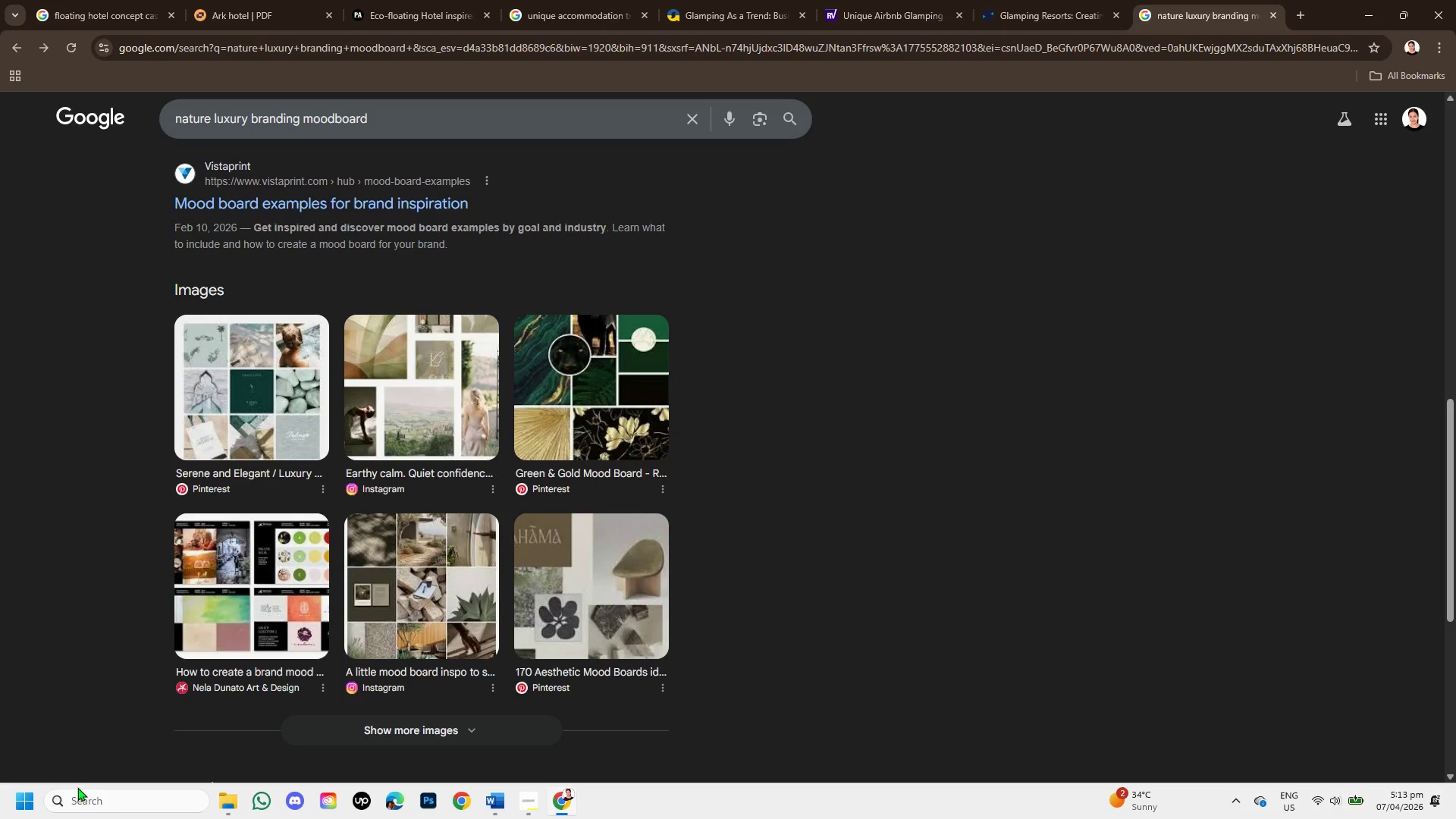 
left_click([82, 802])
 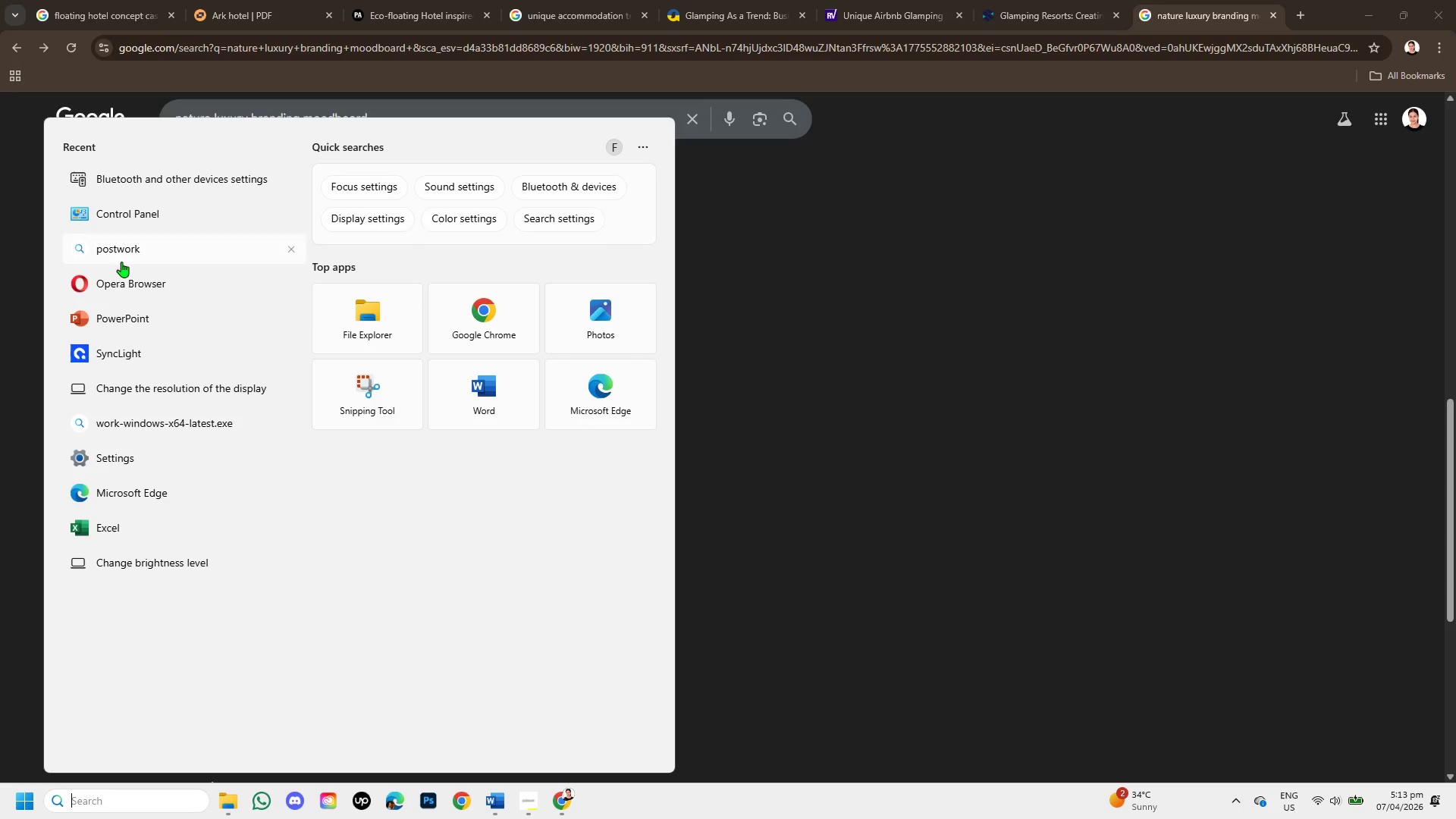 
left_click([138, 324])
 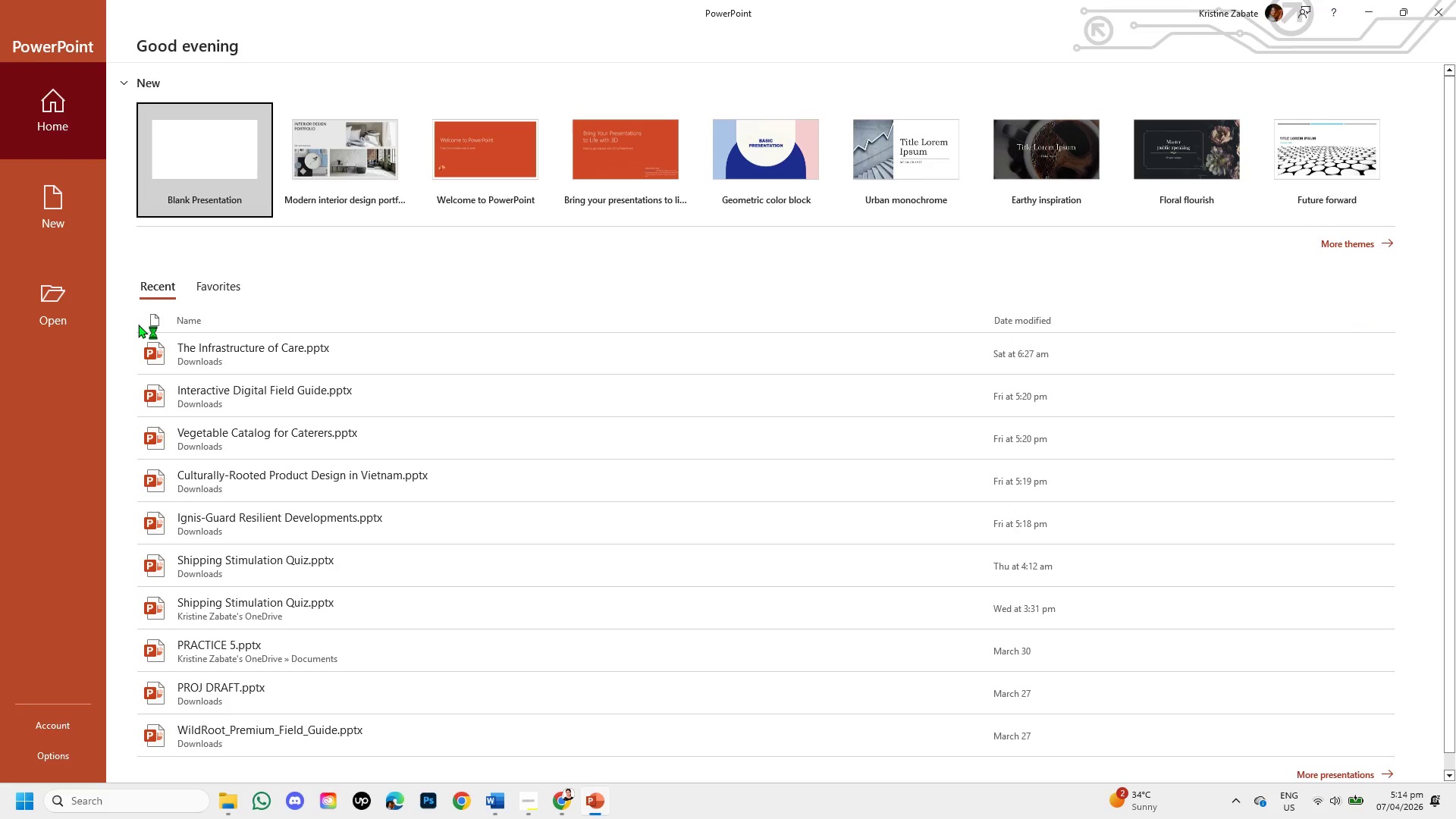 
wait(7.8)
 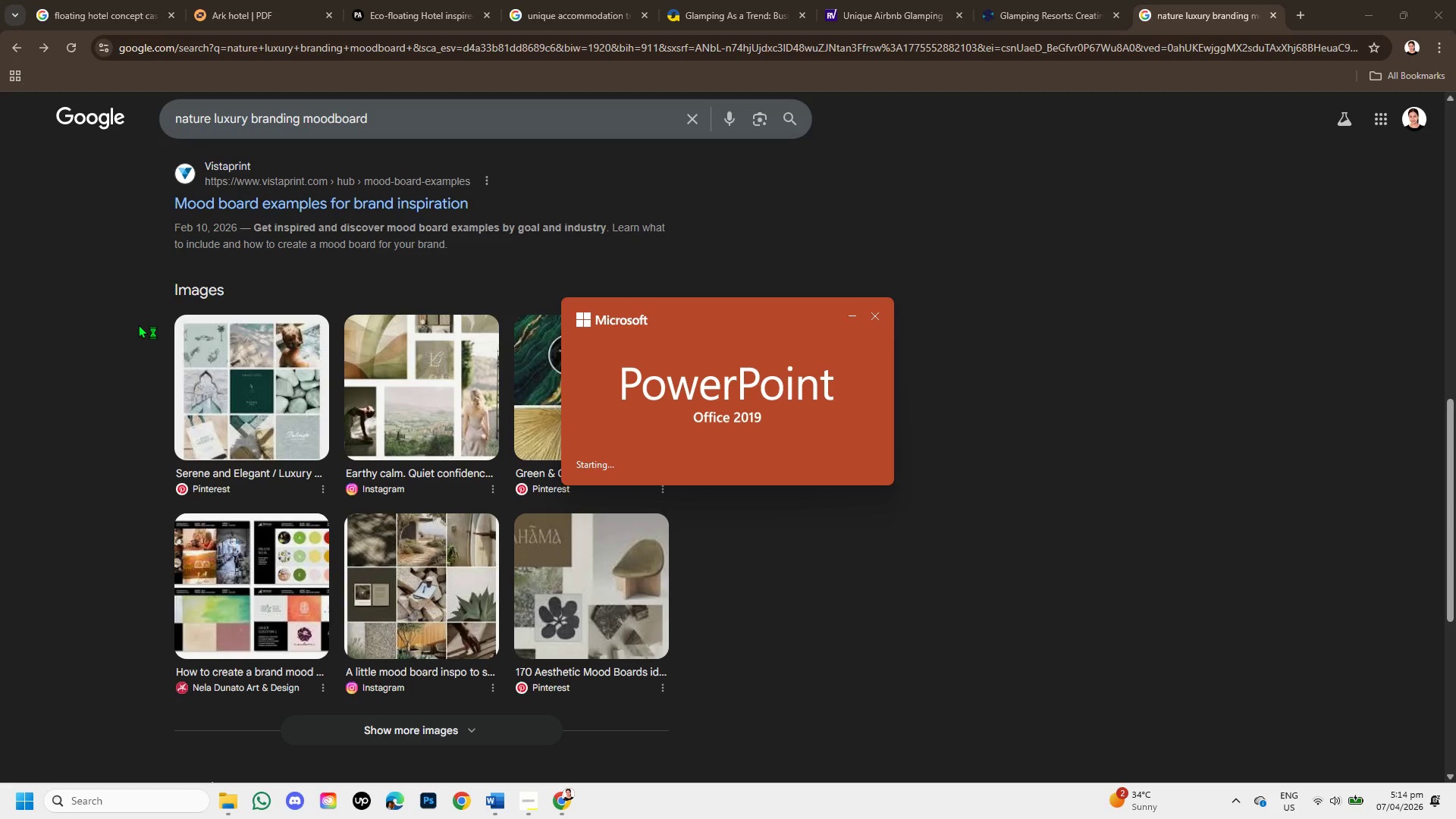 
left_click([196, 141])
 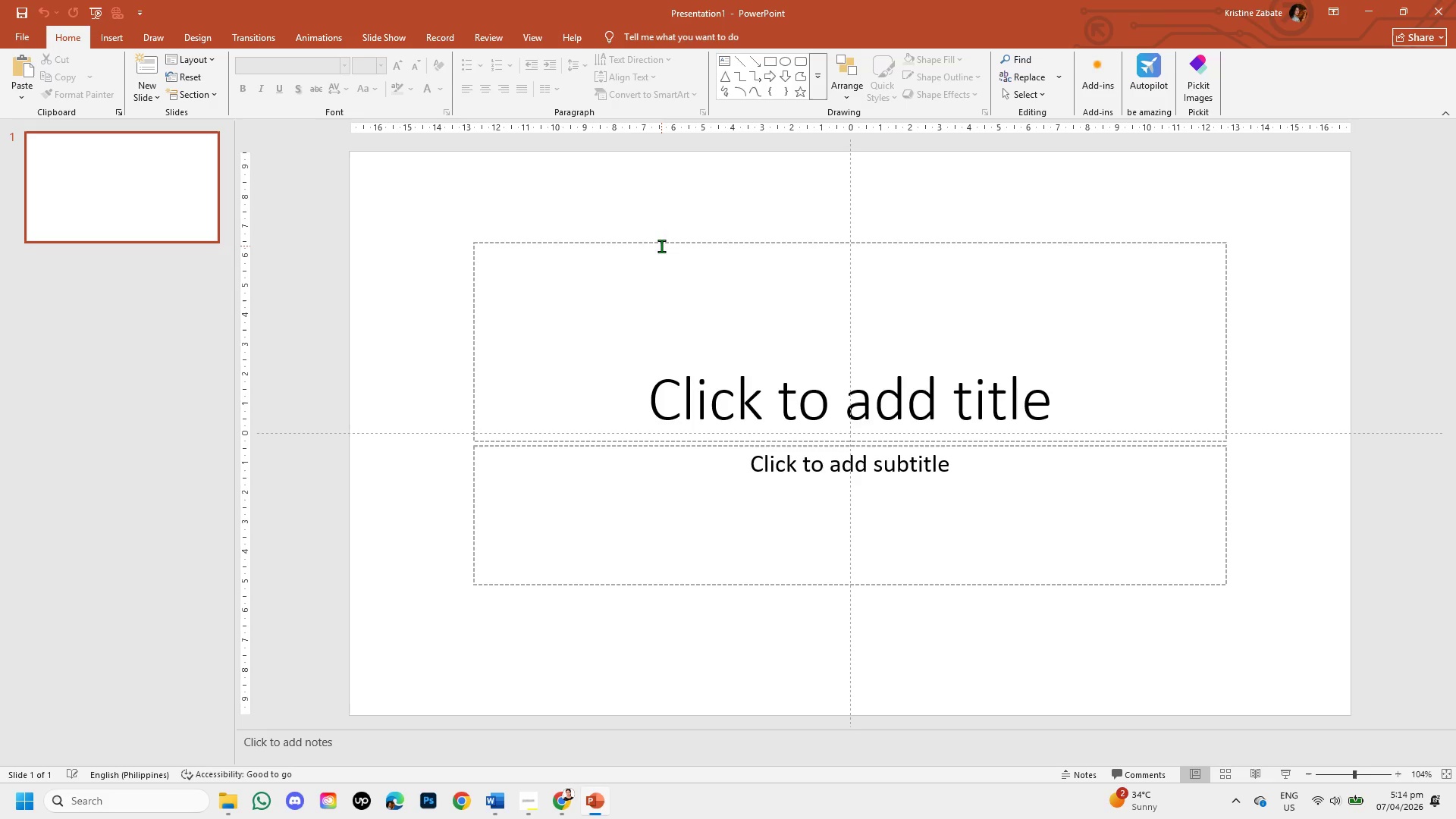 
left_click([662, 242])
 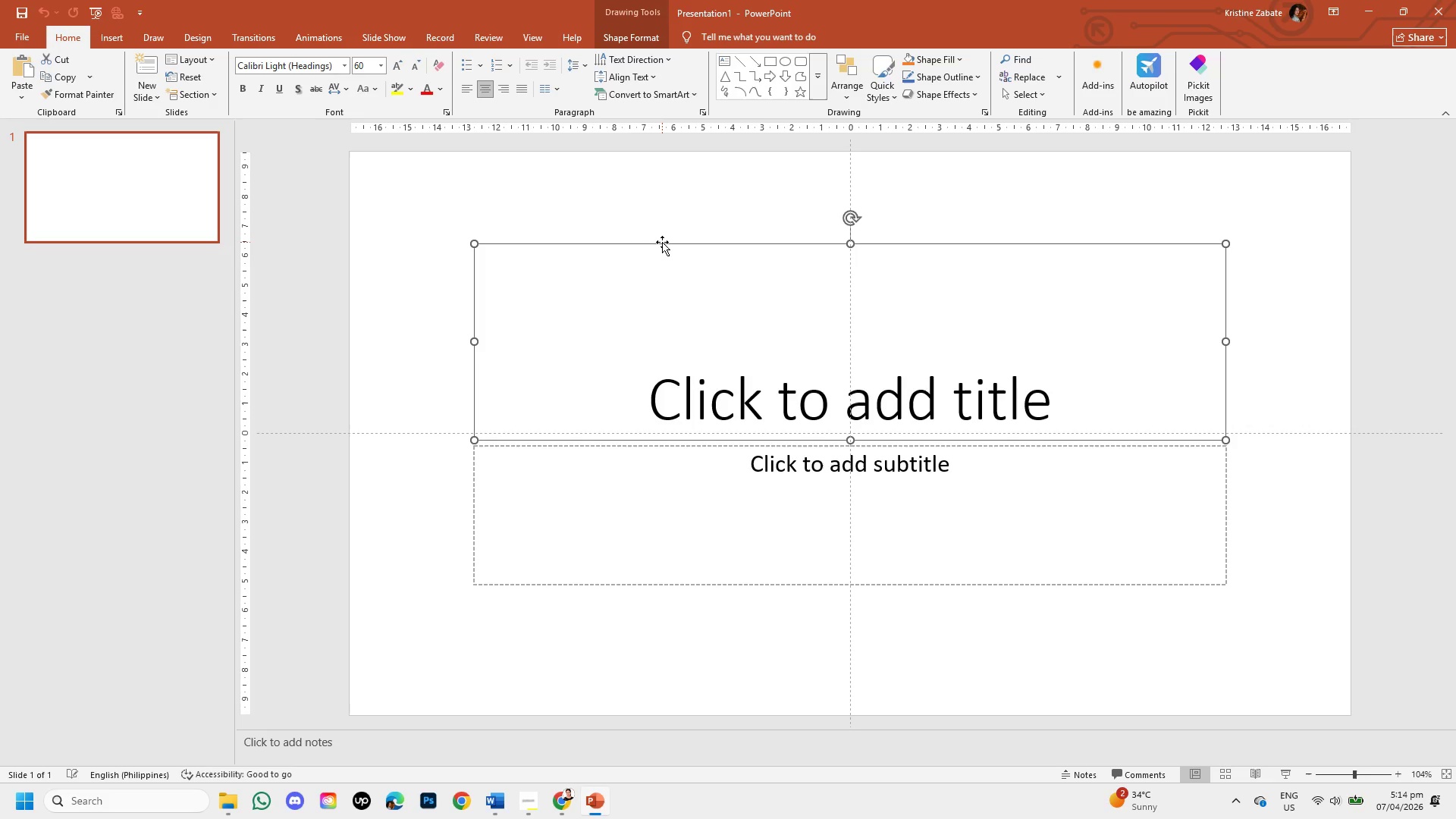 
key(Backspace)
 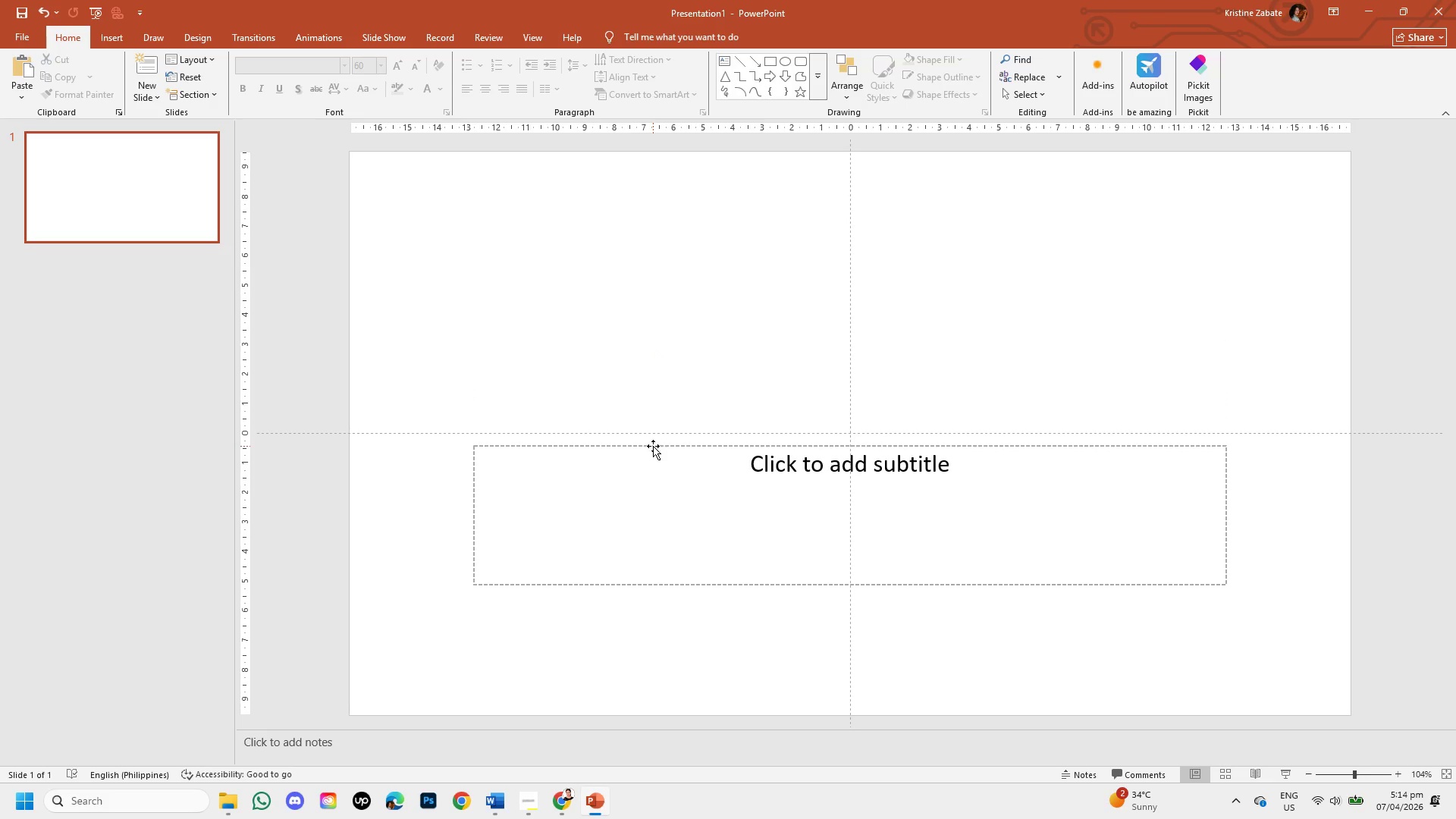 
left_click([653, 446])
 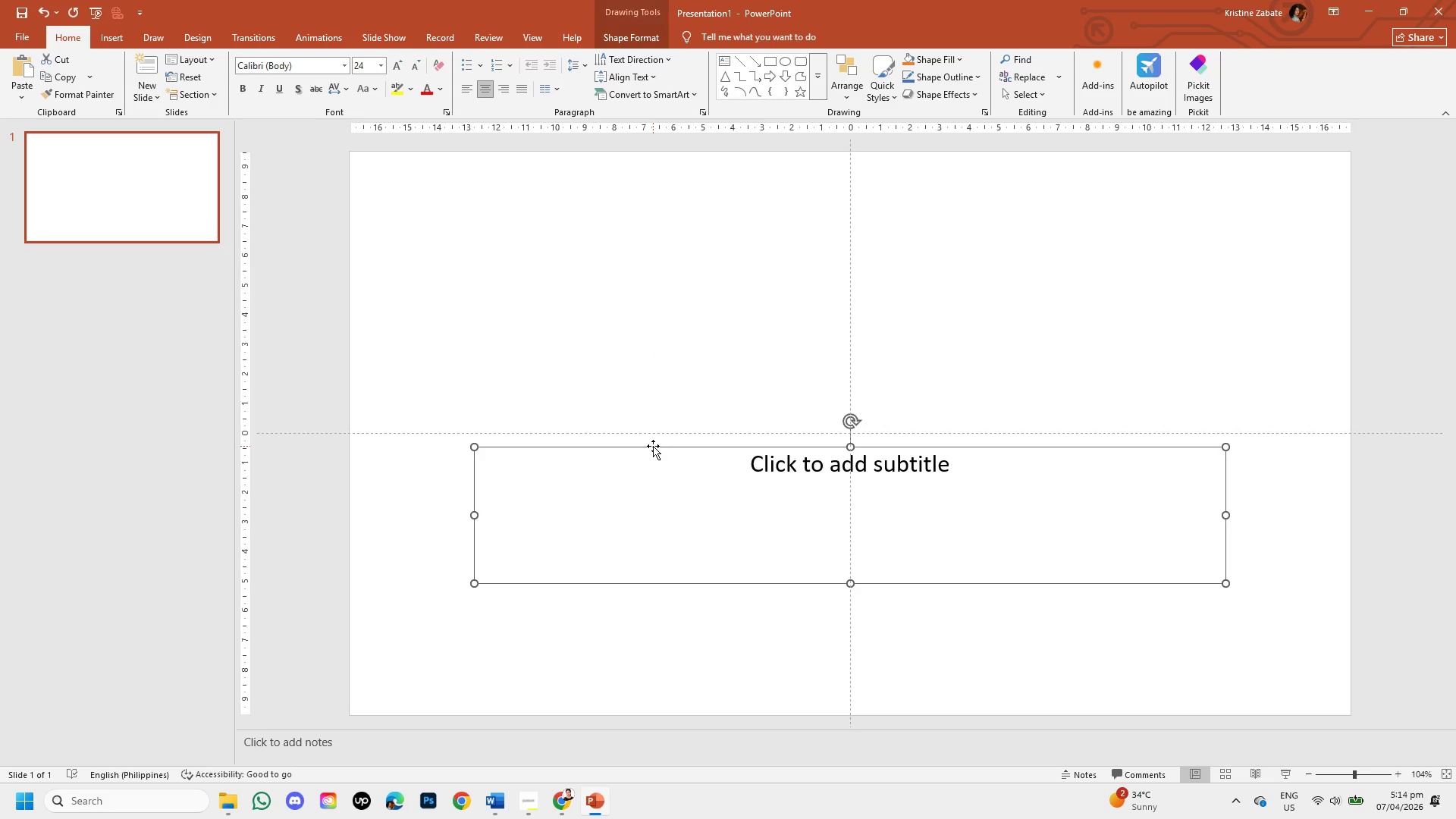 
key(Backspace)
 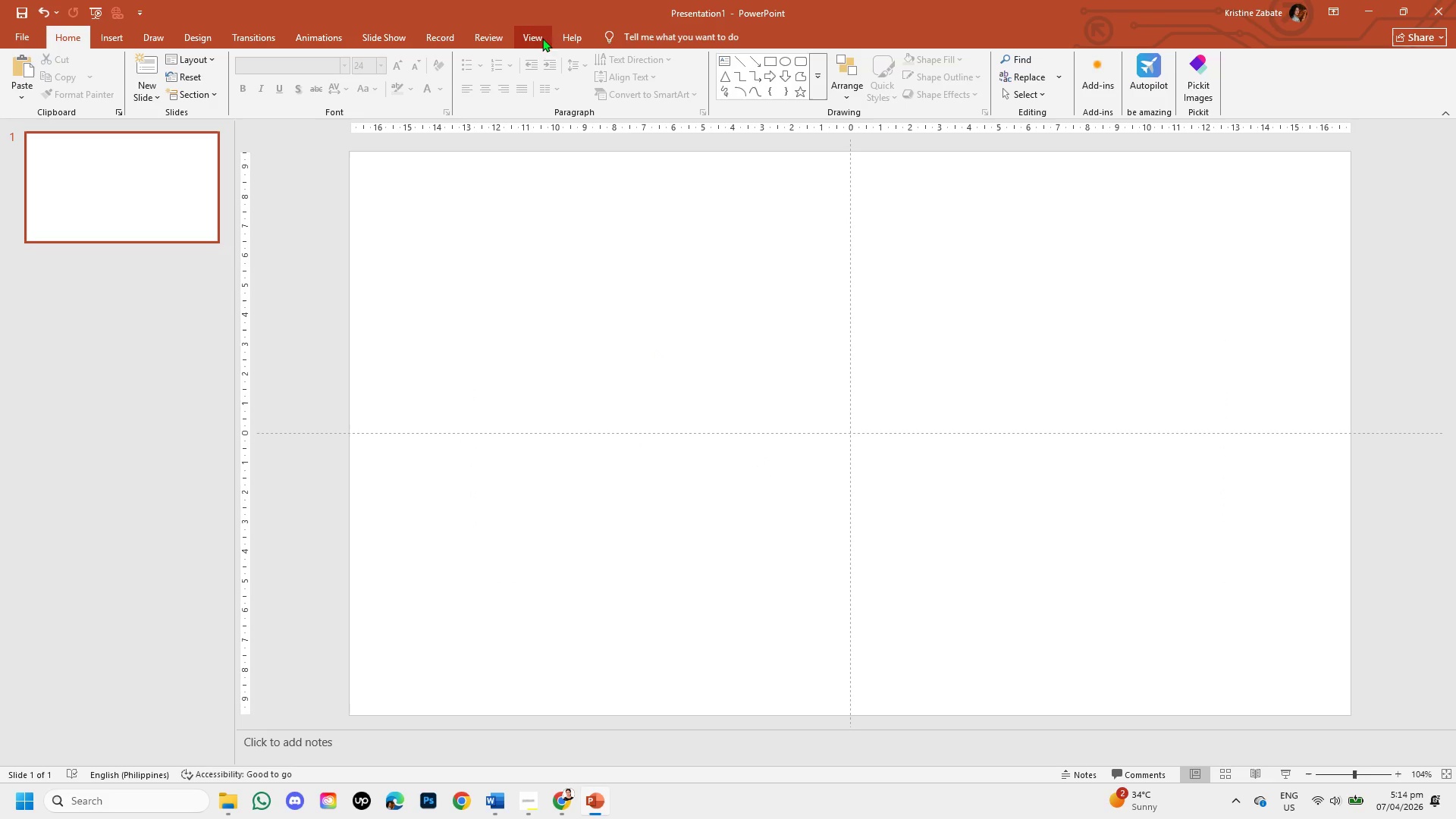 
left_click([532, 35])
 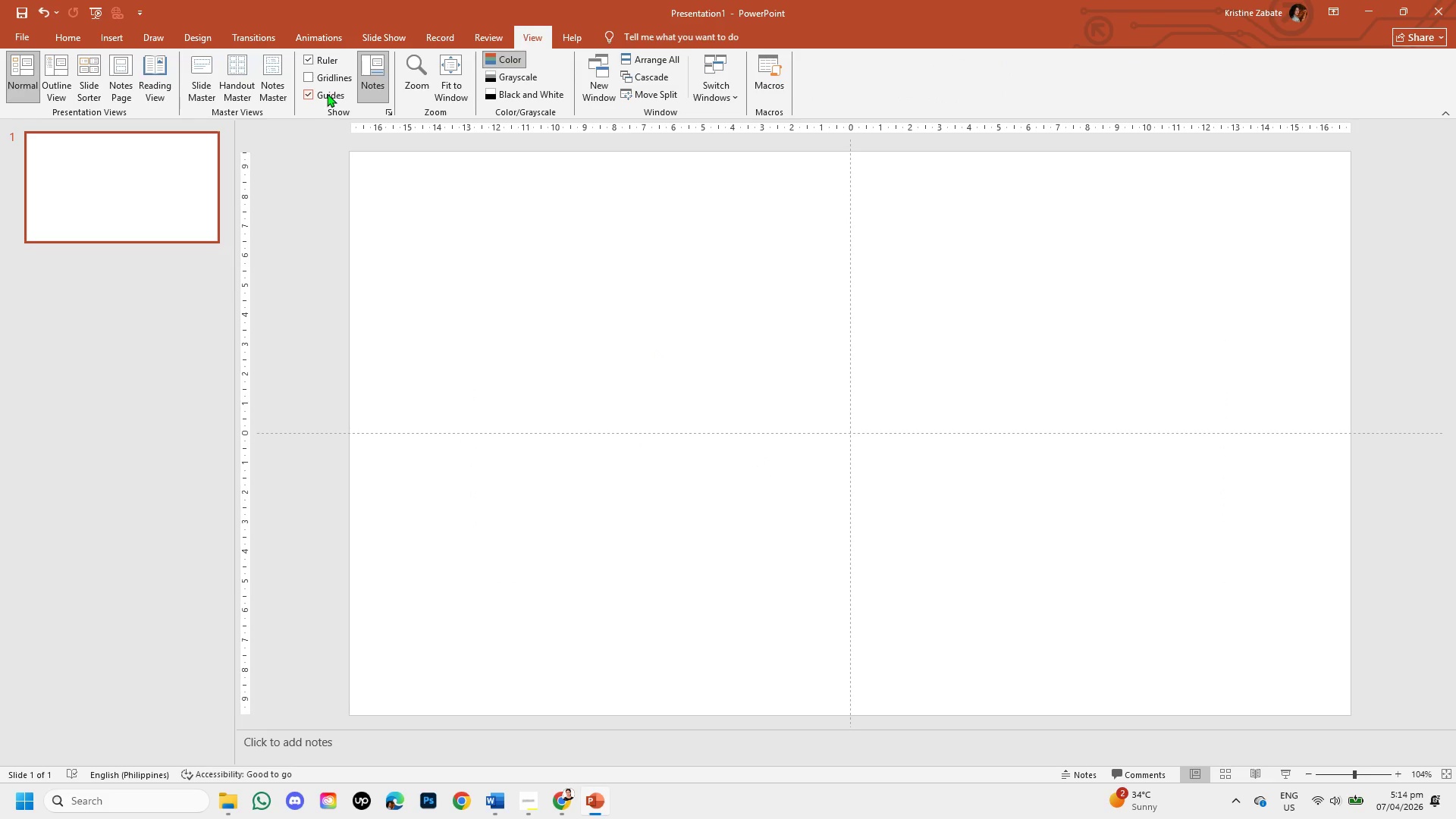 
left_click([309, 89])
 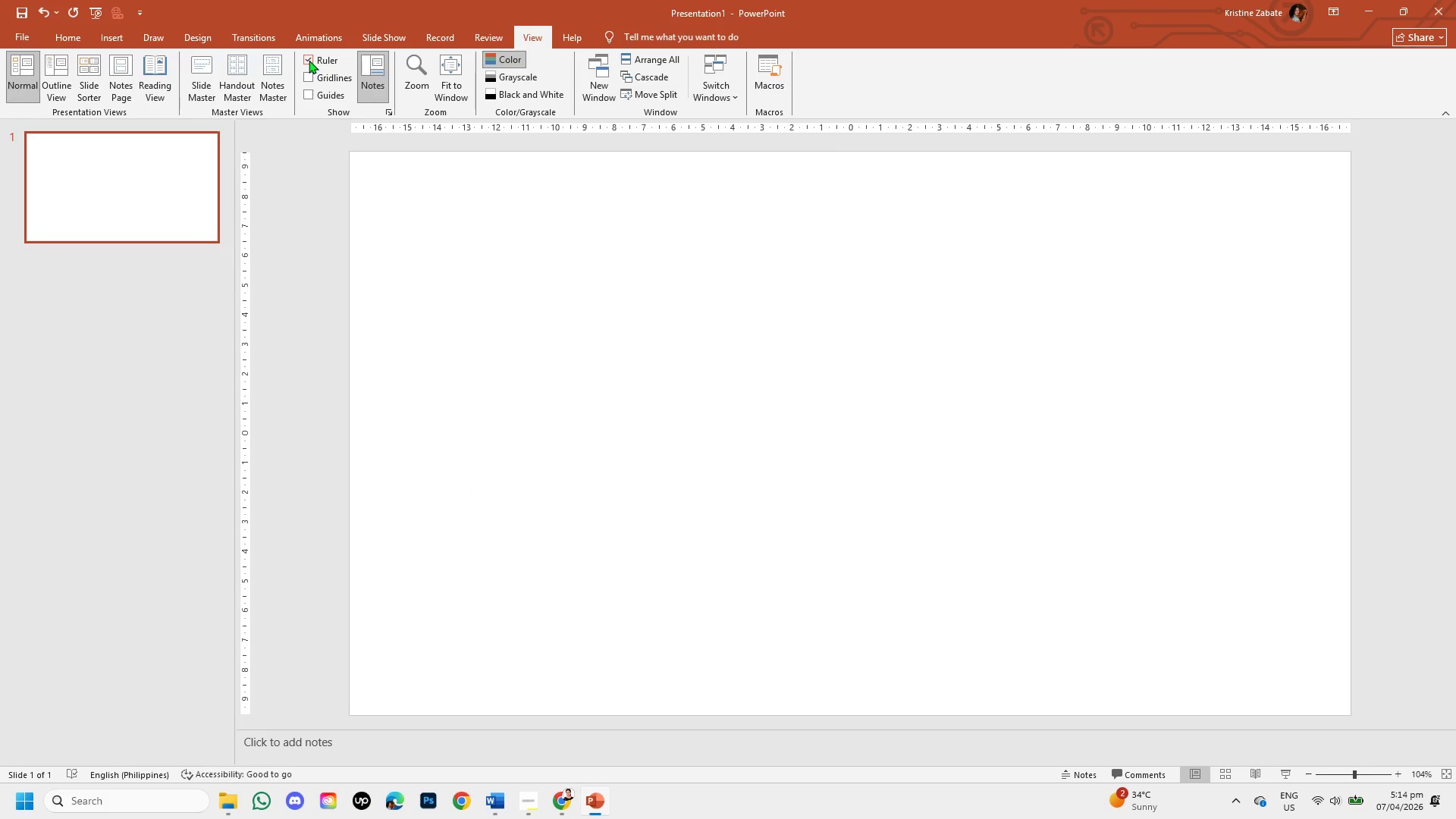 
left_click([309, 60])
 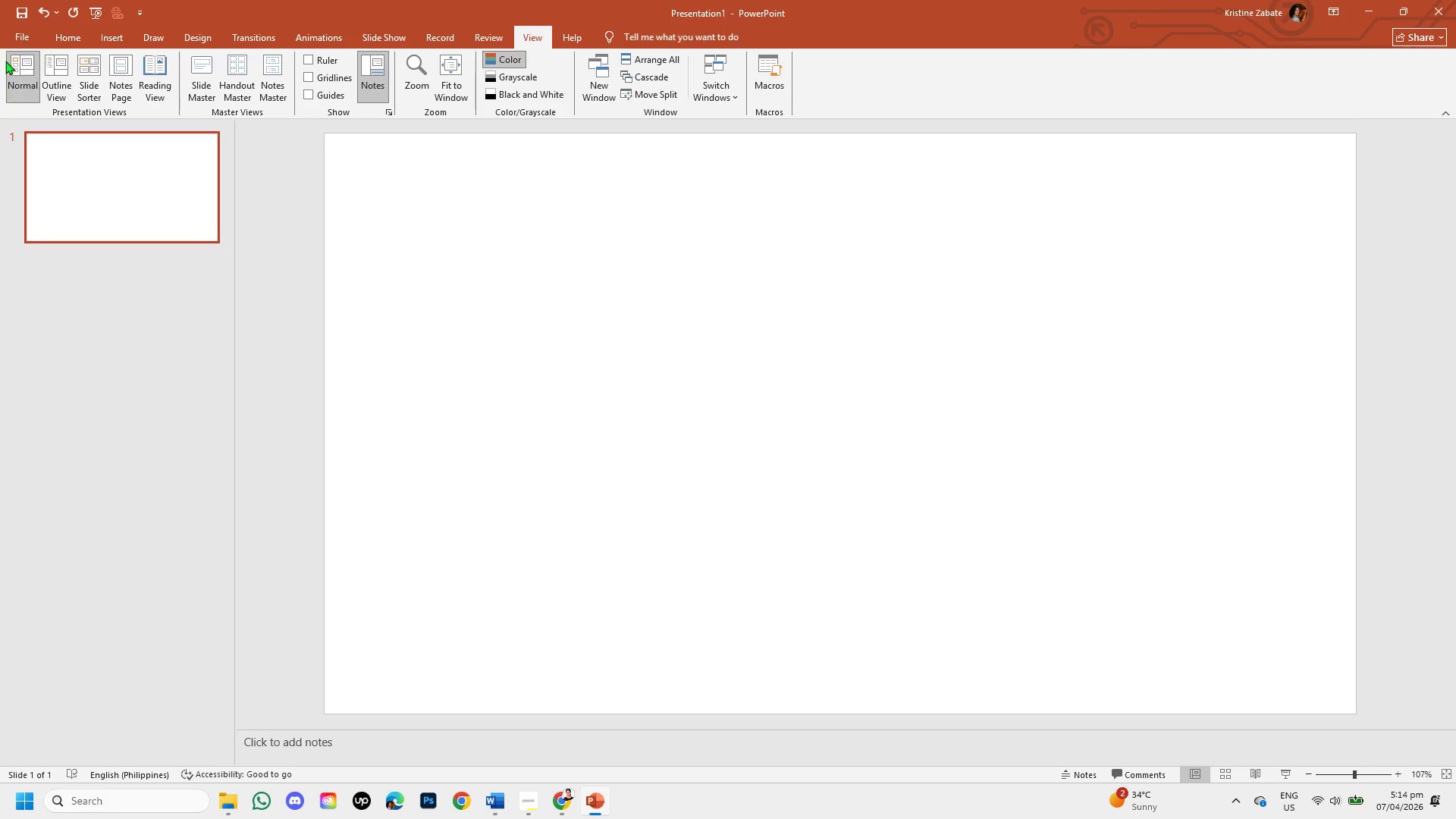 
wait(7.86)
 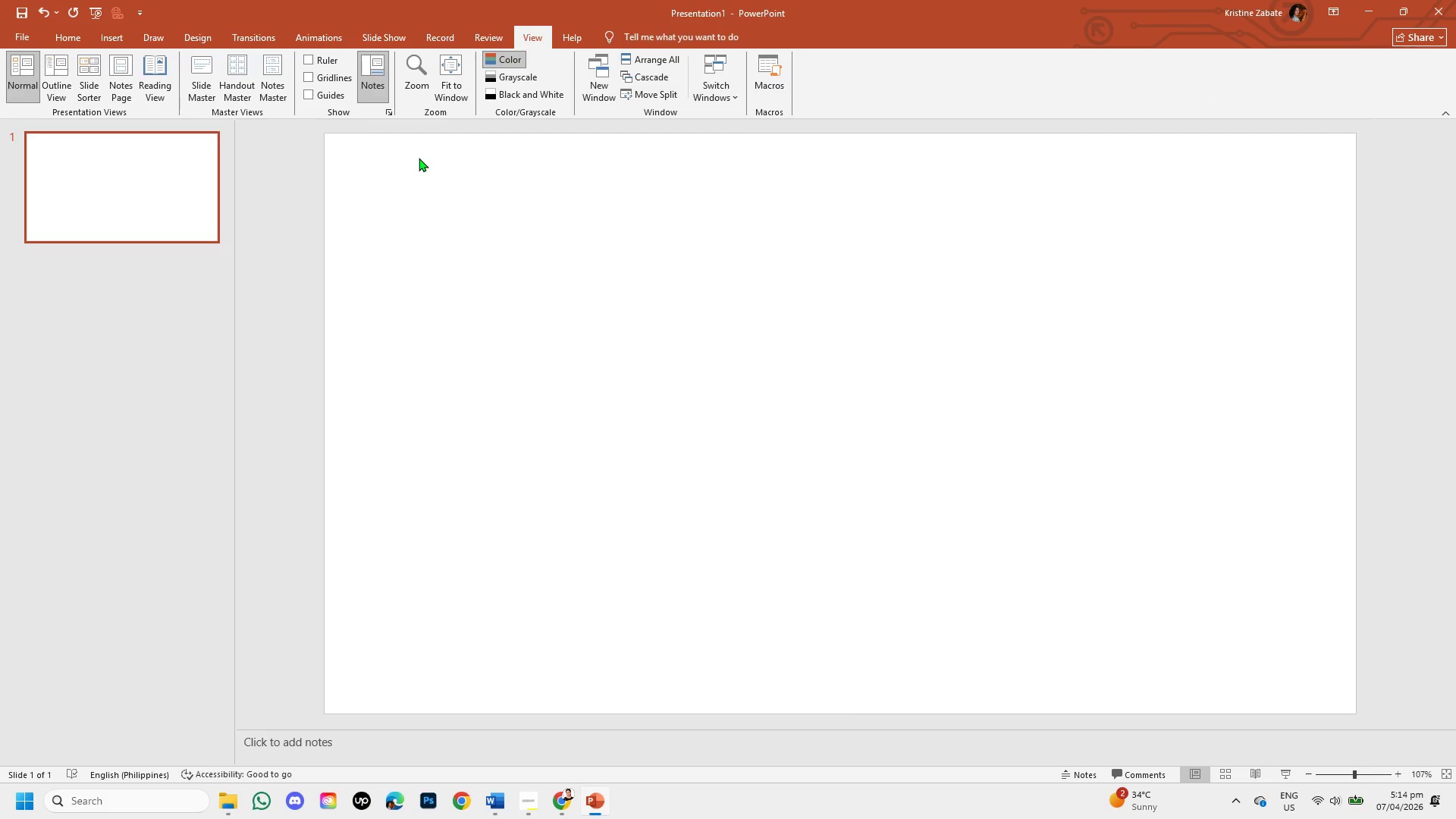 
left_click([476, 37])
 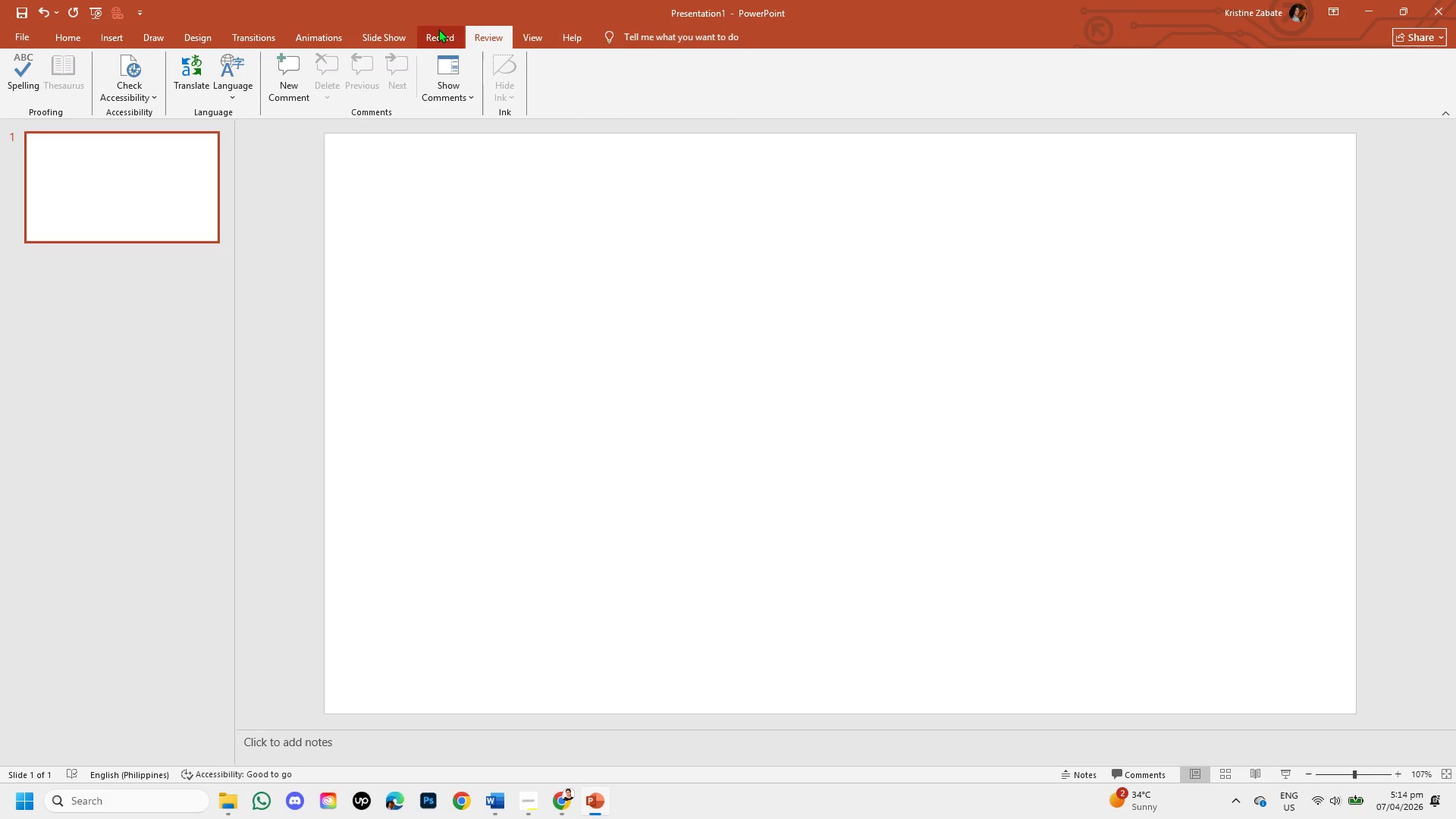 
left_click([529, 37])
 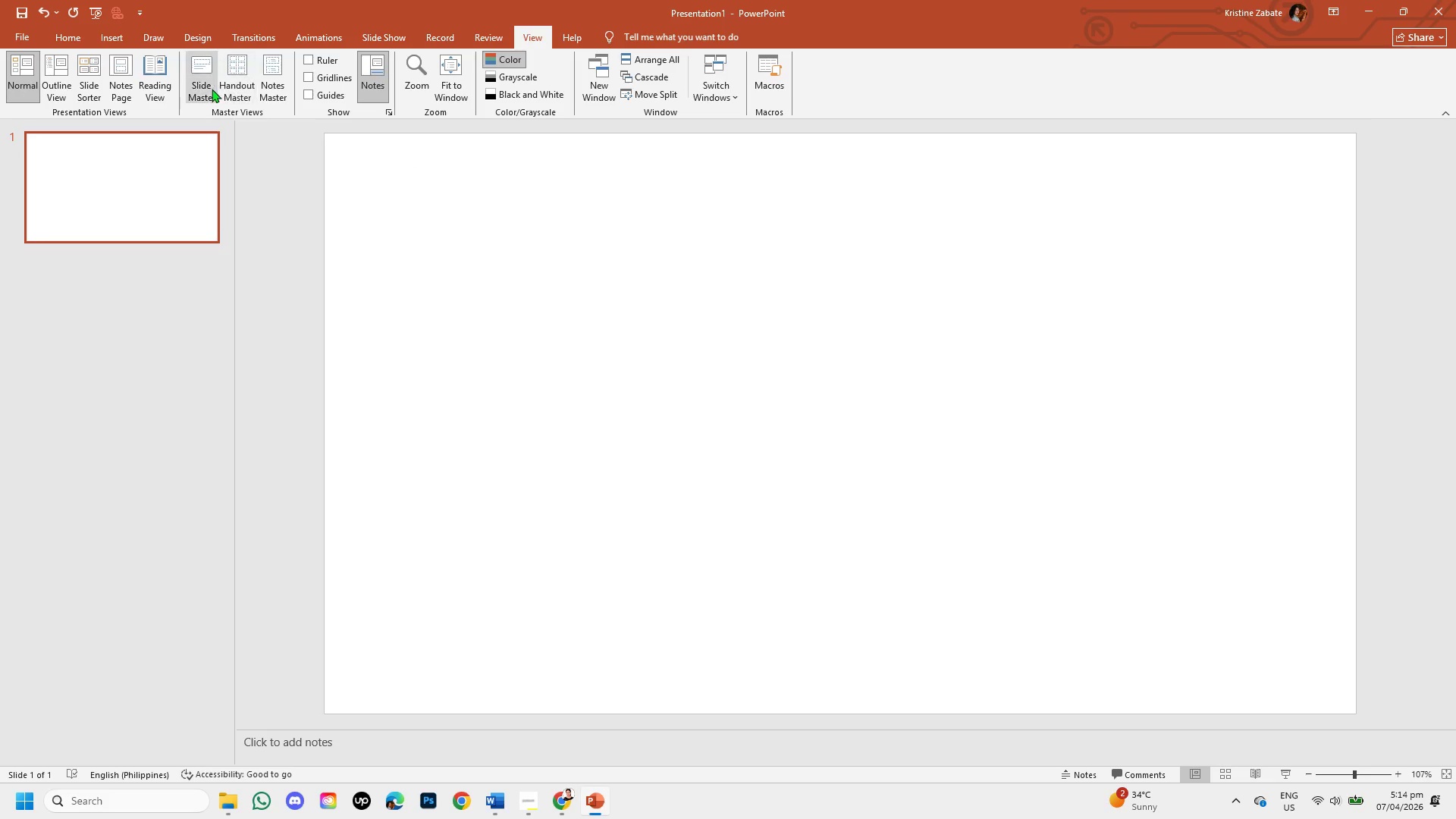 
left_click([199, 83])
 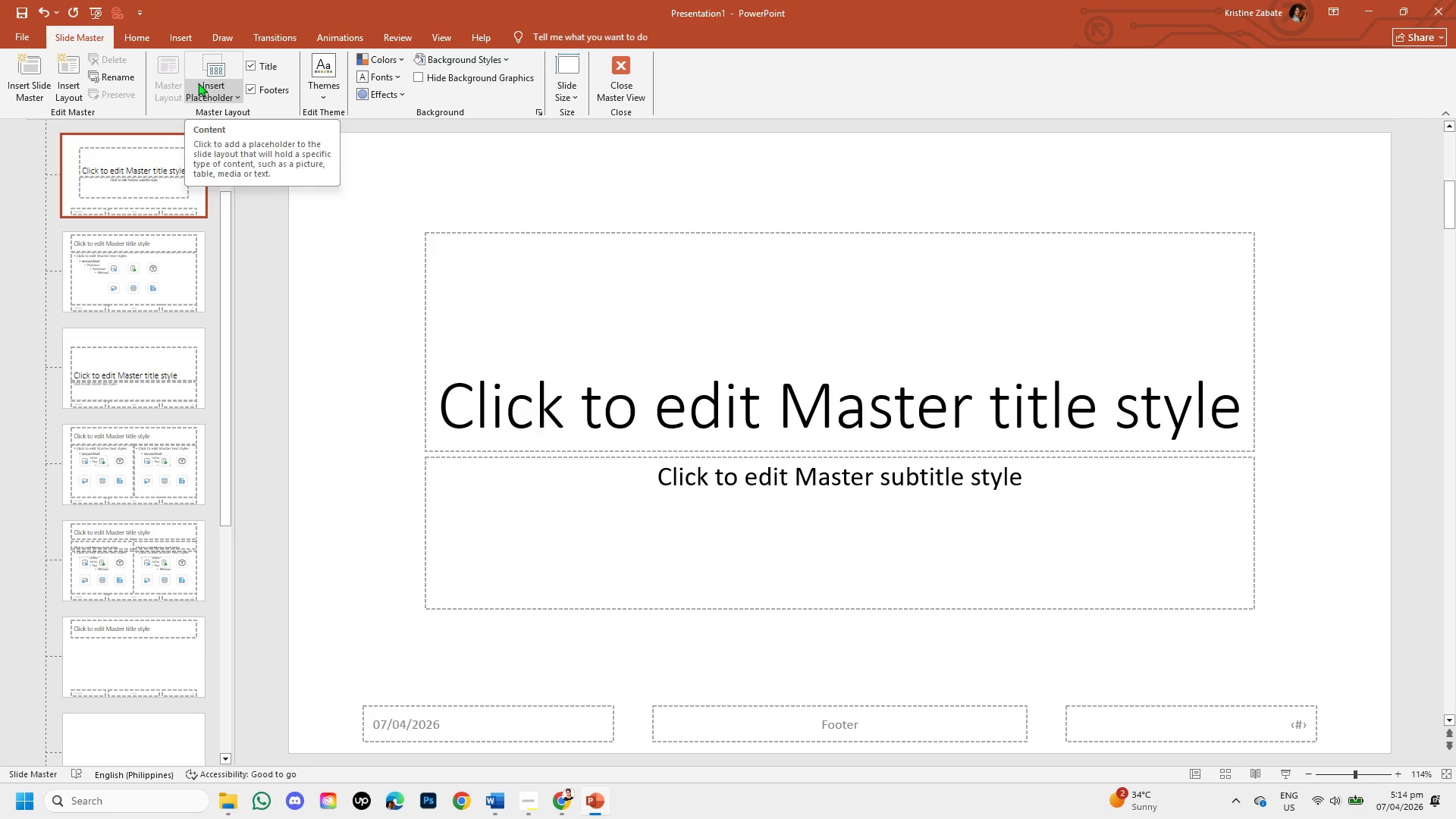 
wait(9.11)
 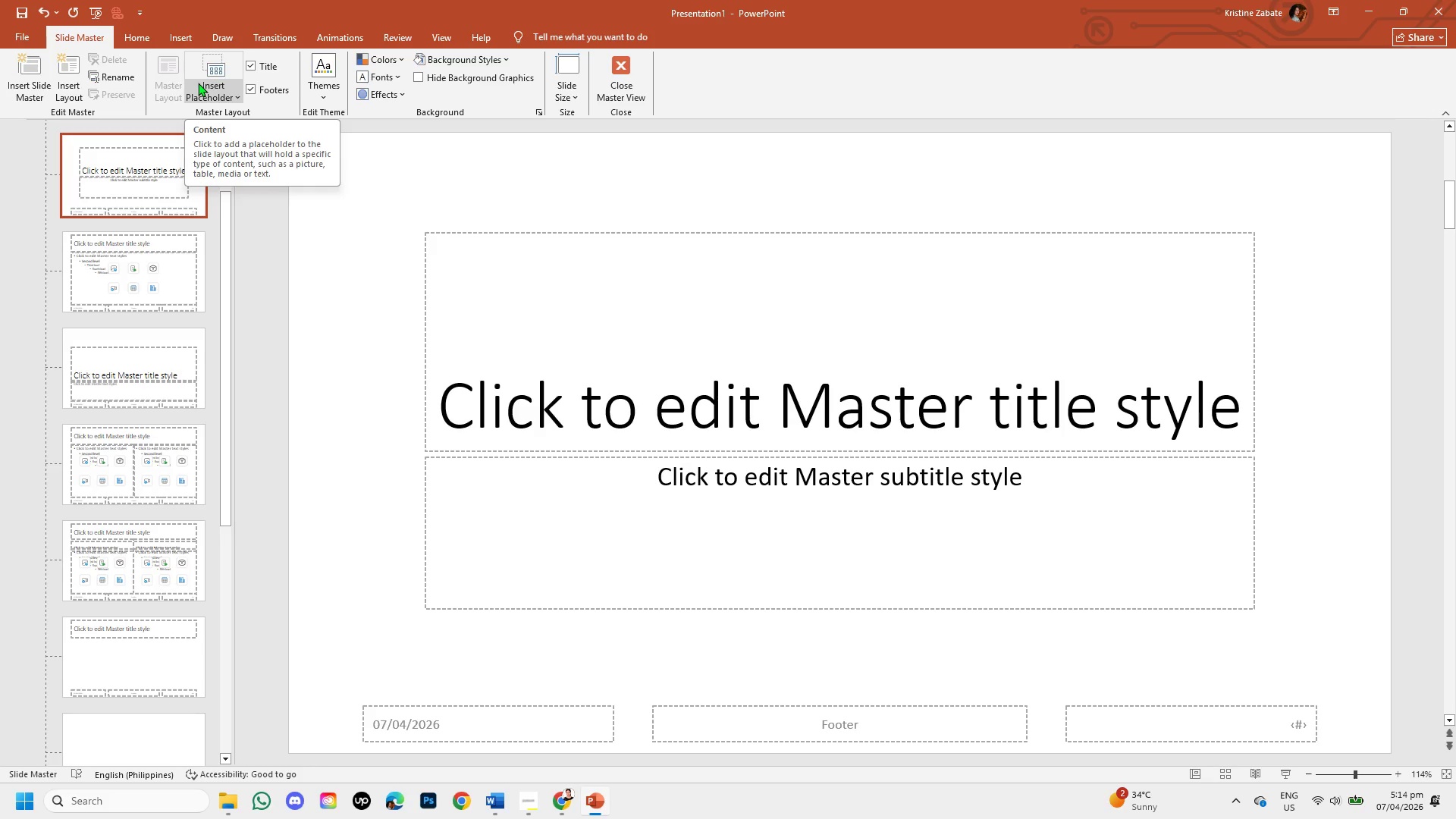 
scroll: coordinate [188, 227], scroll_direction: up, amount: 1.0
 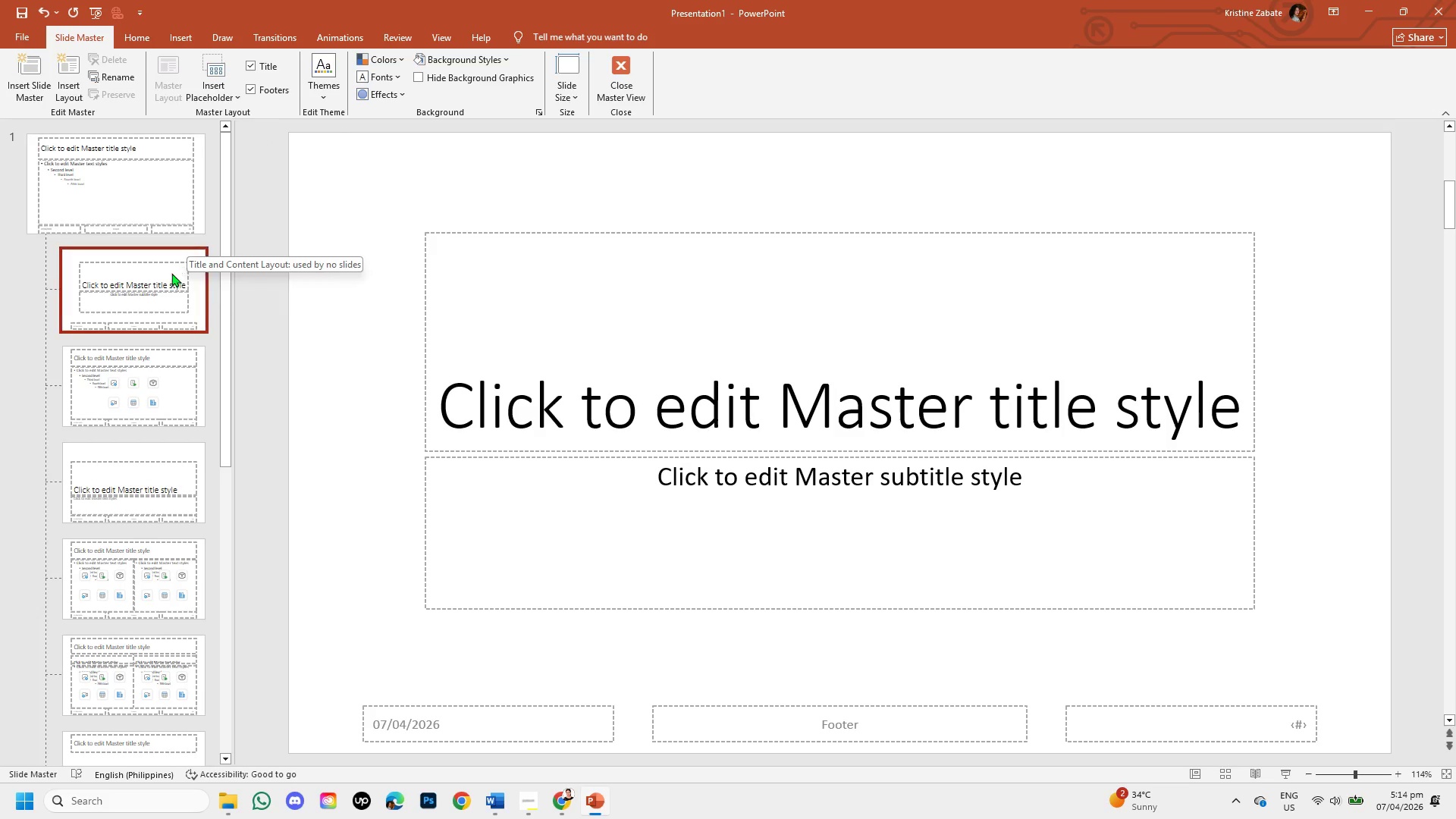 
left_click([168, 278])
 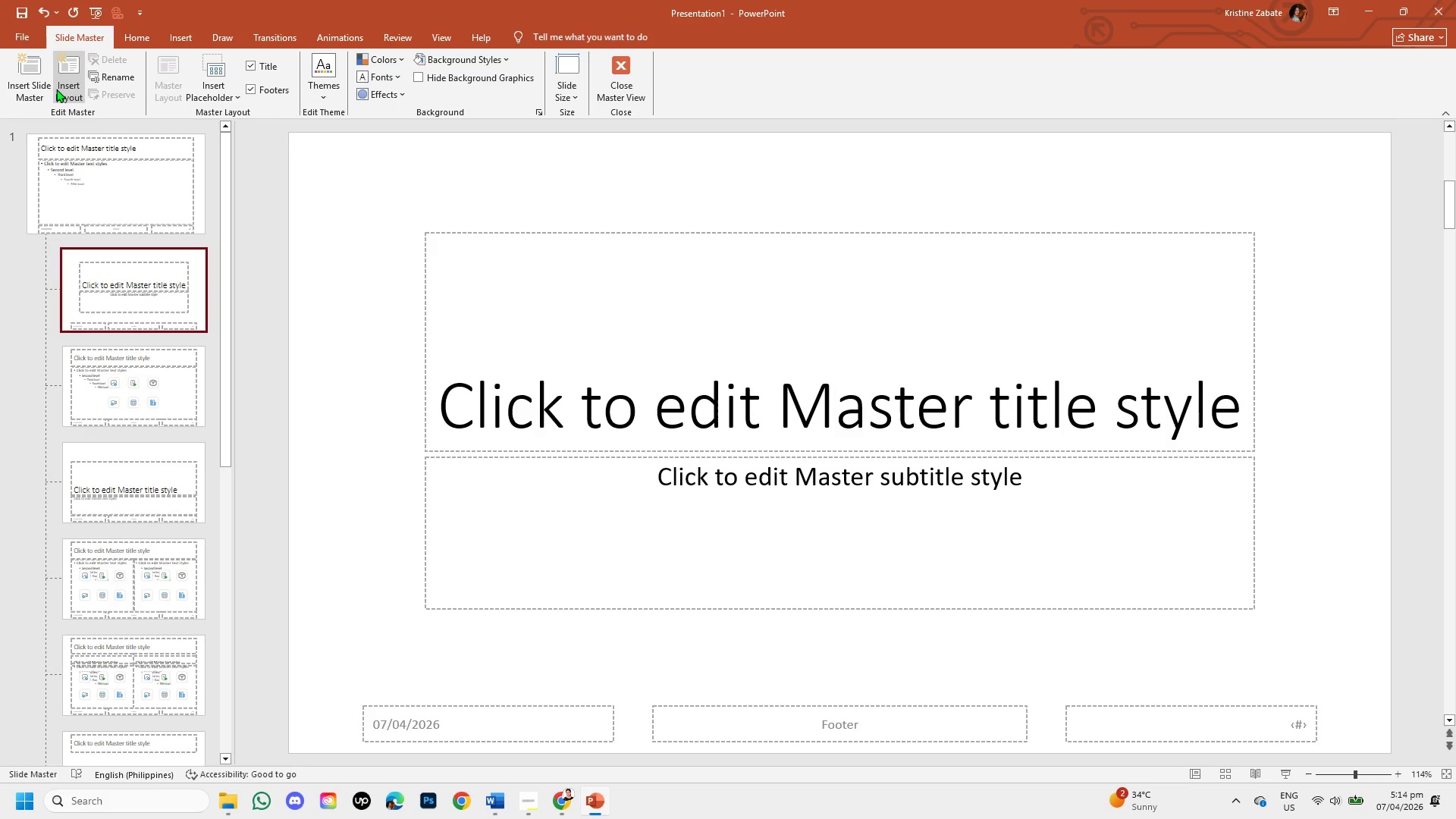 
mouse_move([234, 91])
 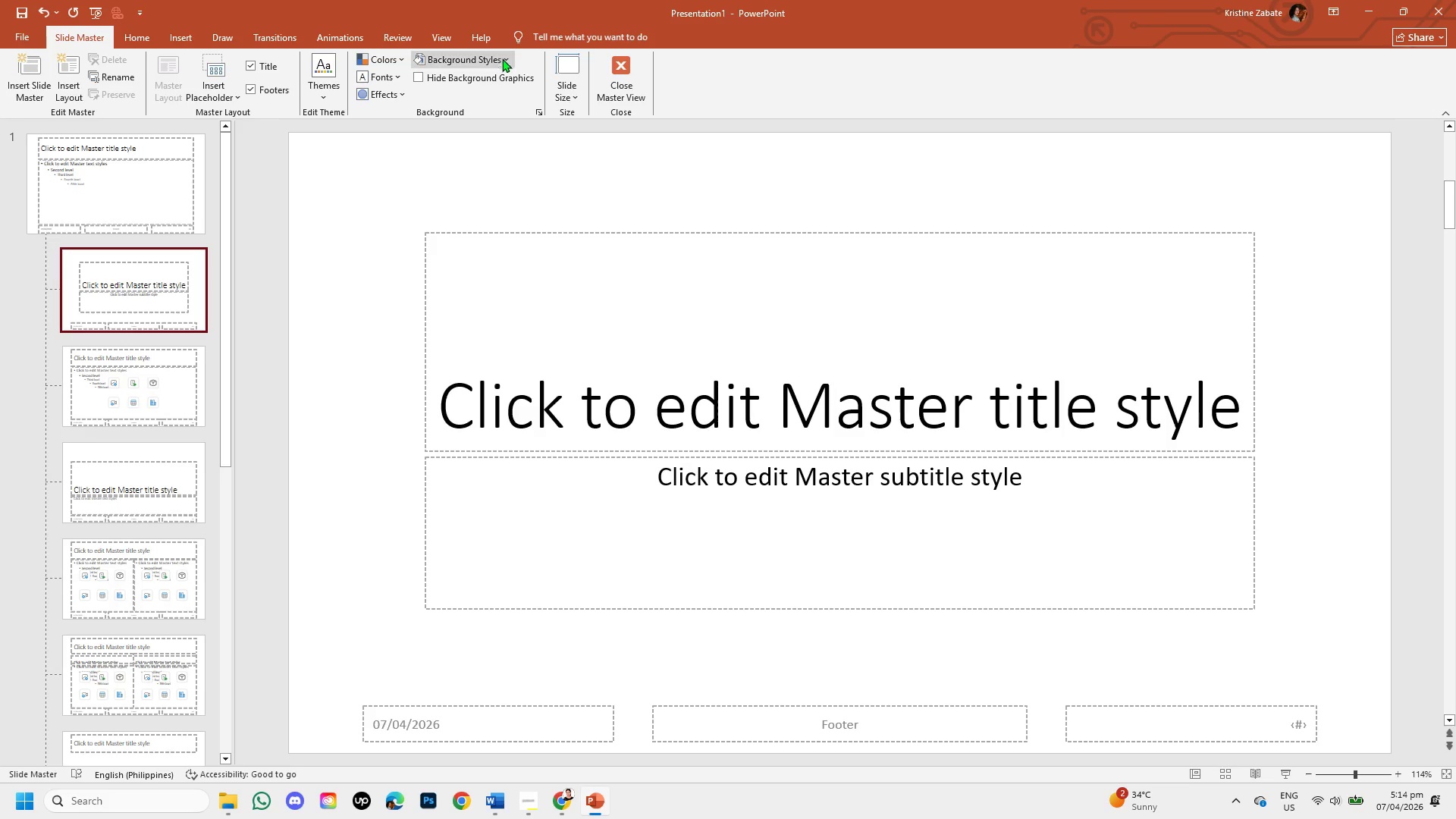 
left_click([506, 65])
 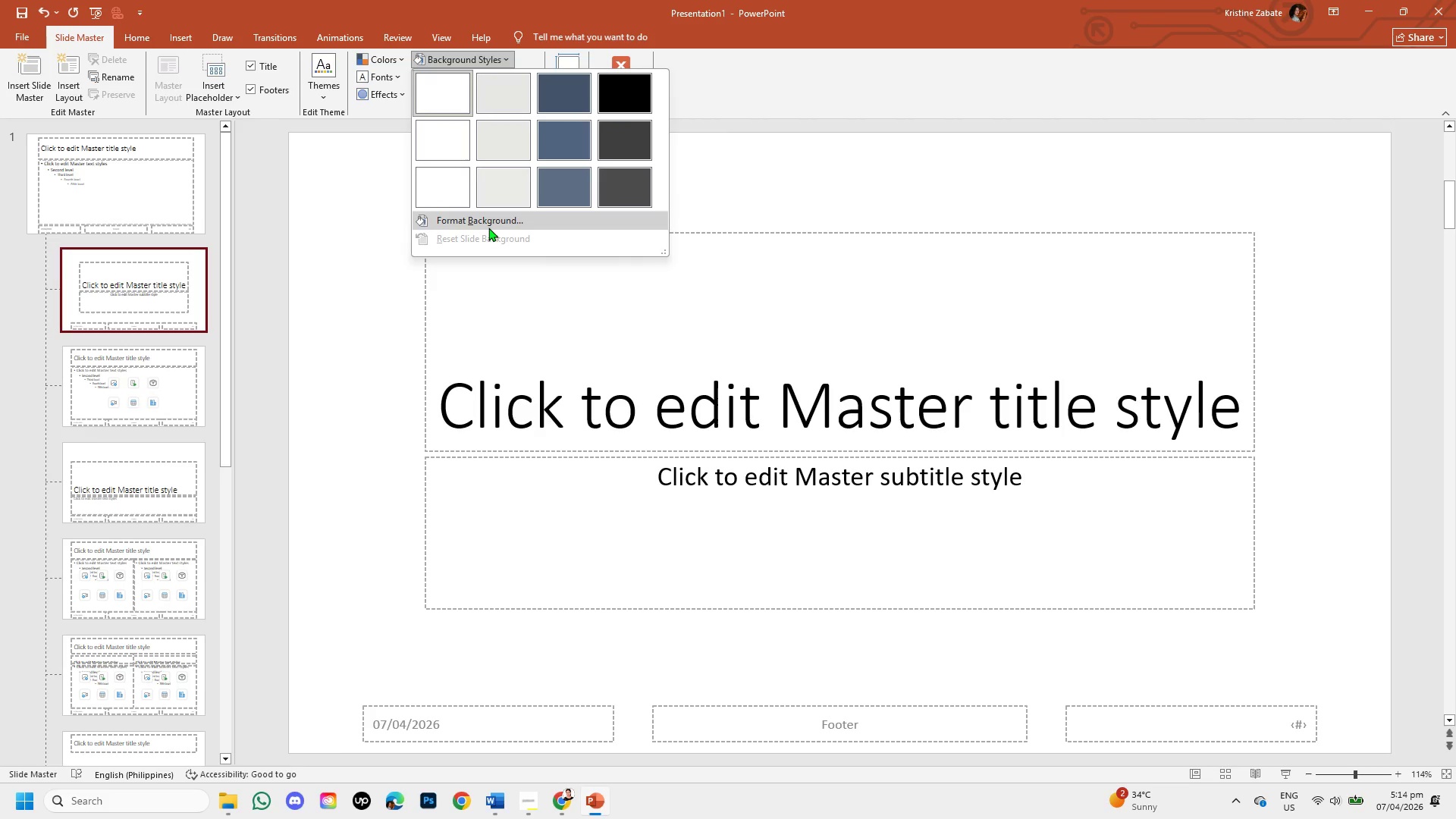 
left_click([486, 224])
 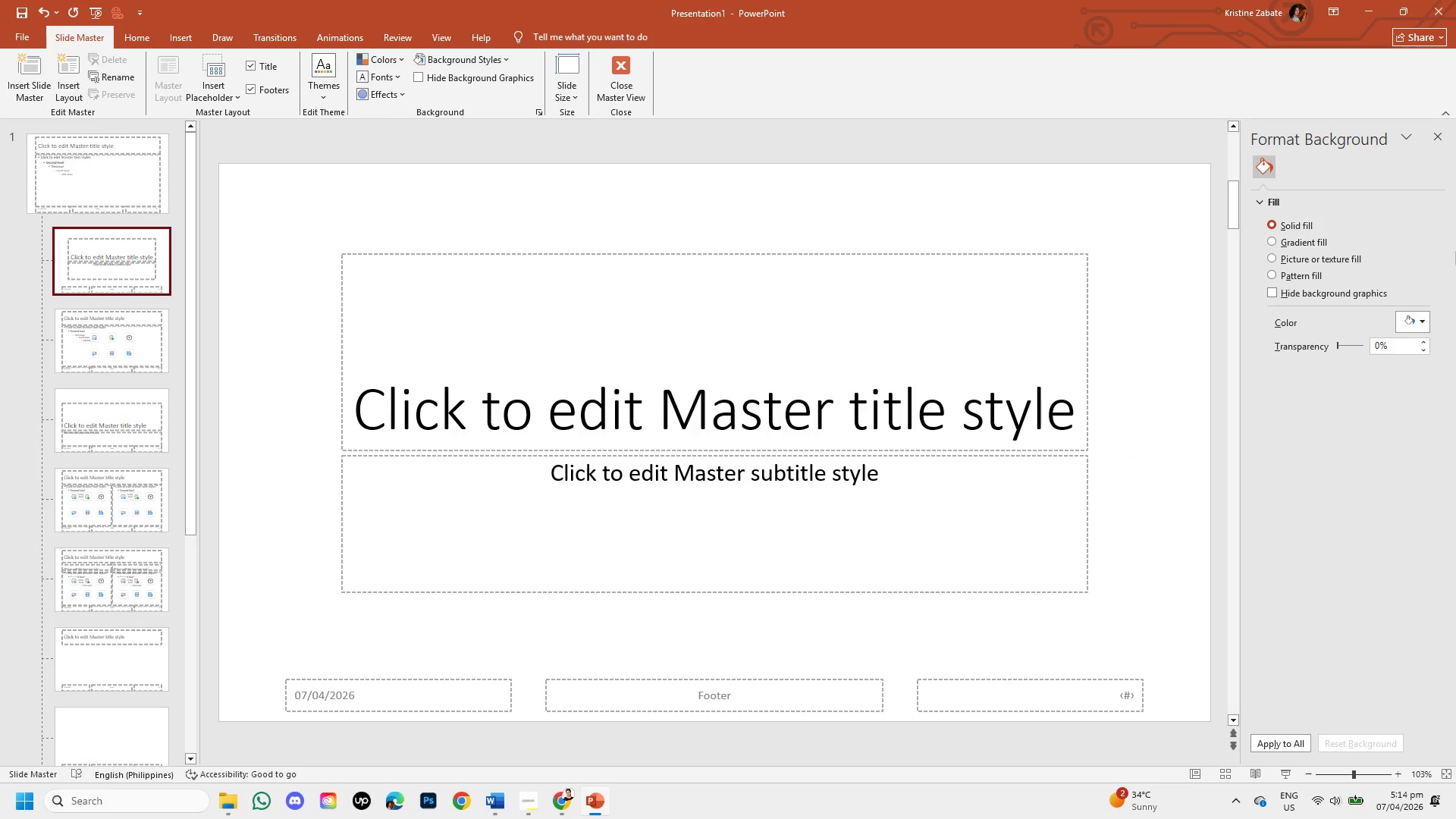 
left_click([1418, 313])
 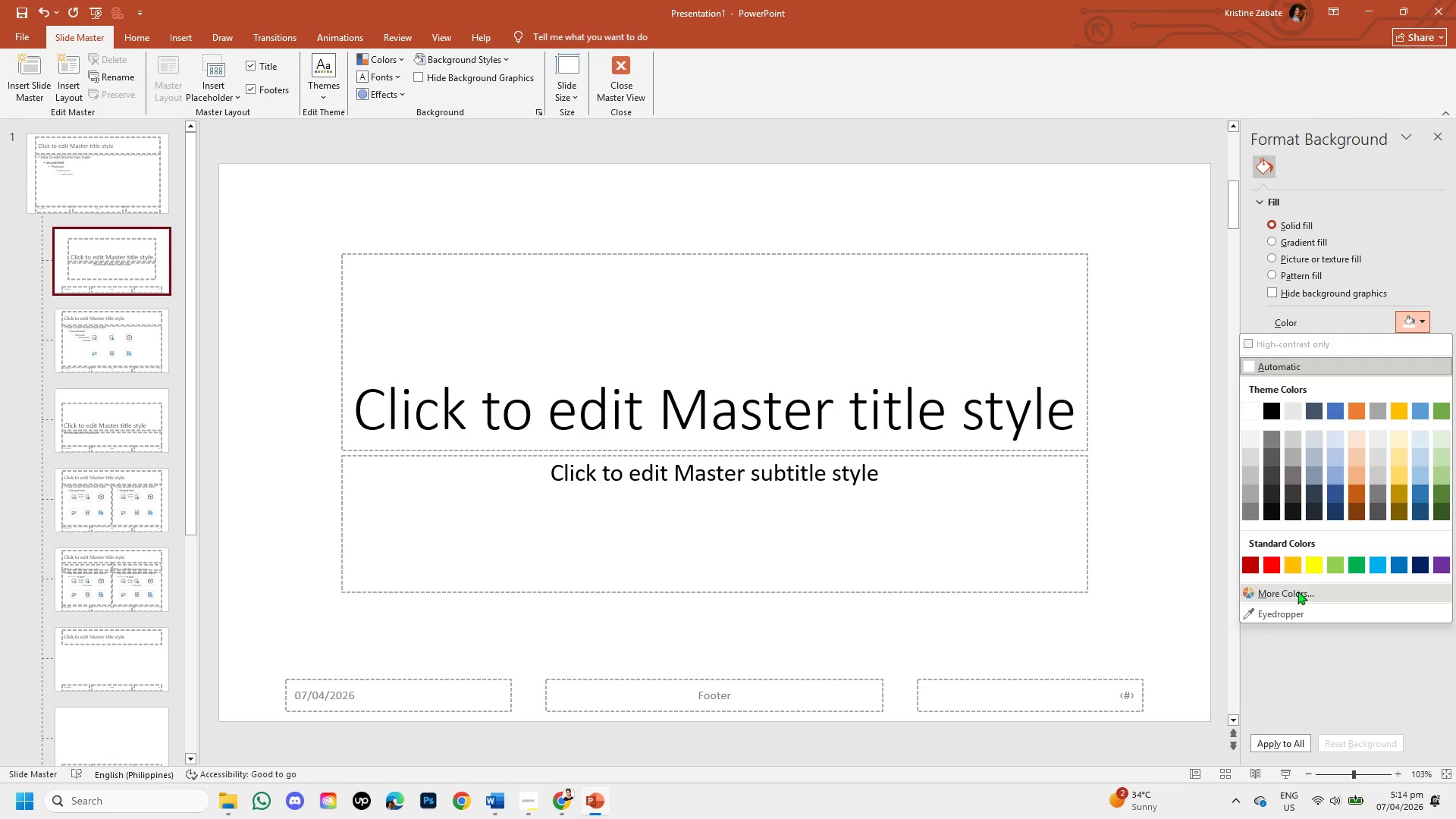 
left_click([1298, 592])
 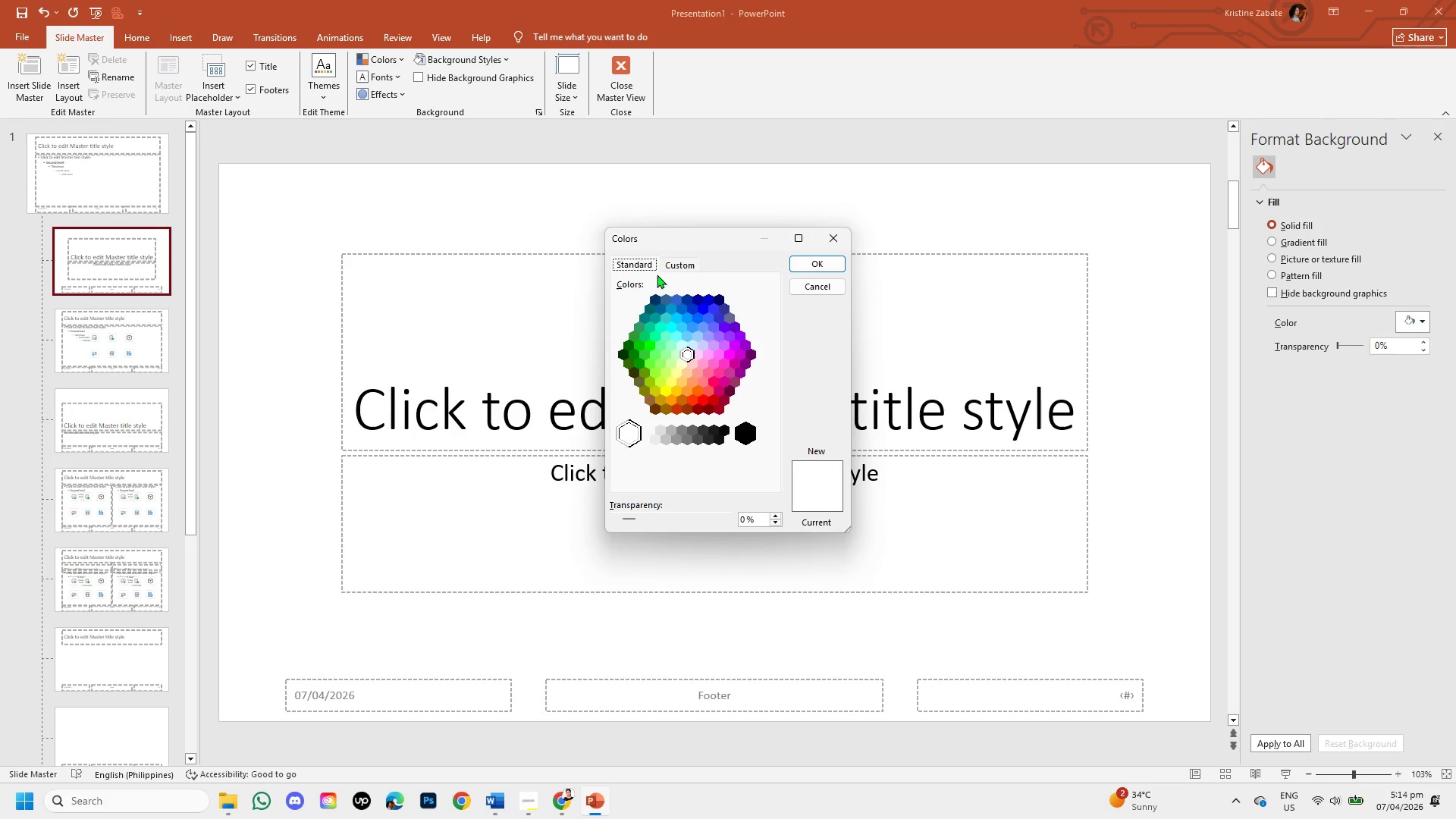 
left_click([668, 265])
 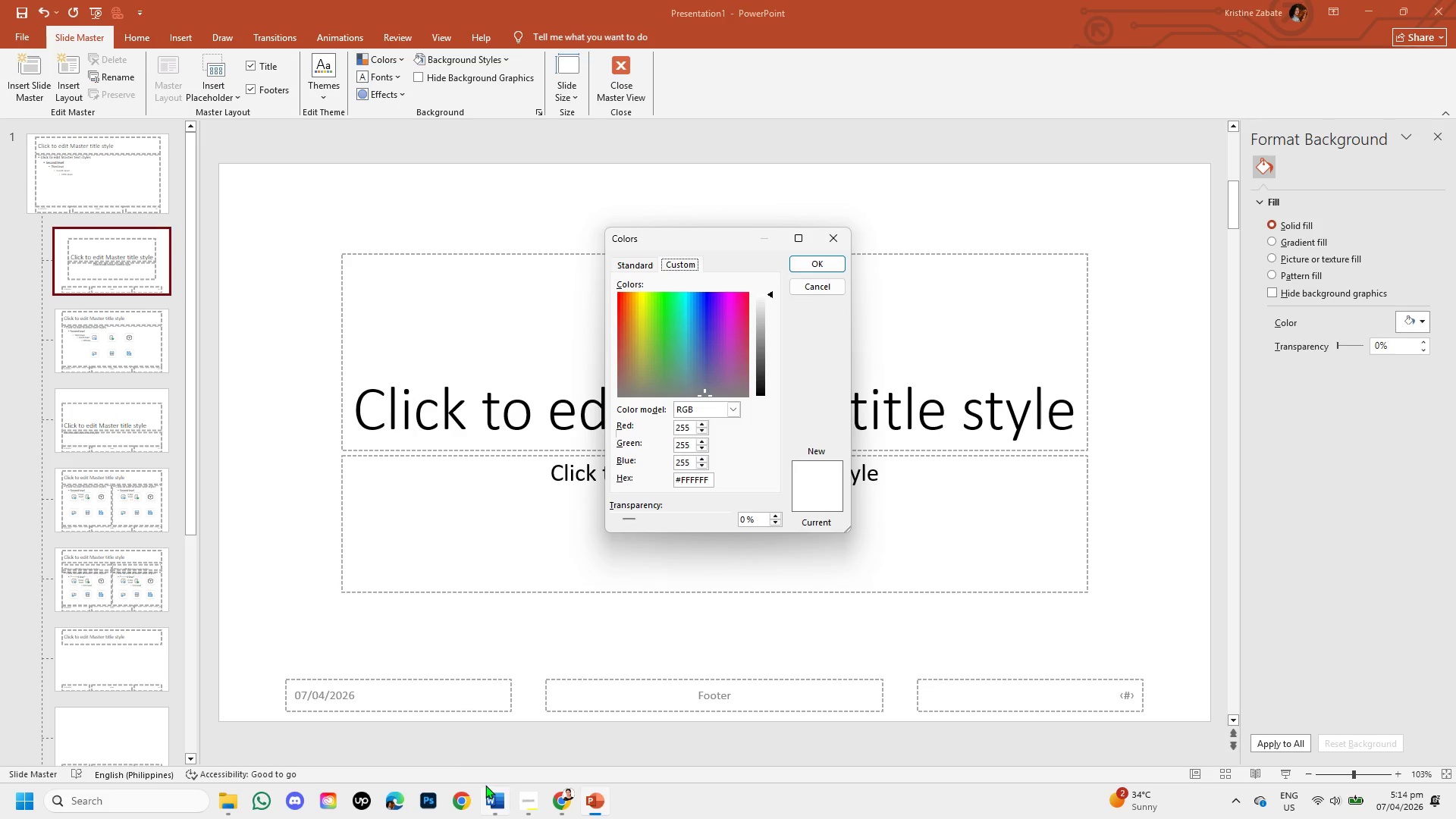 
left_click([485, 797])
 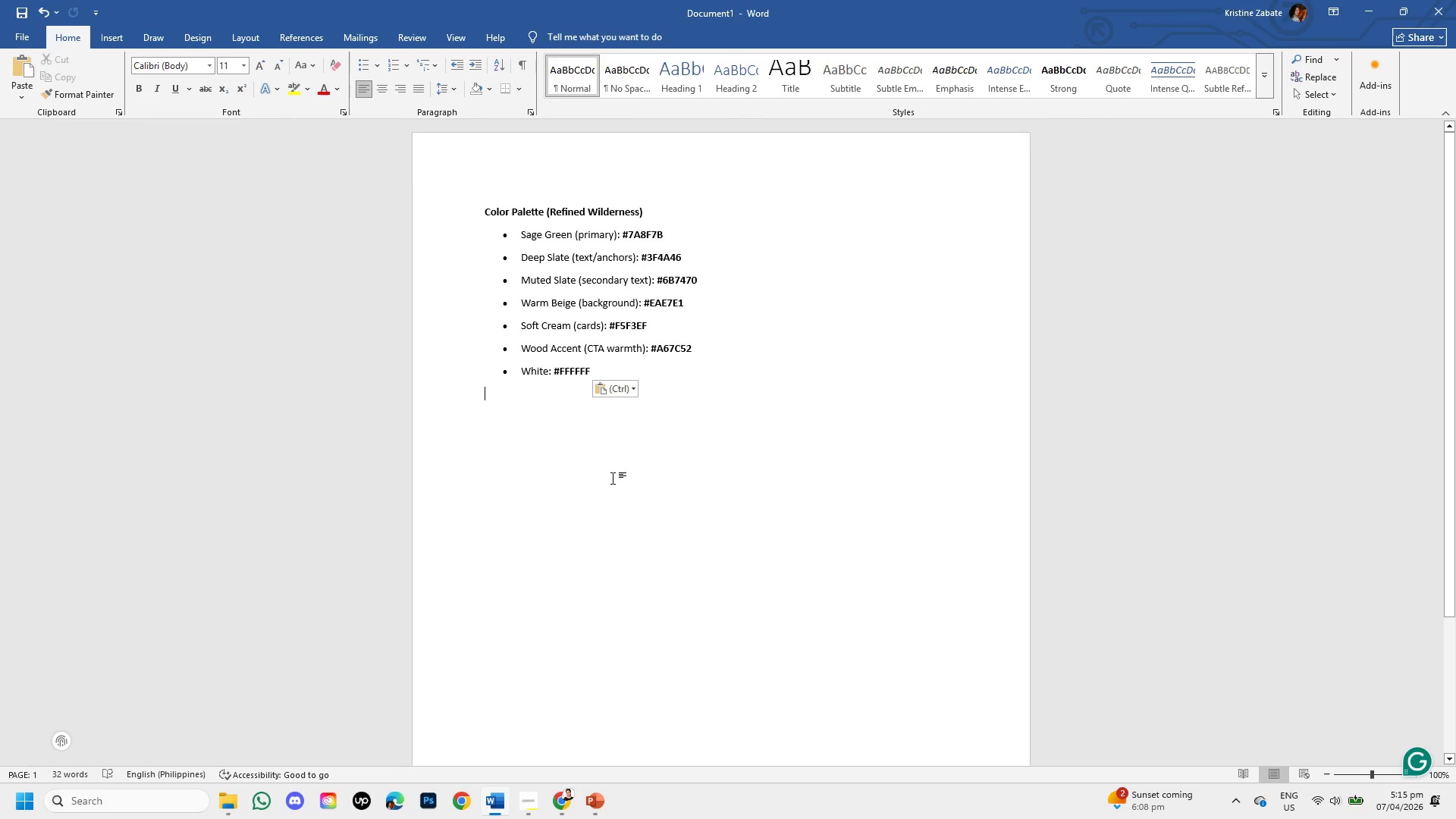 
wait(8.45)
 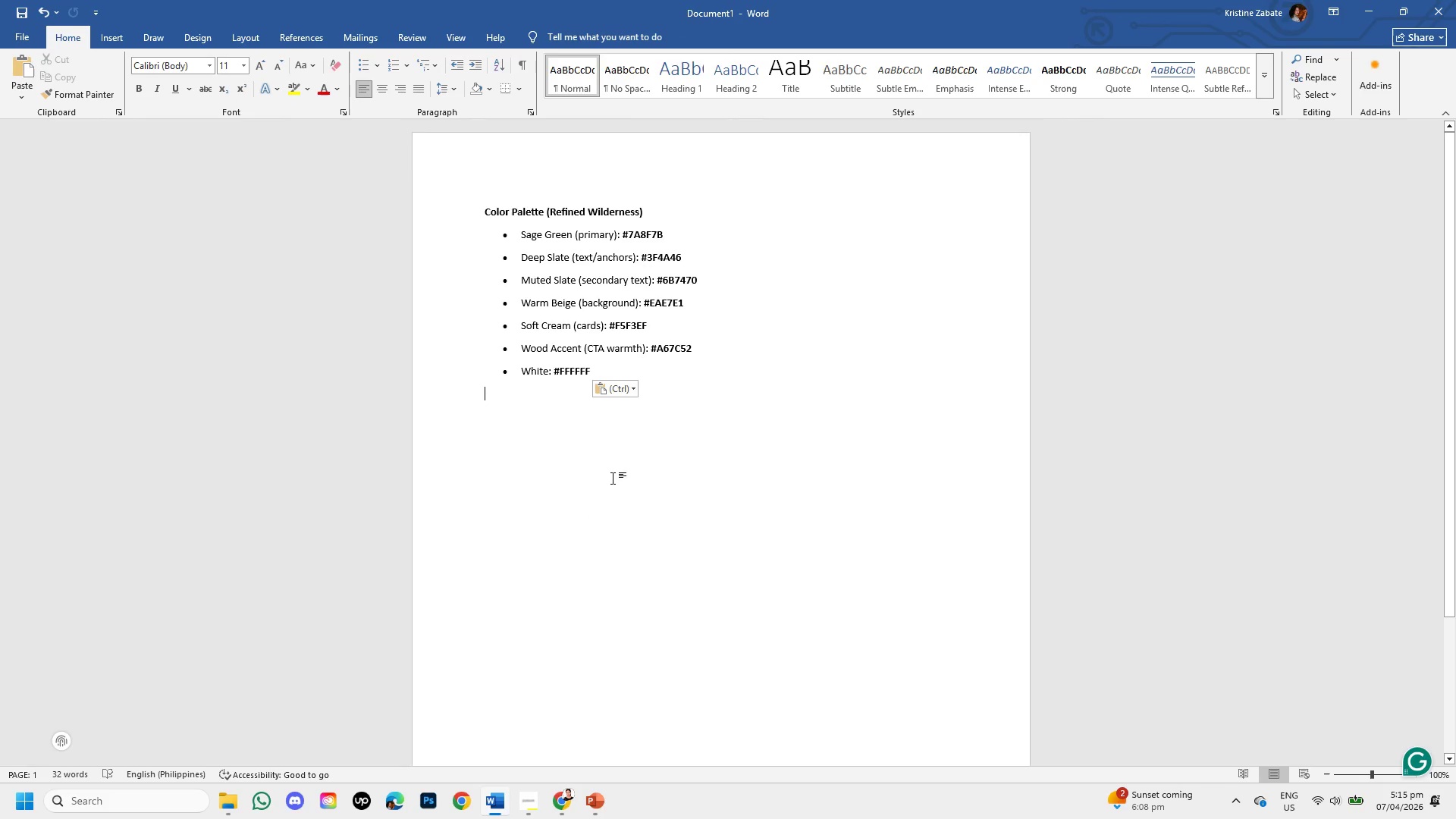 
left_click_drag(start_coordinate=[645, 303], to_coordinate=[685, 299])
 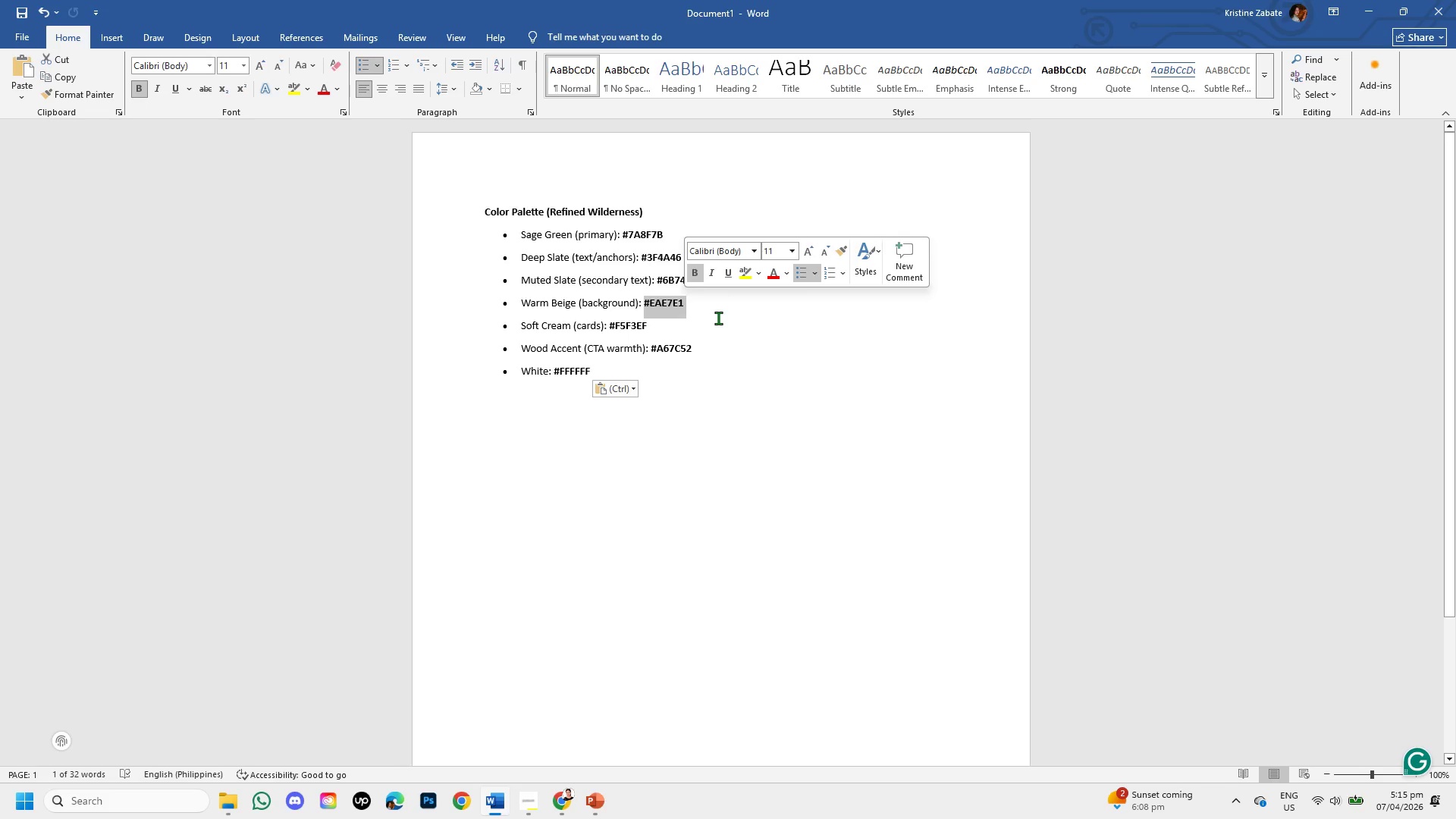 
hold_key(key=ControlLeft, duration=0.86)
 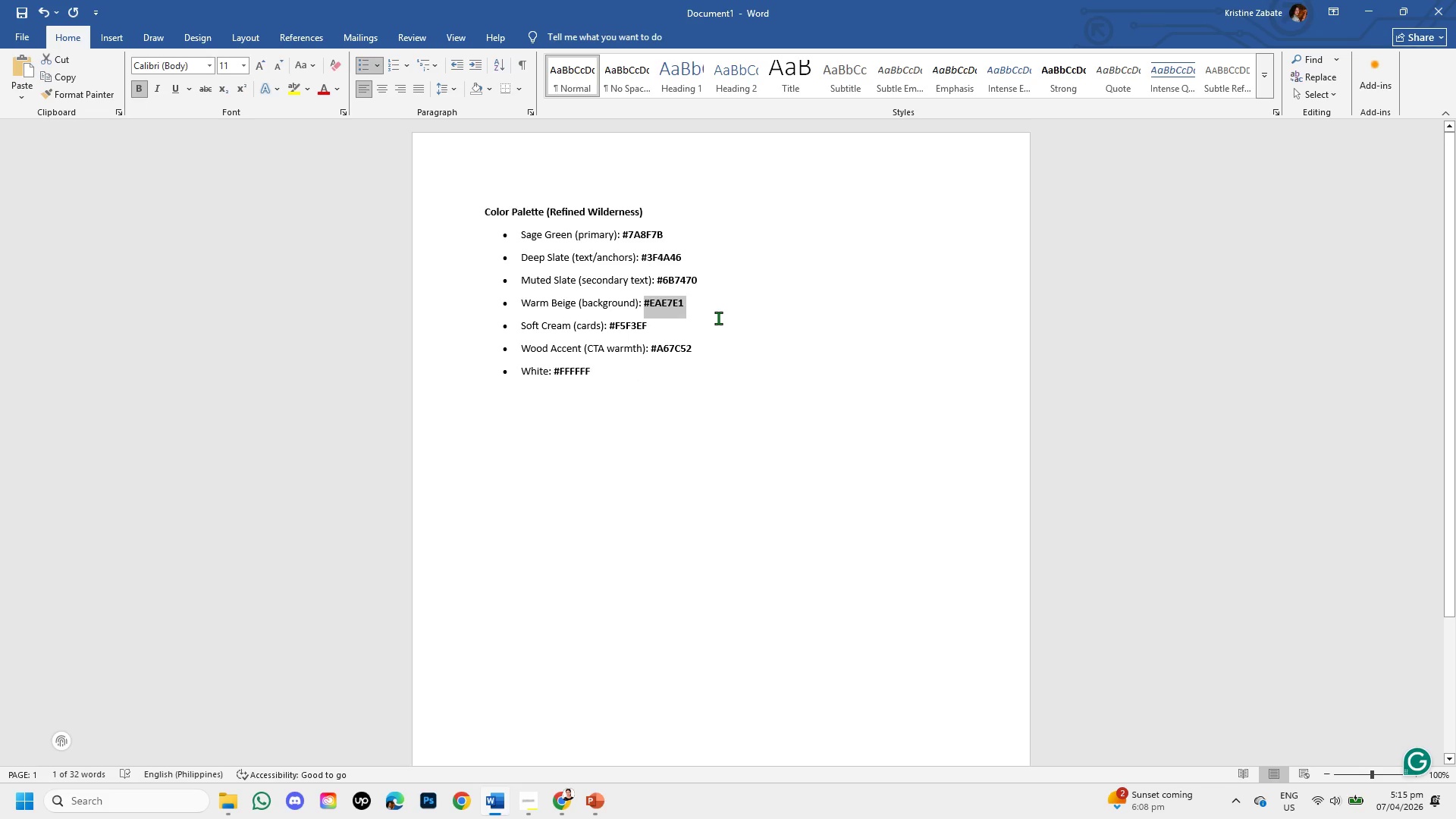 
hold_key(key=C, duration=0.33)
 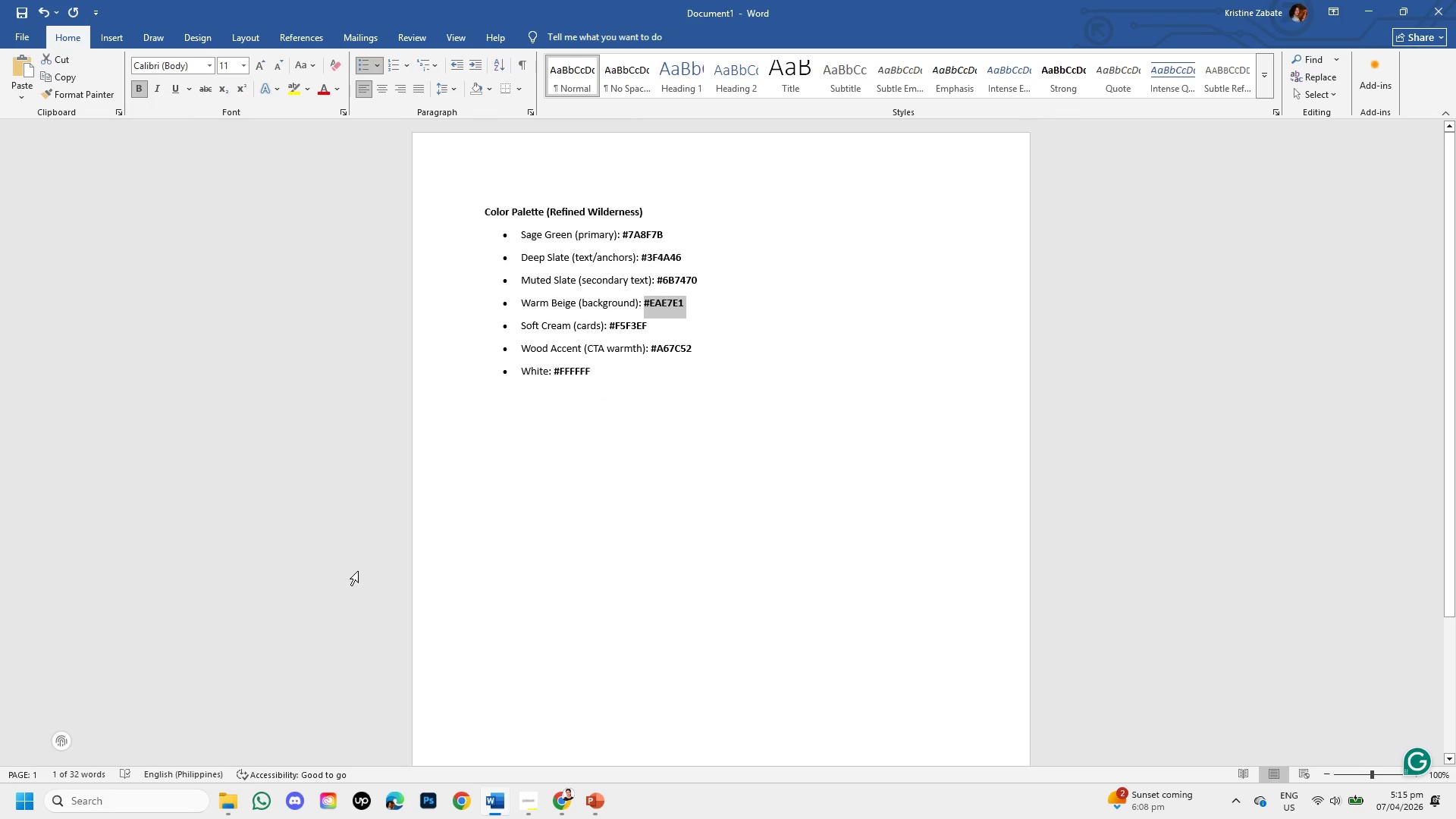 
wait(6.62)
 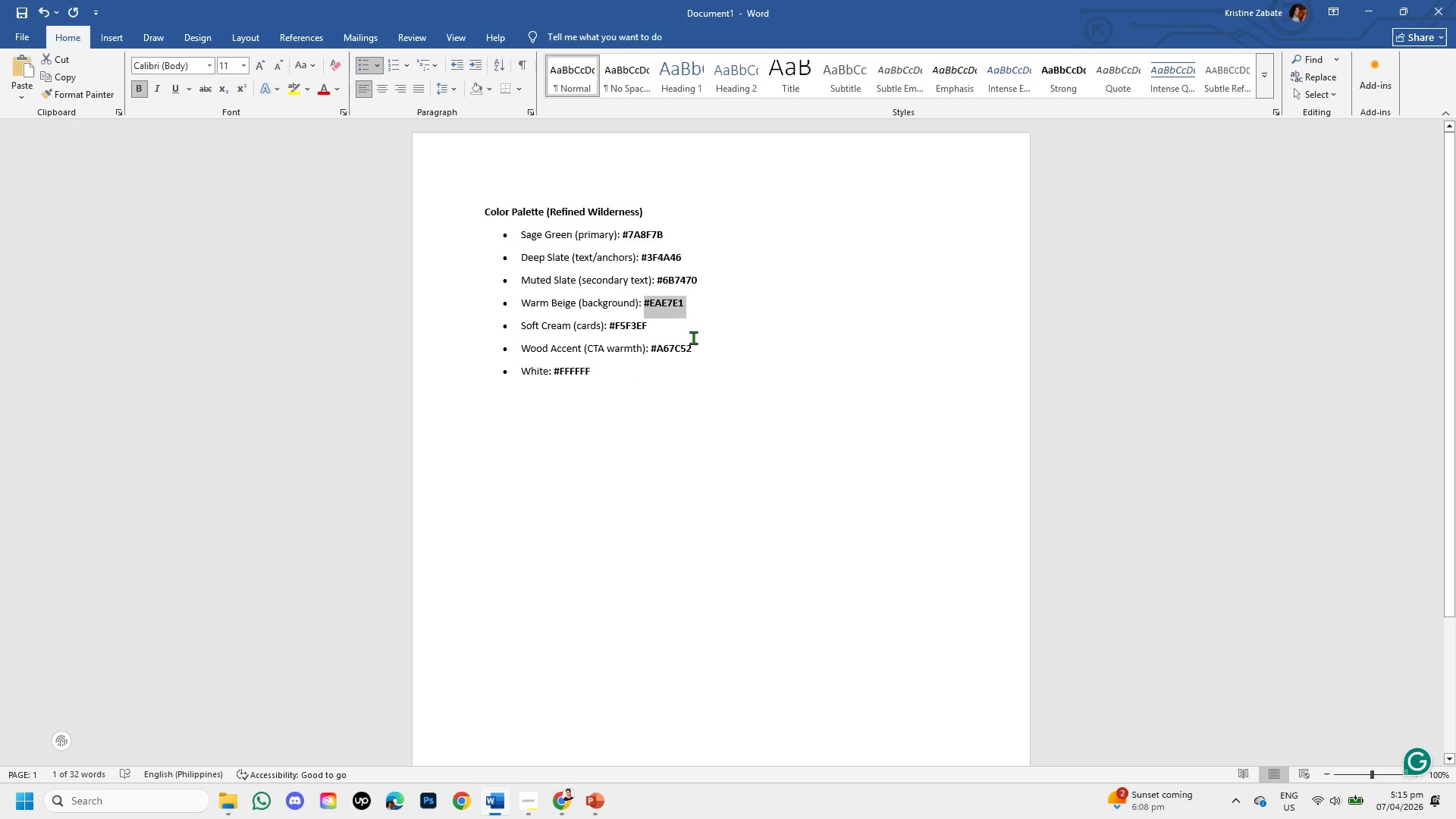 
left_click([585, 797])
 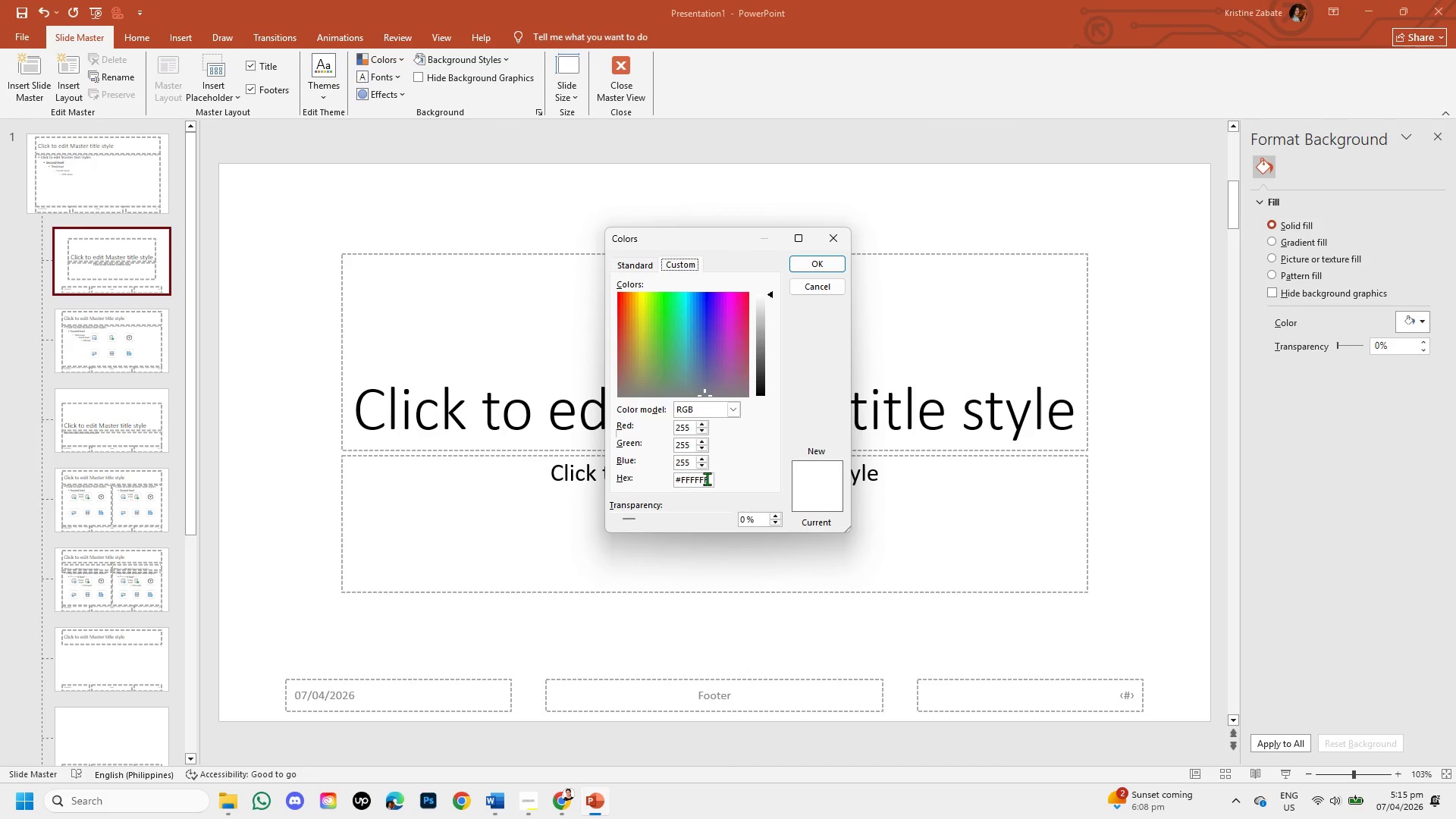 
left_click_drag(start_coordinate=[709, 479], to_coordinate=[670, 472])
 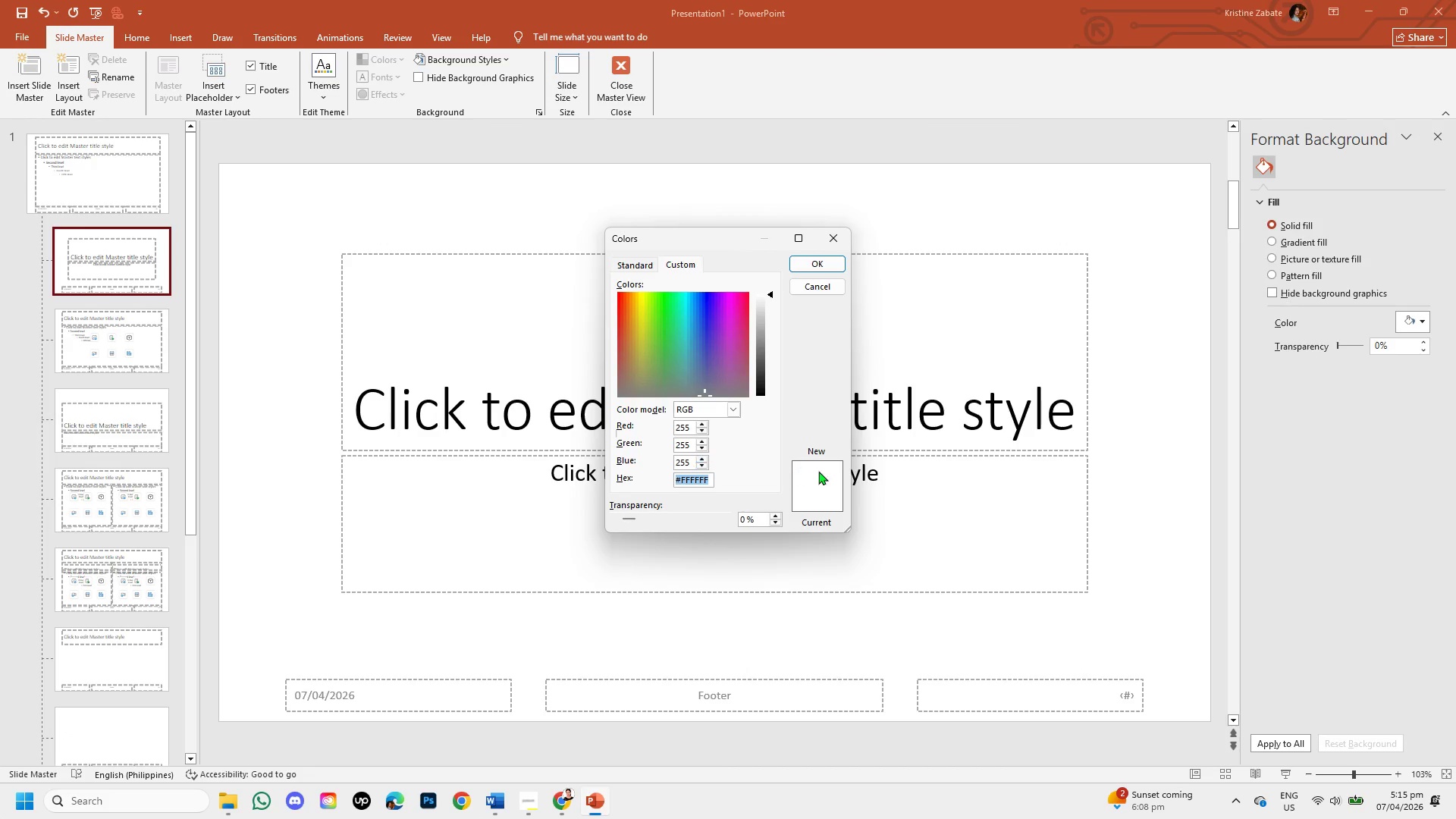 
key(Backspace)
 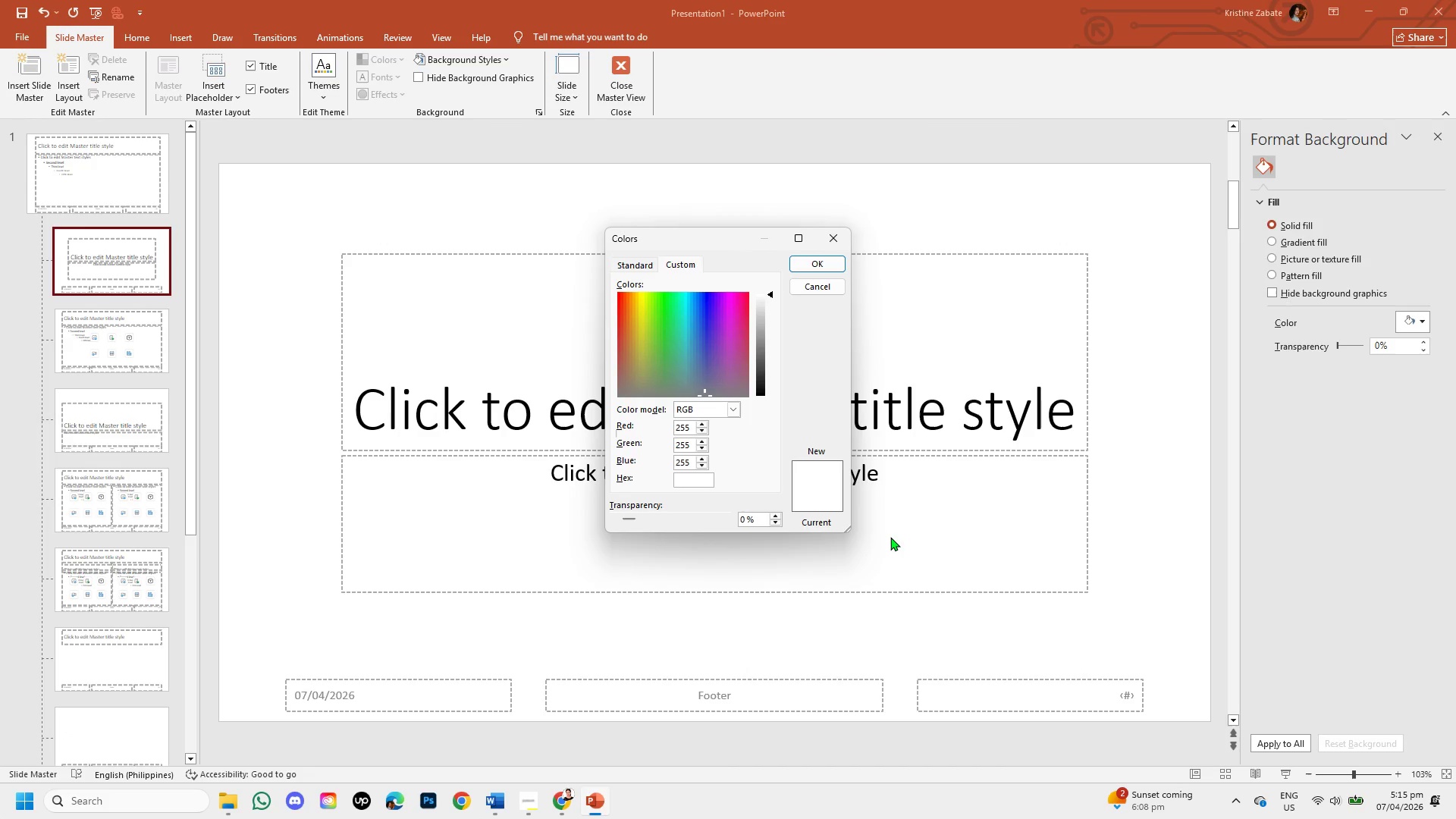 
key(Control+V)
 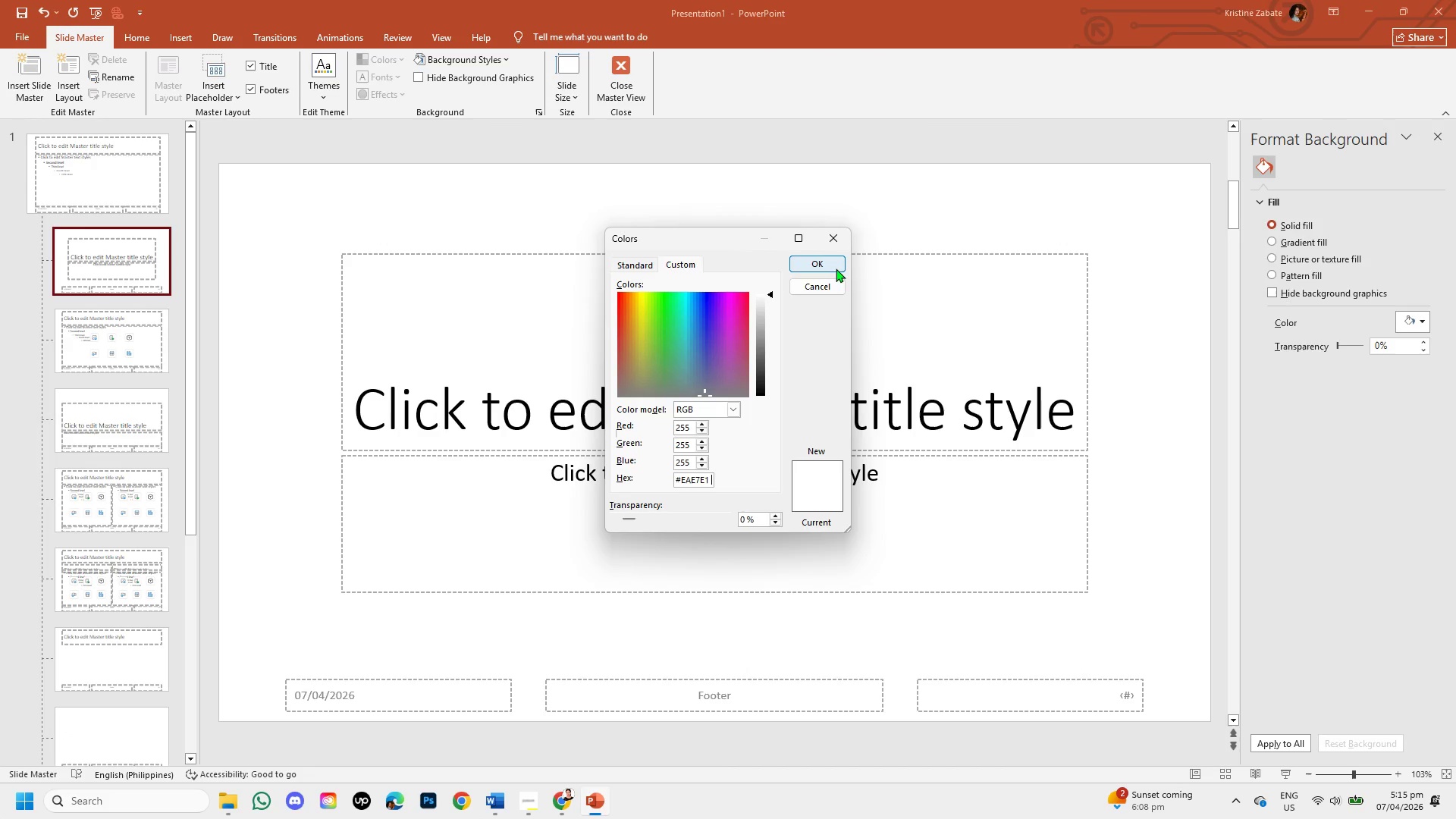 
left_click([830, 265])
 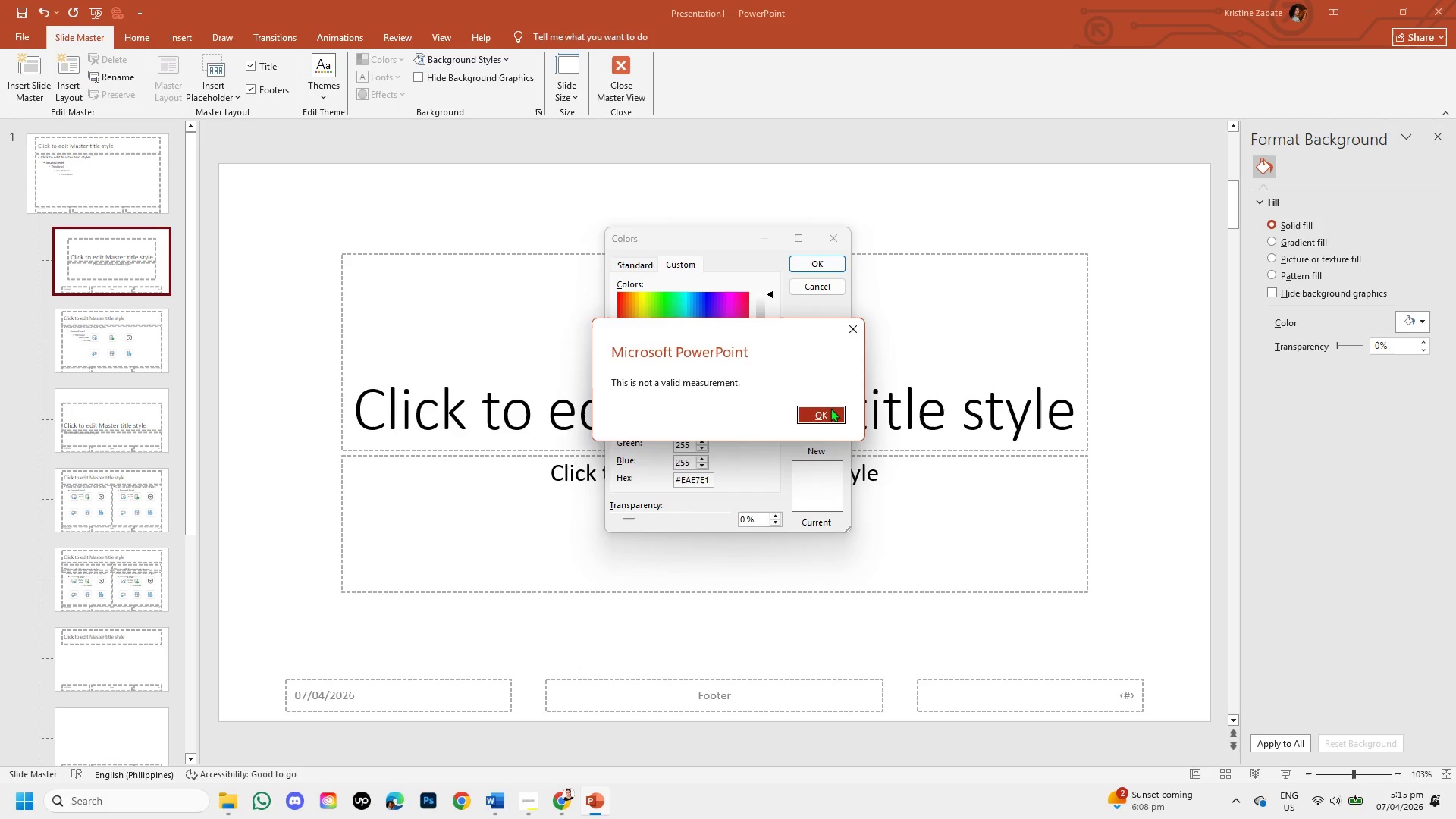 
left_click([830, 410])
 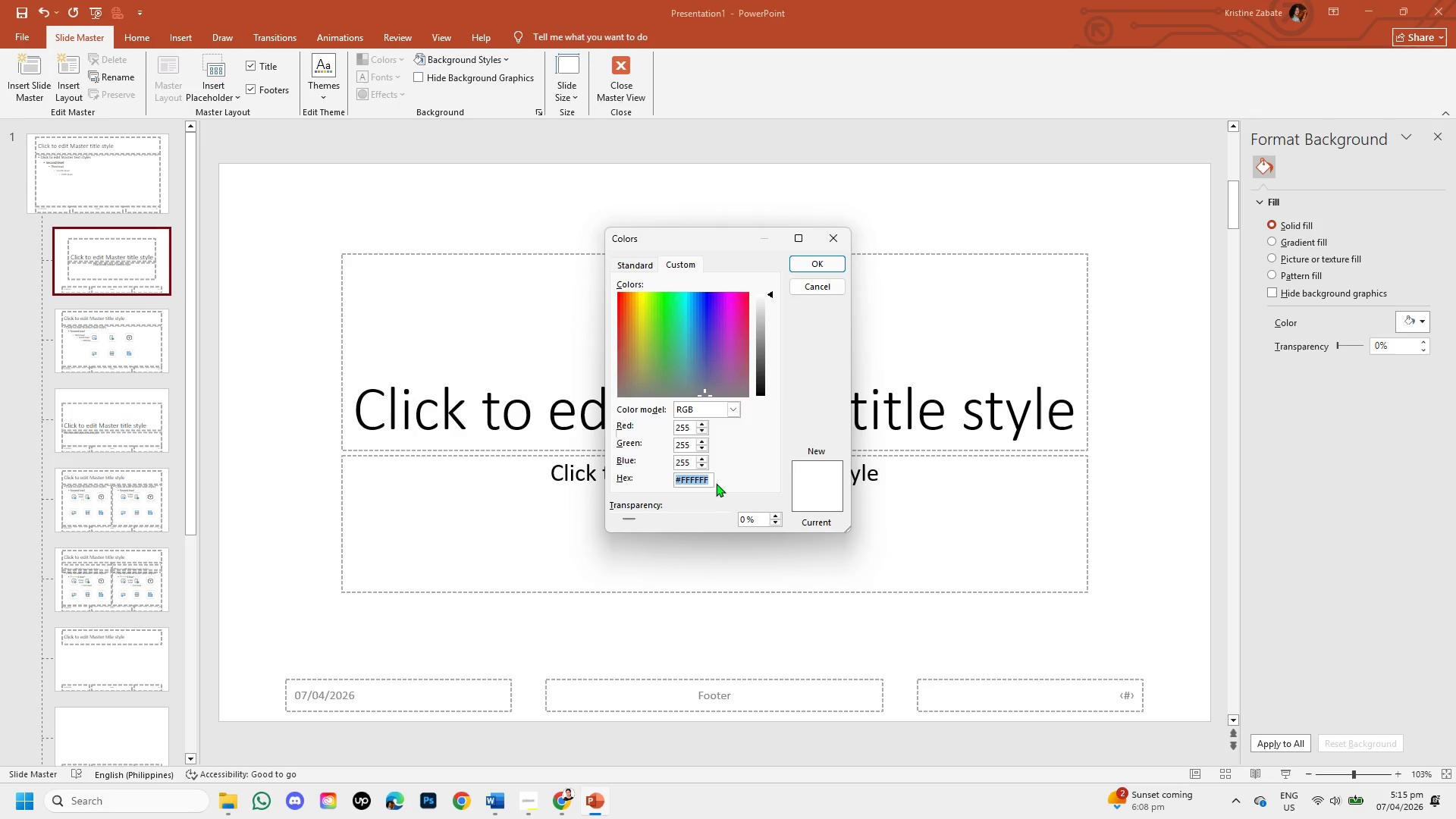 
key(Backspace)
 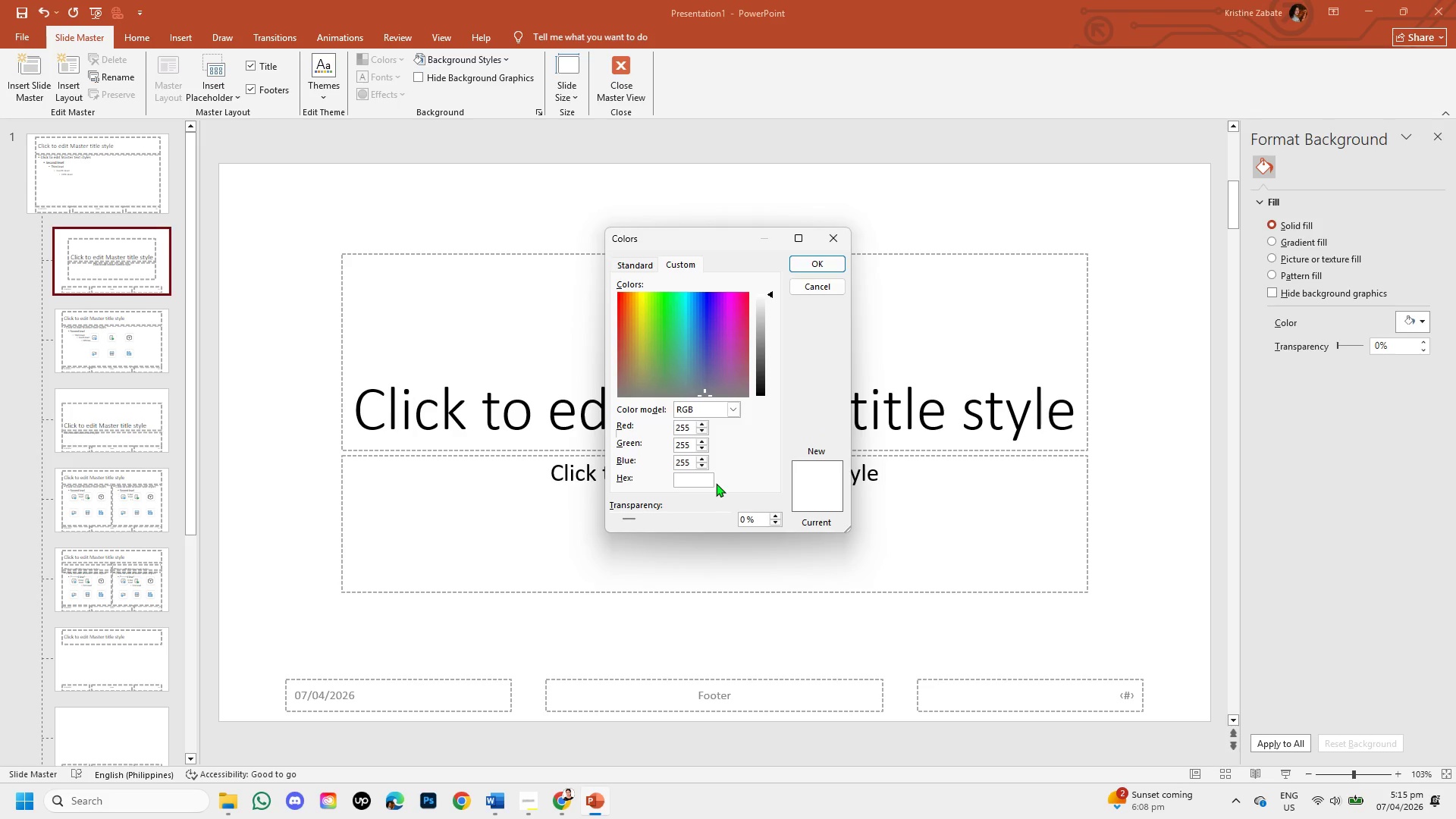 
hold_key(key=ShiftRight, duration=0.75)
 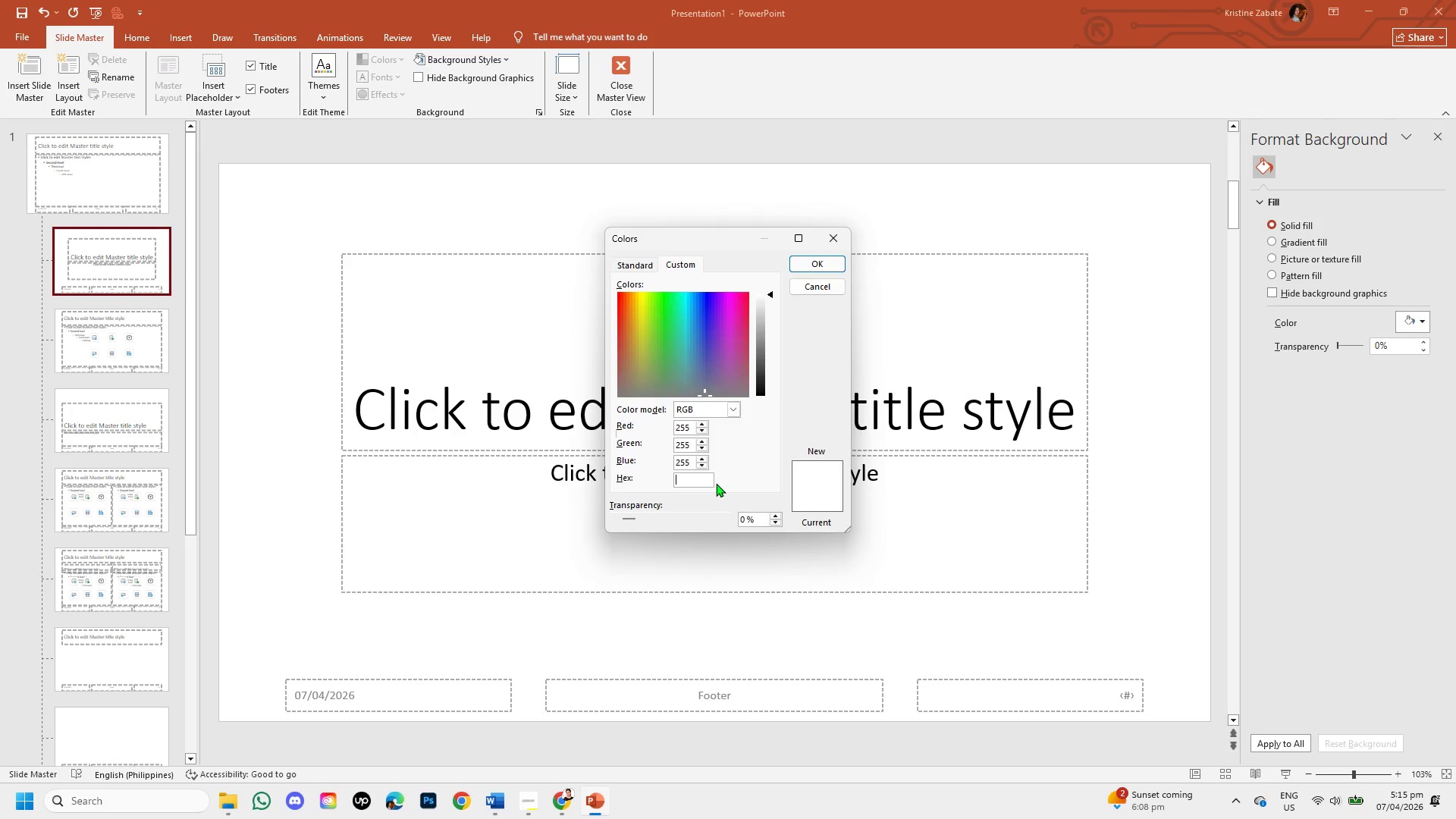 
key(Shift+3)
 